 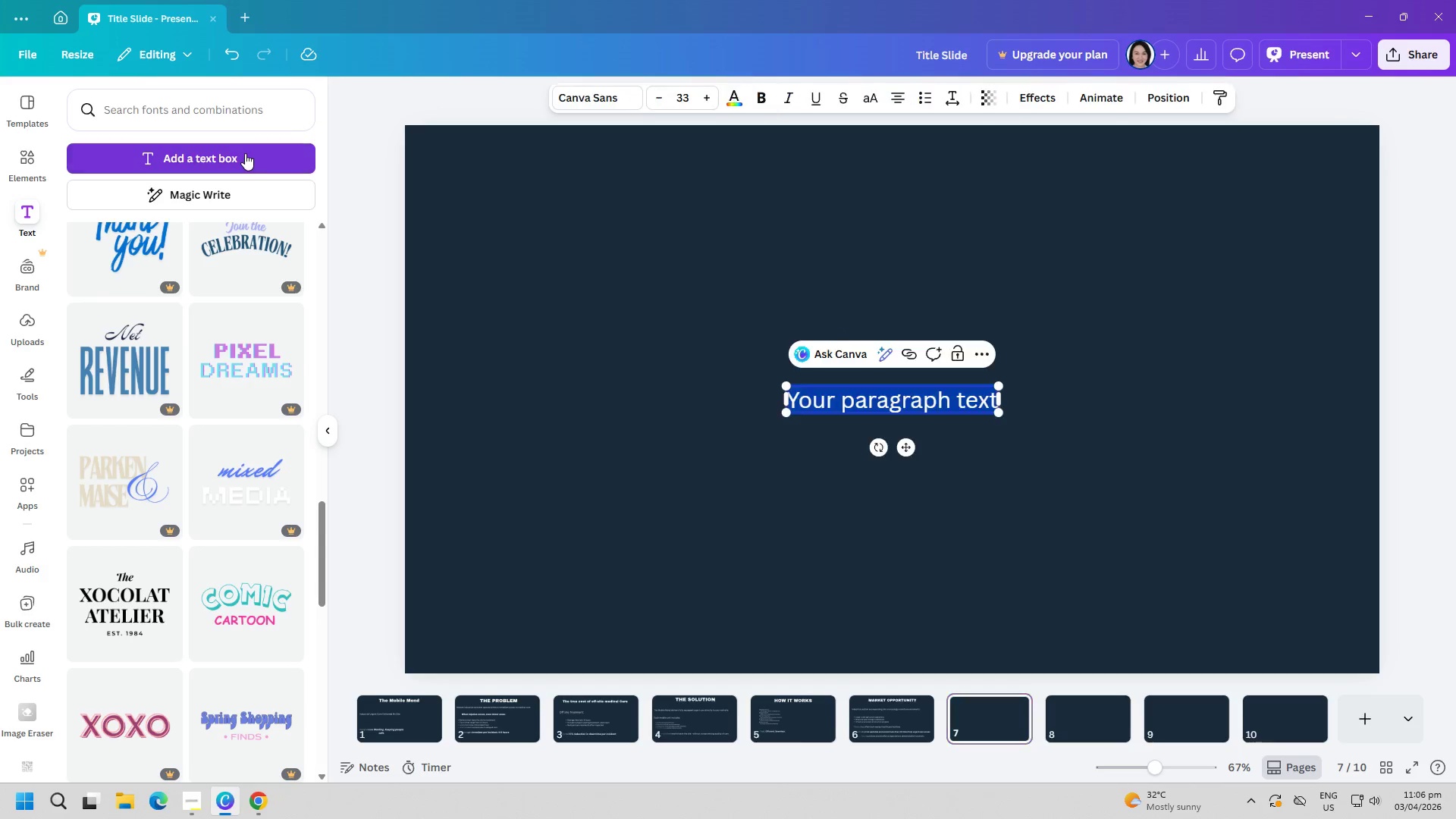 
type(TH)
 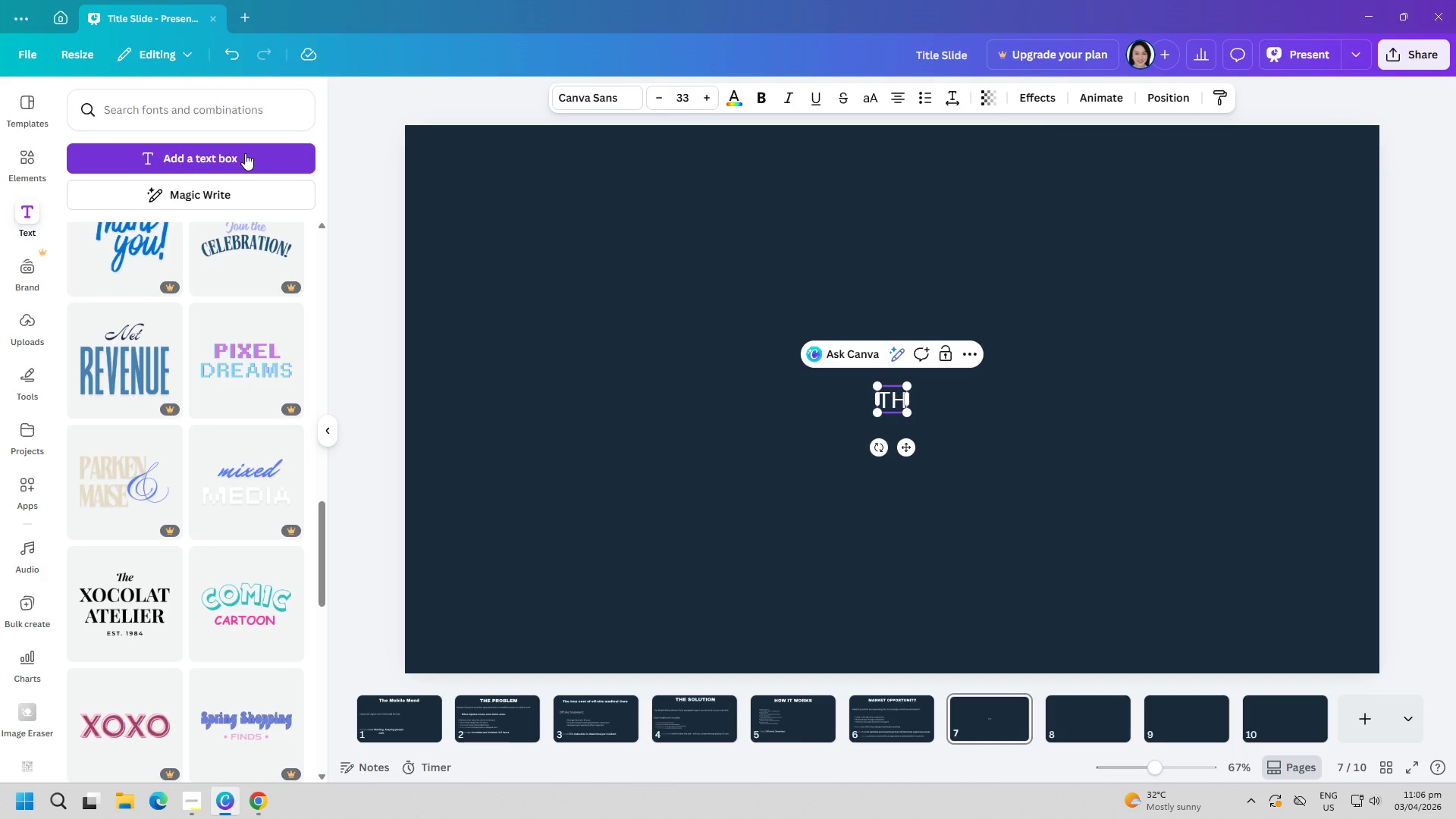 
type(E MOBILE MENT)
key(Backspace)
type(D ADCA)
key(Backspace)
key(Backspace)
type(VANTAGE)
 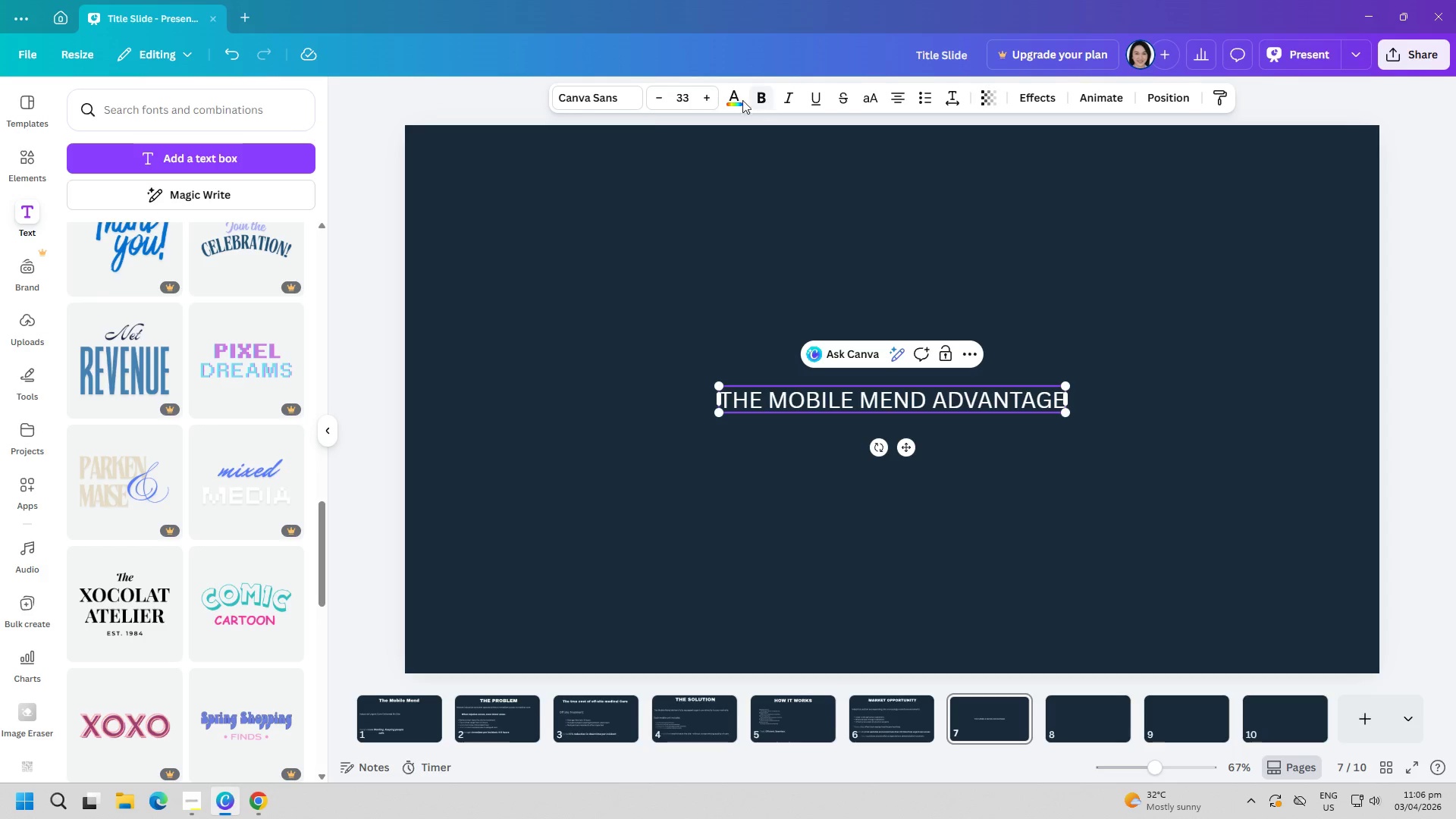 
left_click([620, 102])
 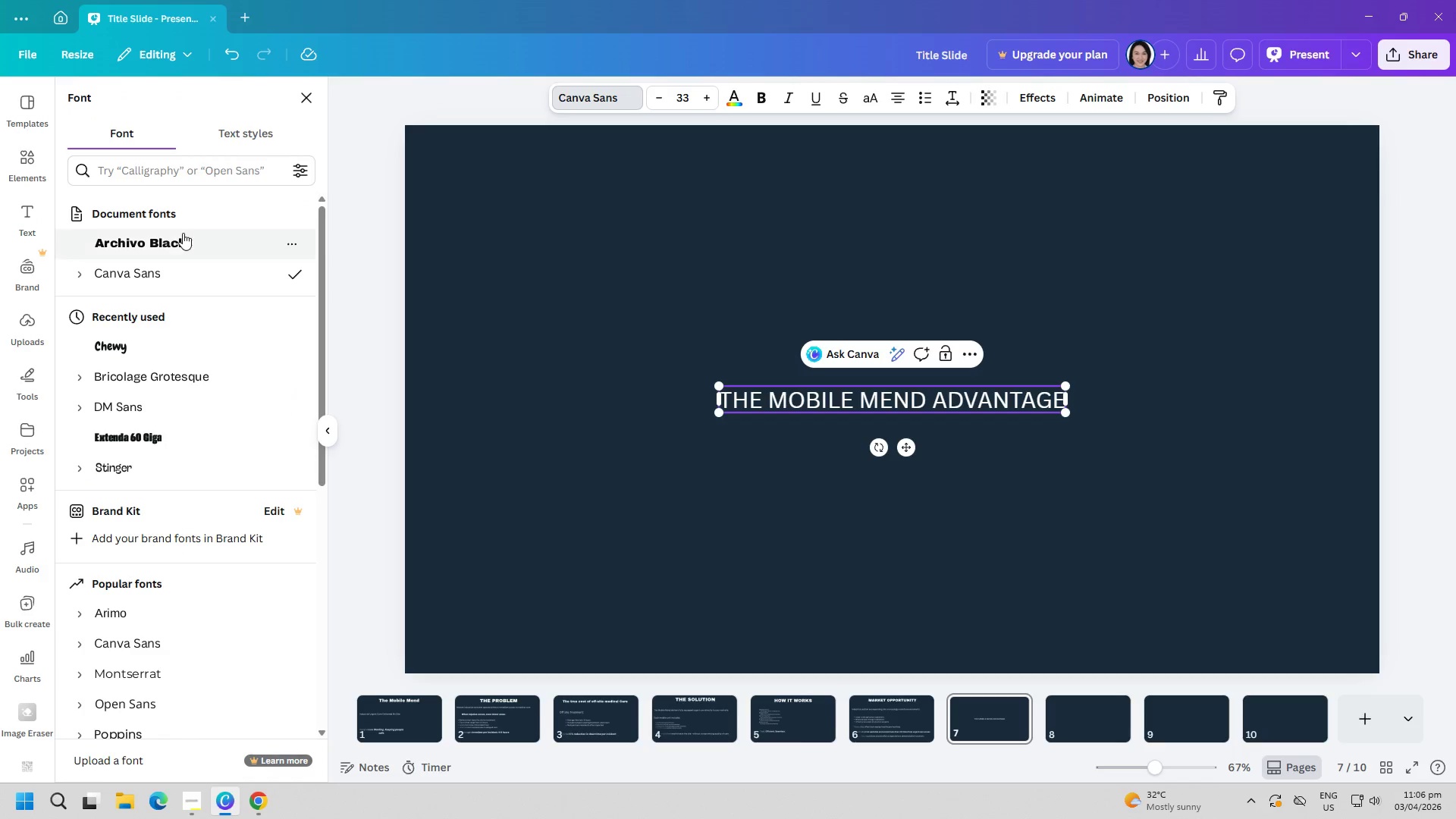 
left_click([181, 241])
 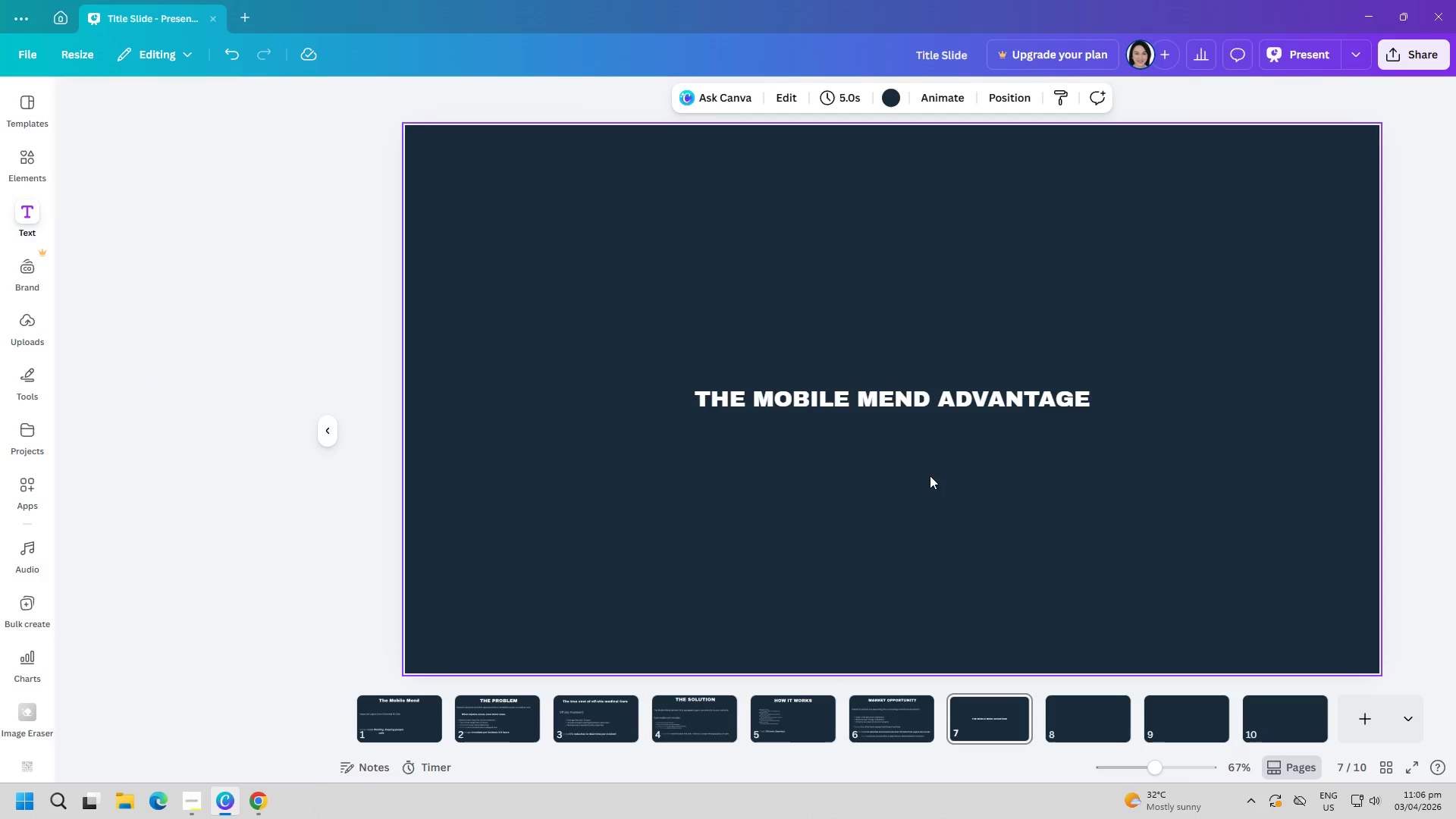 
left_click_drag(start_coordinate=[967, 404], to_coordinate=[950, 198])
 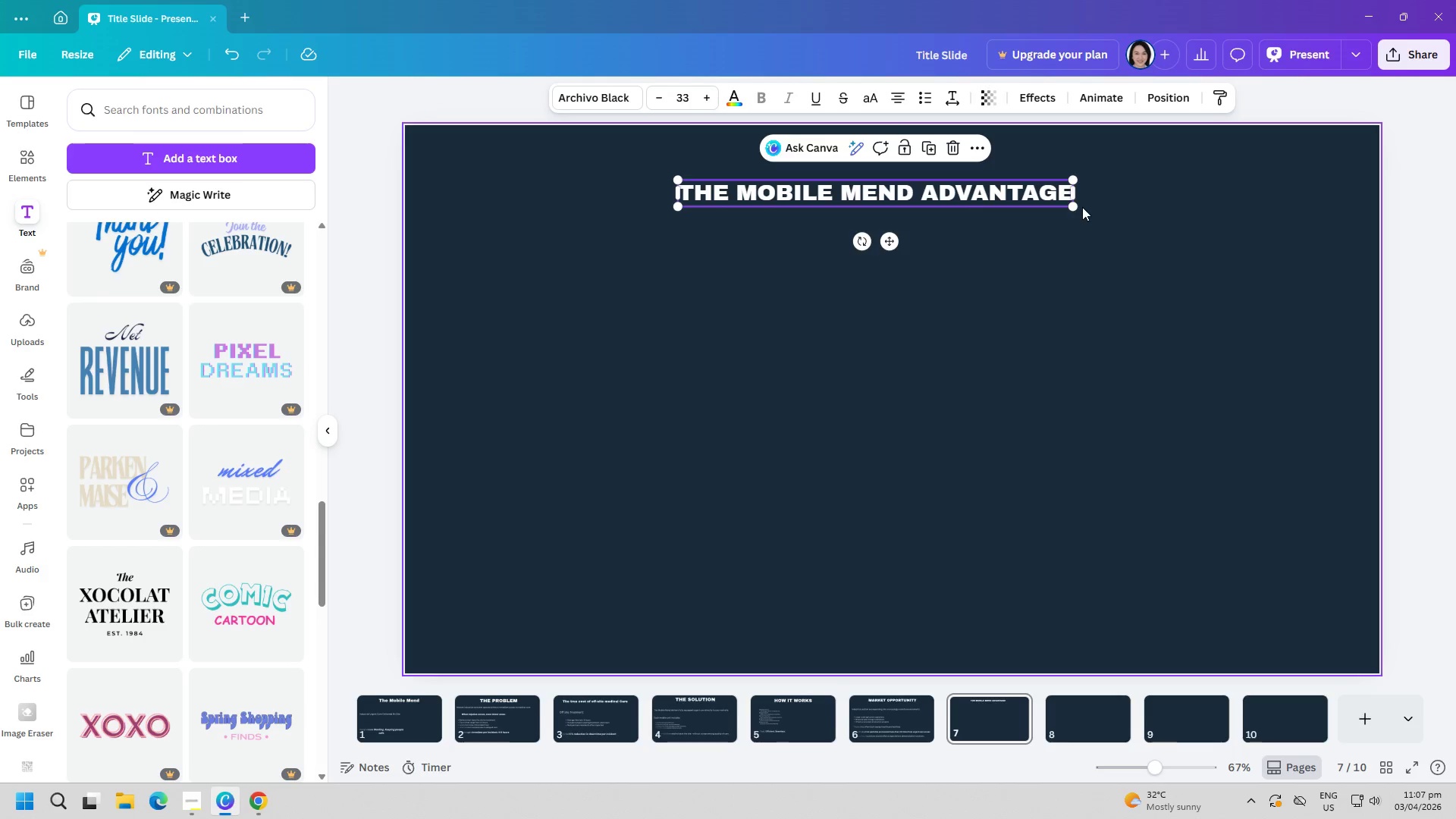 
left_click_drag(start_coordinate=[1075, 209], to_coordinate=[1156, 272])
 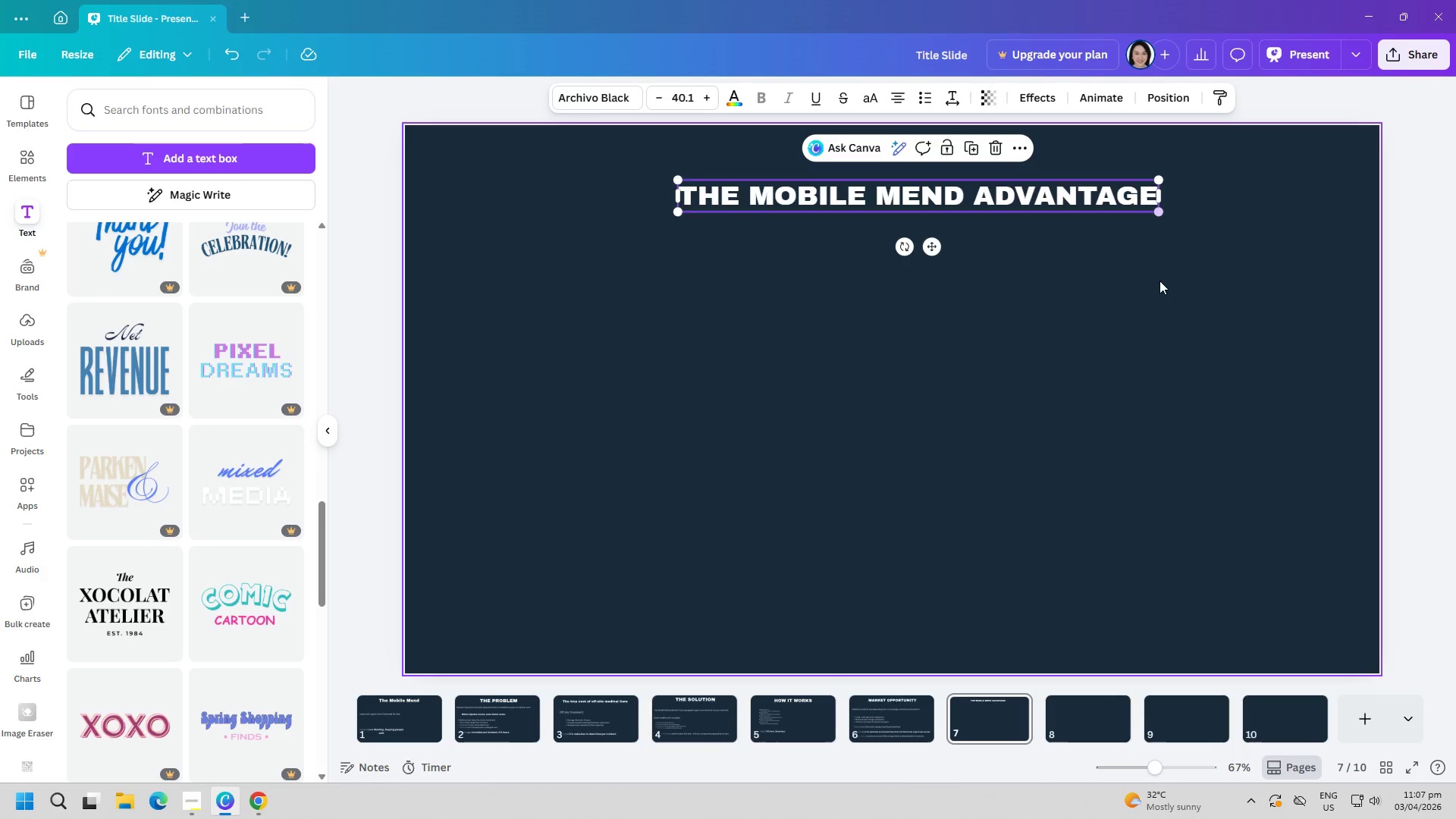 
left_click([1159, 282])
 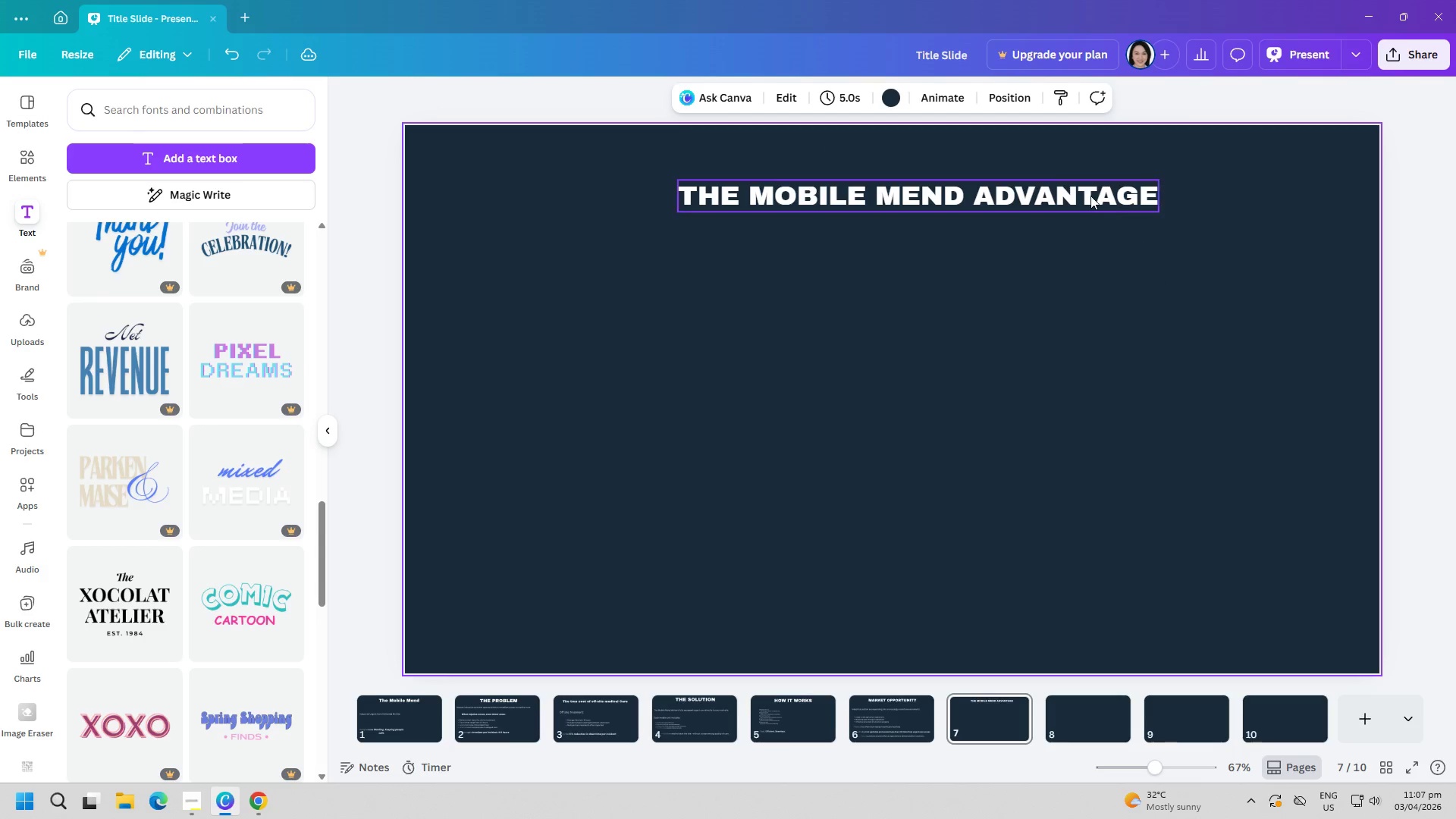 
left_click_drag(start_coordinate=[1089, 194], to_coordinate=[1080, 193])
 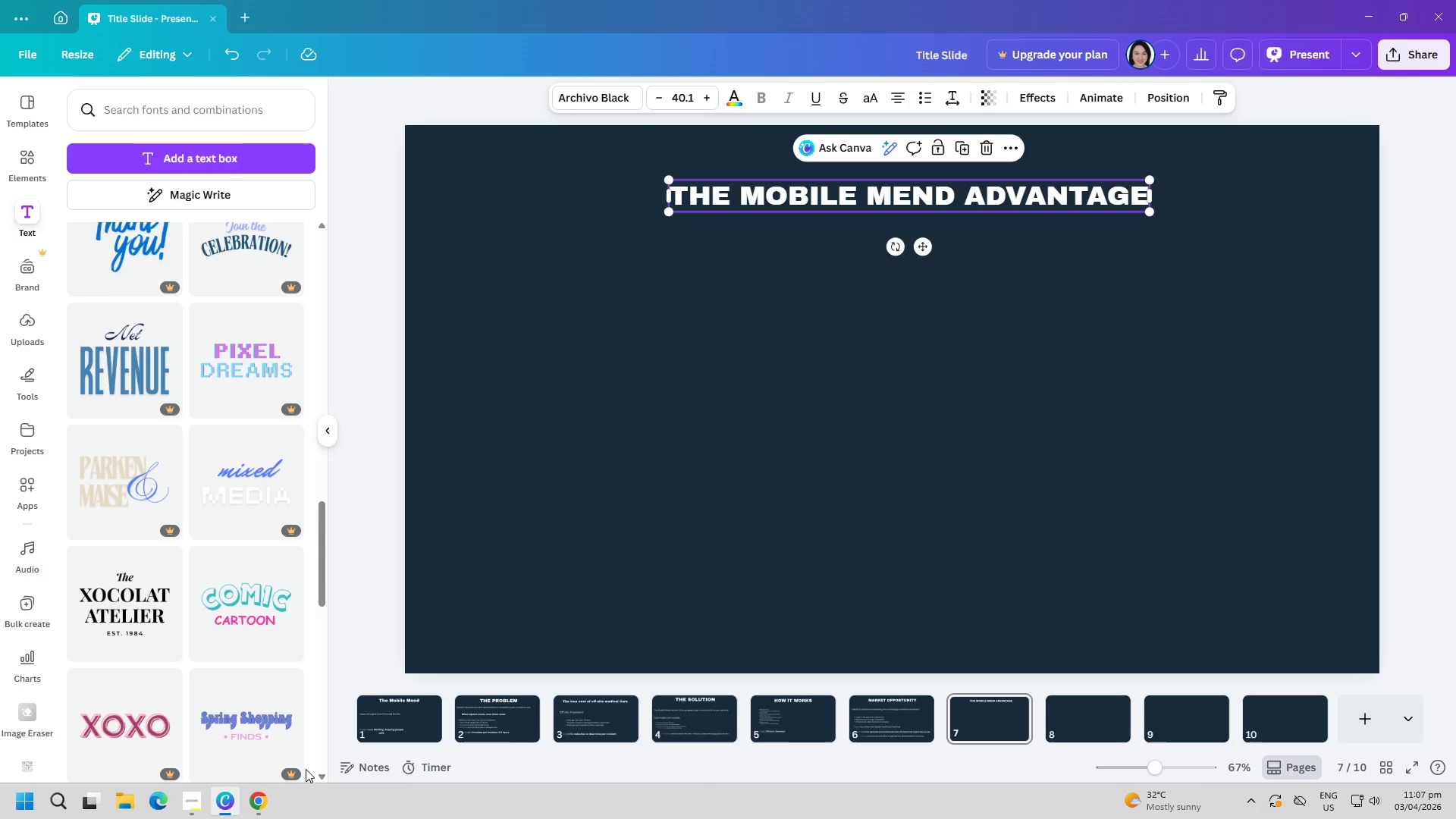 
left_click([263, 806])
 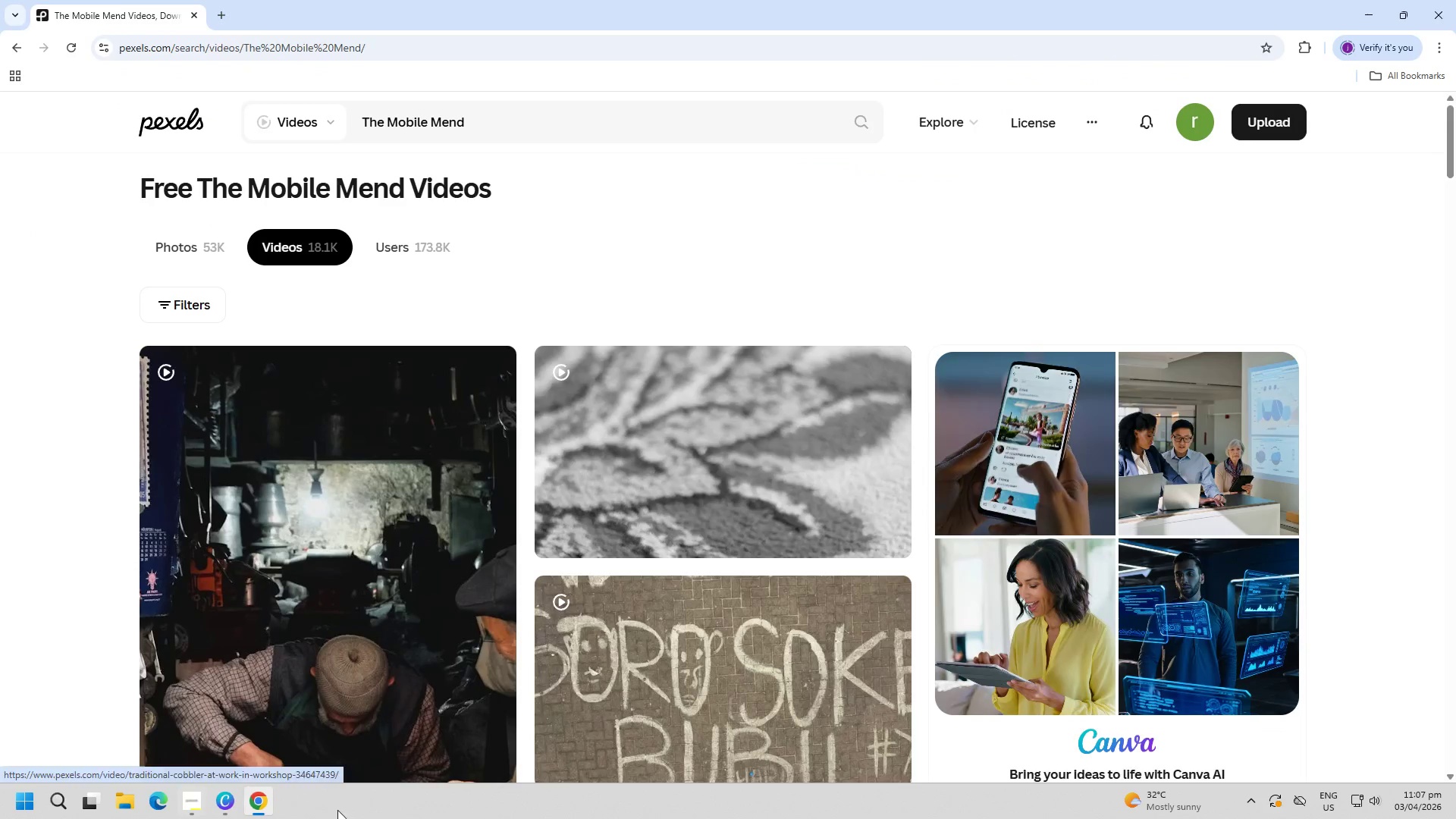 
left_click([273, 812])
 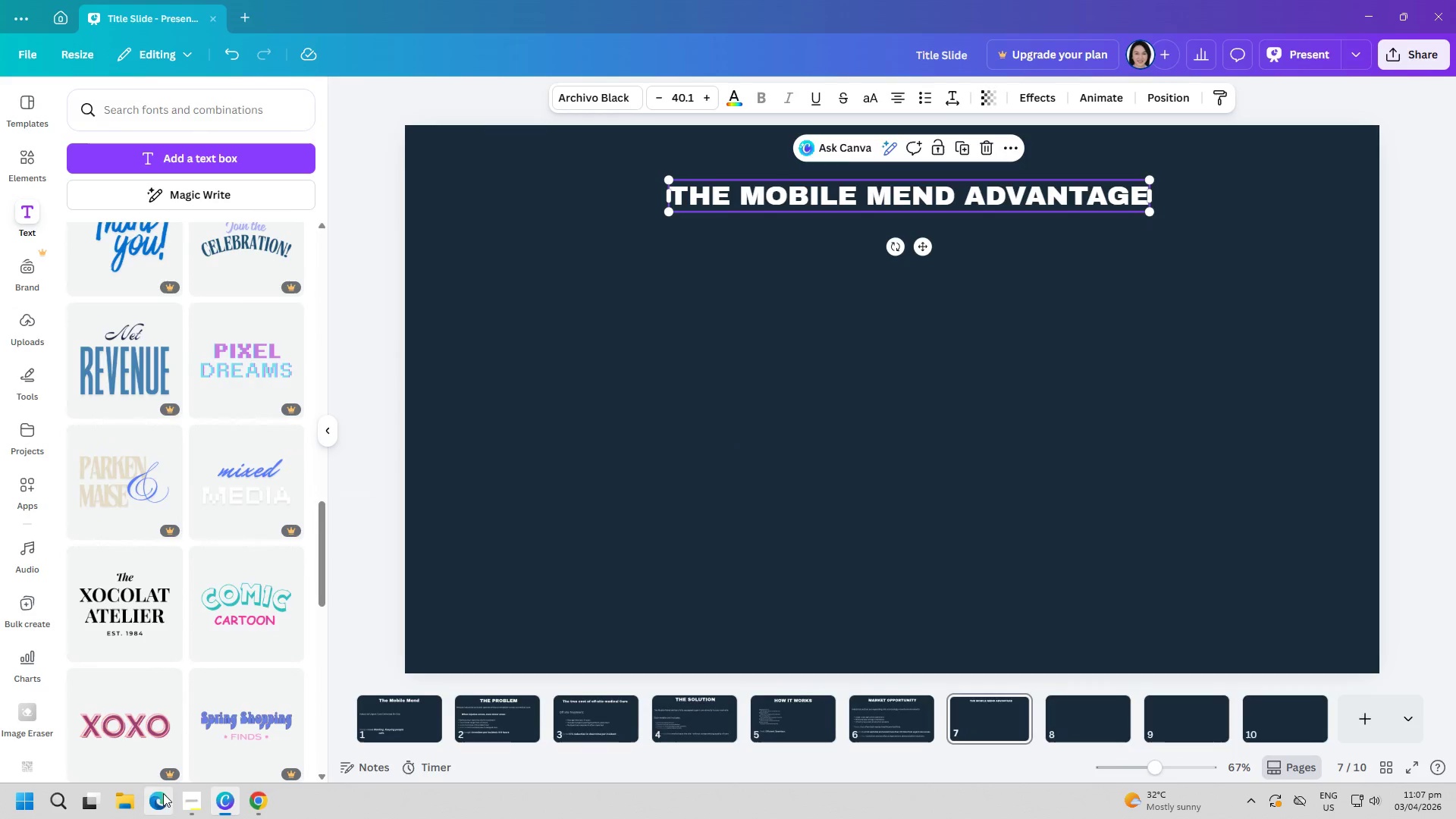 
left_click([182, 811])
 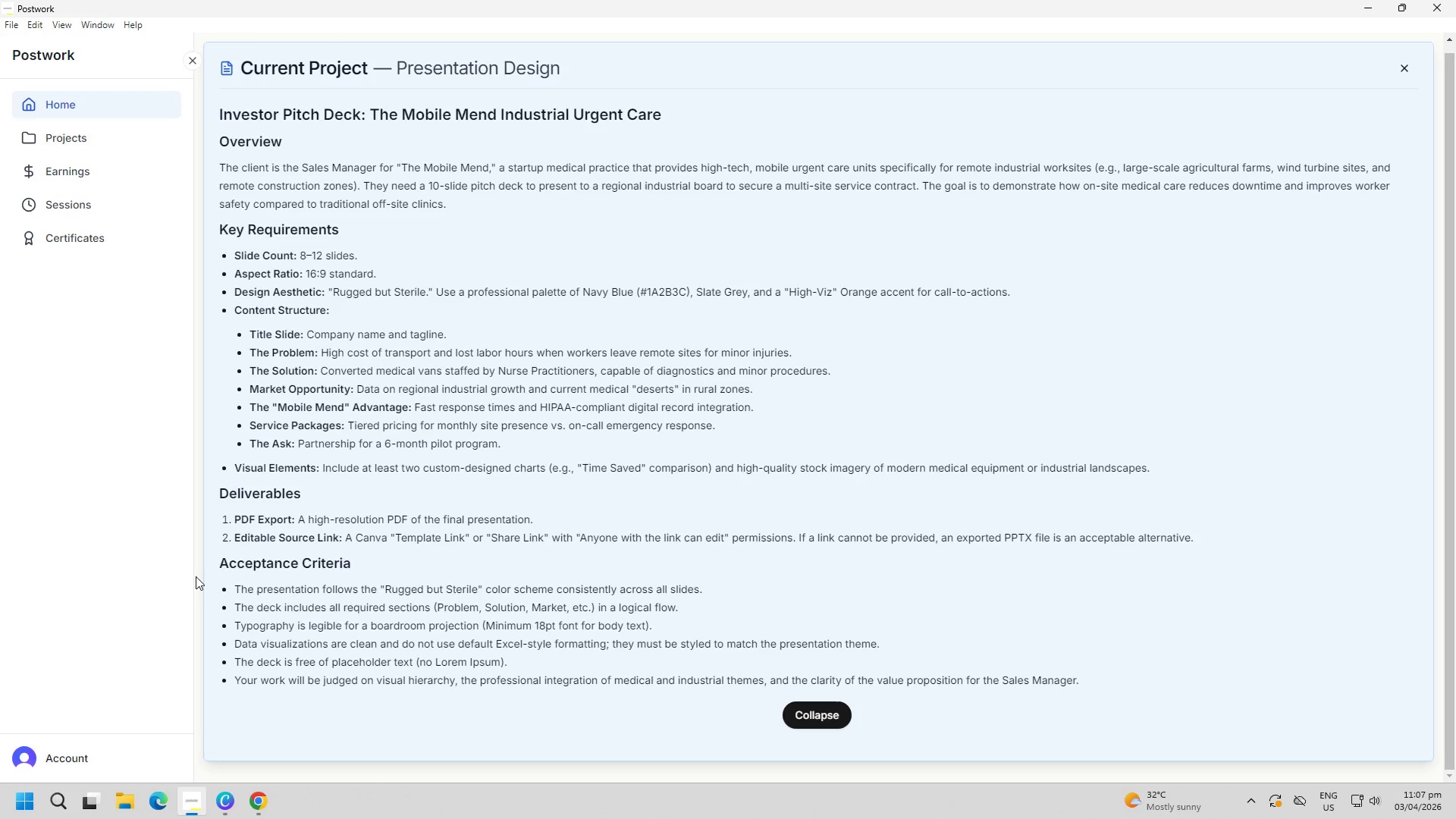 
wait(30.36)
 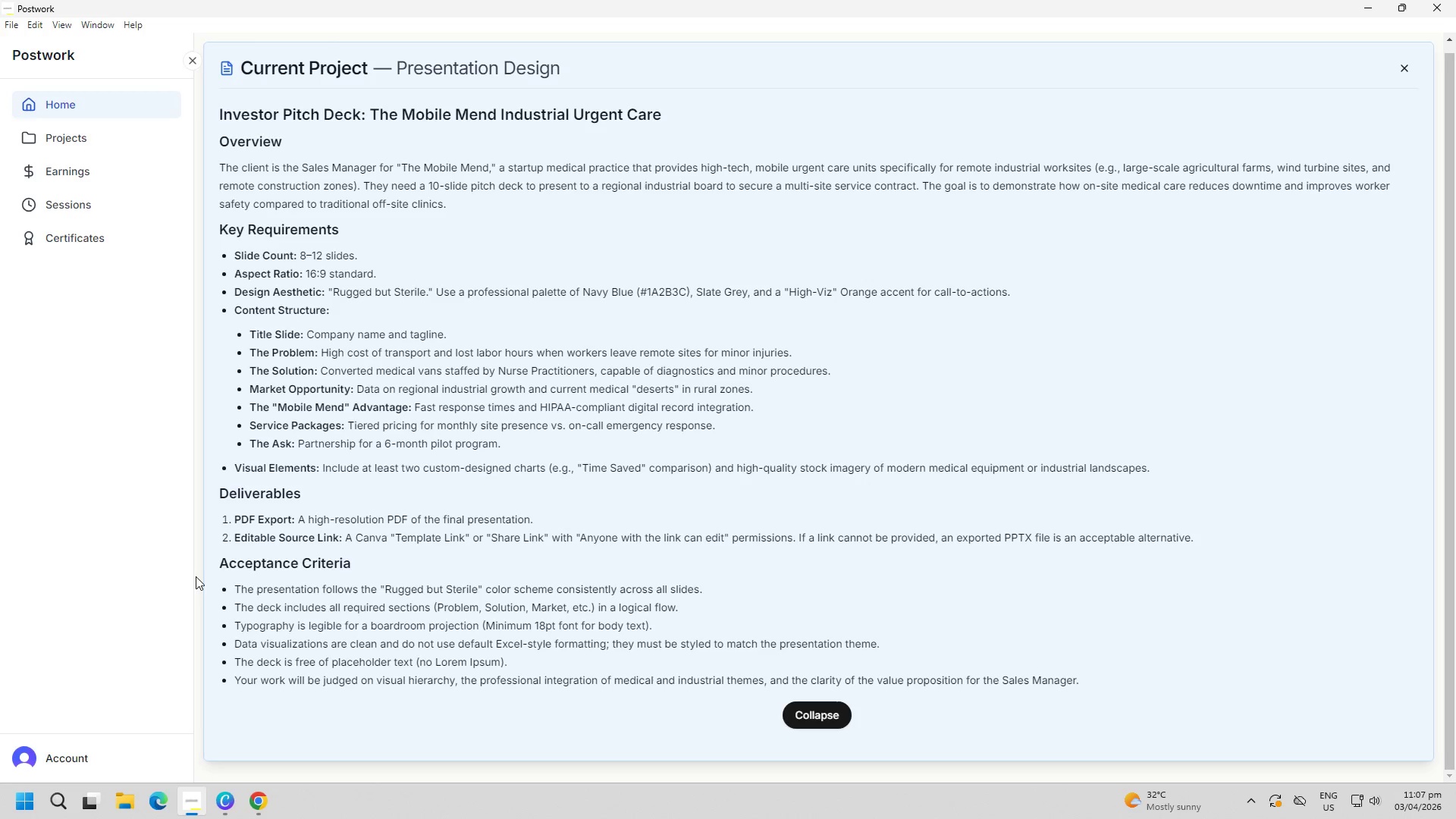 
left_click([1362, 8])
 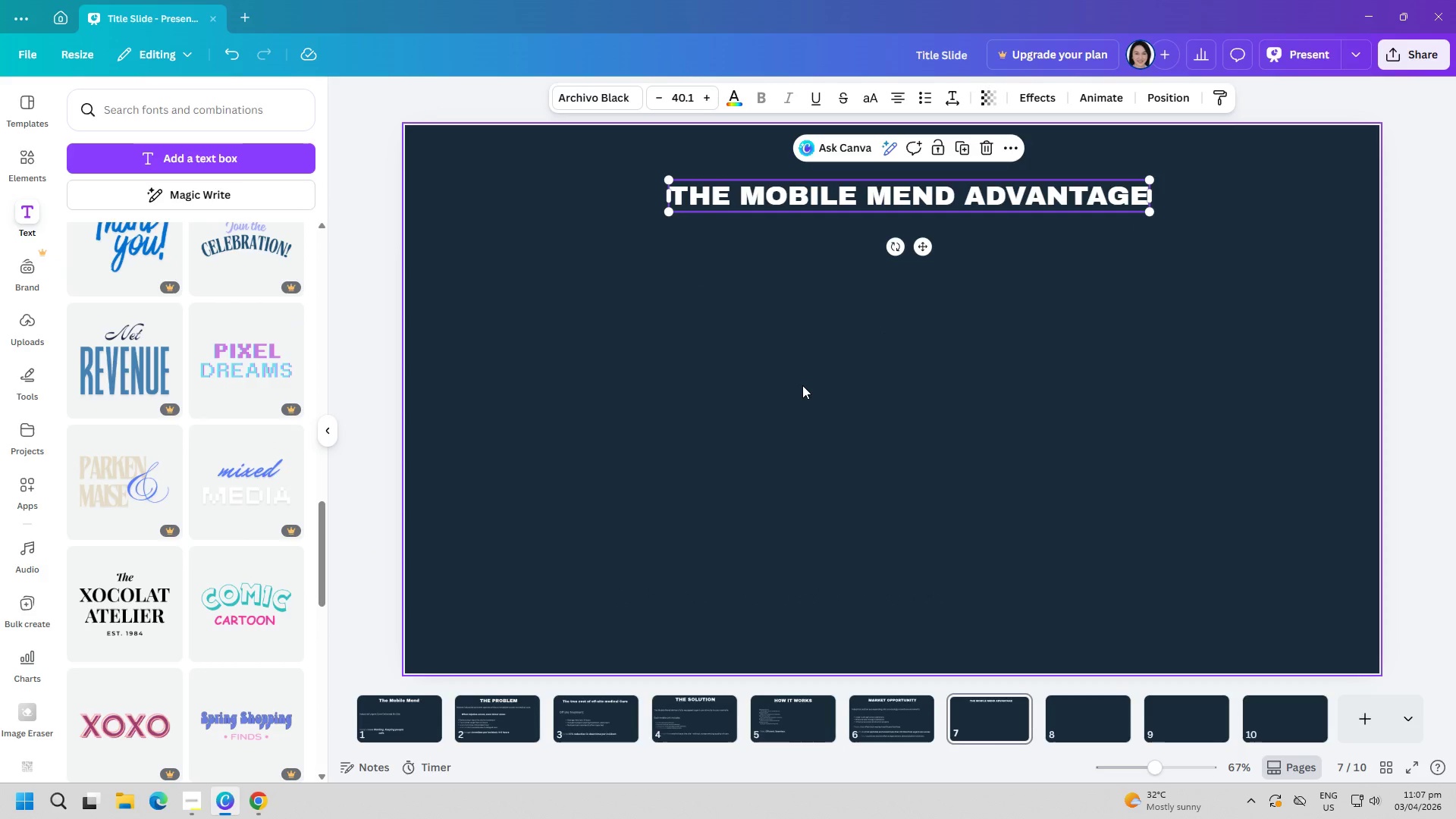 
left_click([802, 385])
 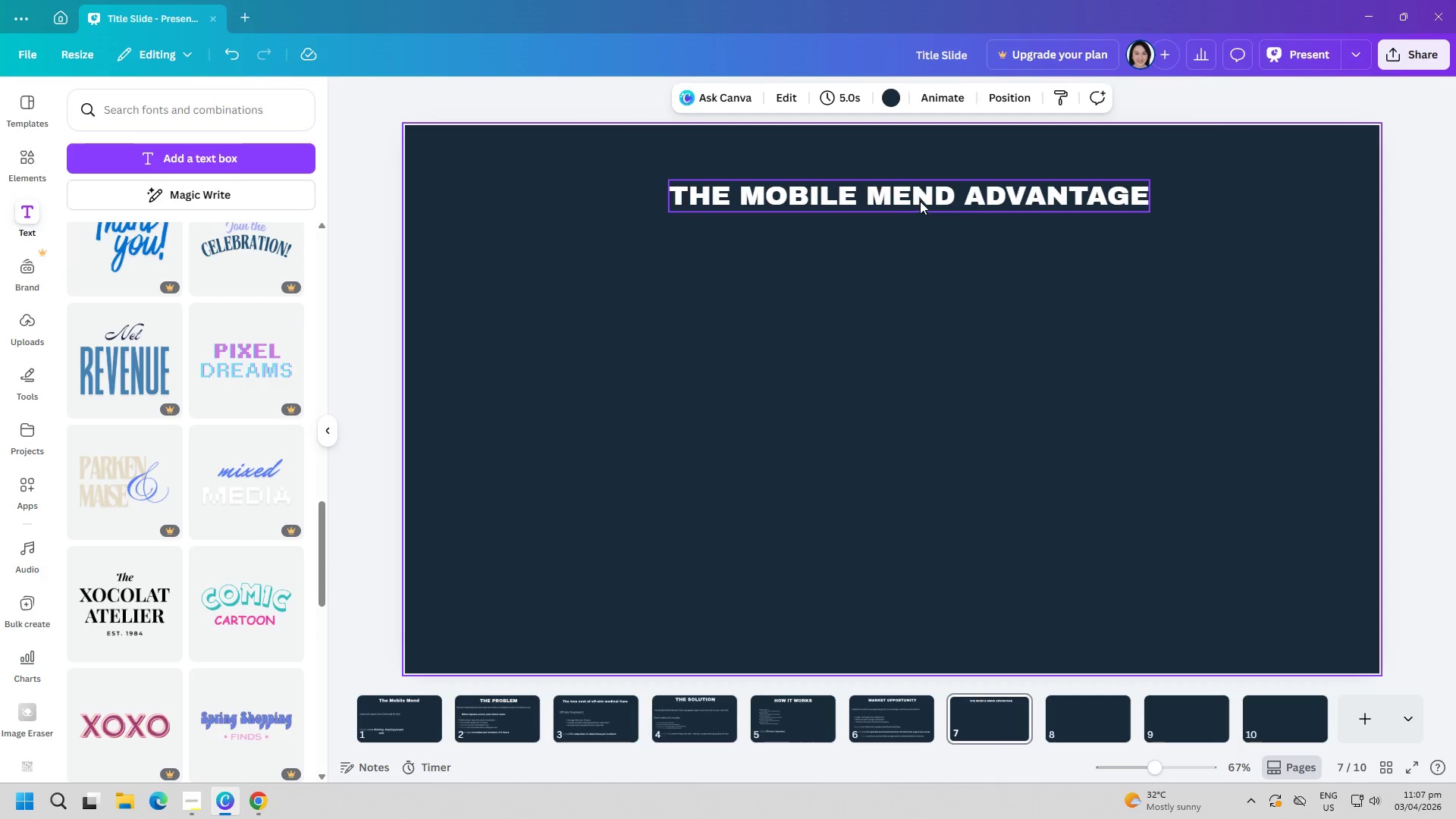 
left_click_drag(start_coordinate=[920, 201], to_coordinate=[910, 196])
 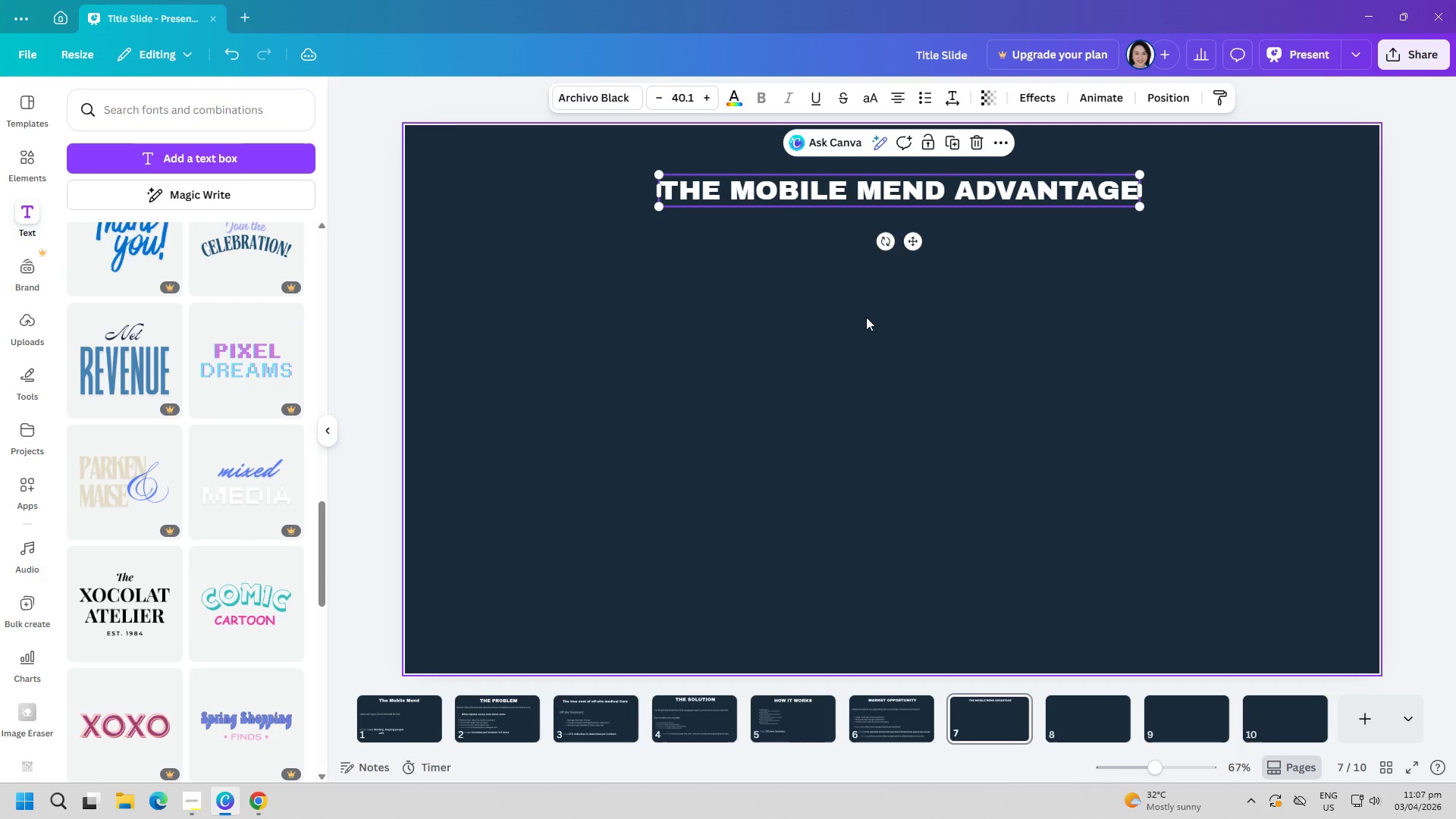 
left_click([866, 317])
 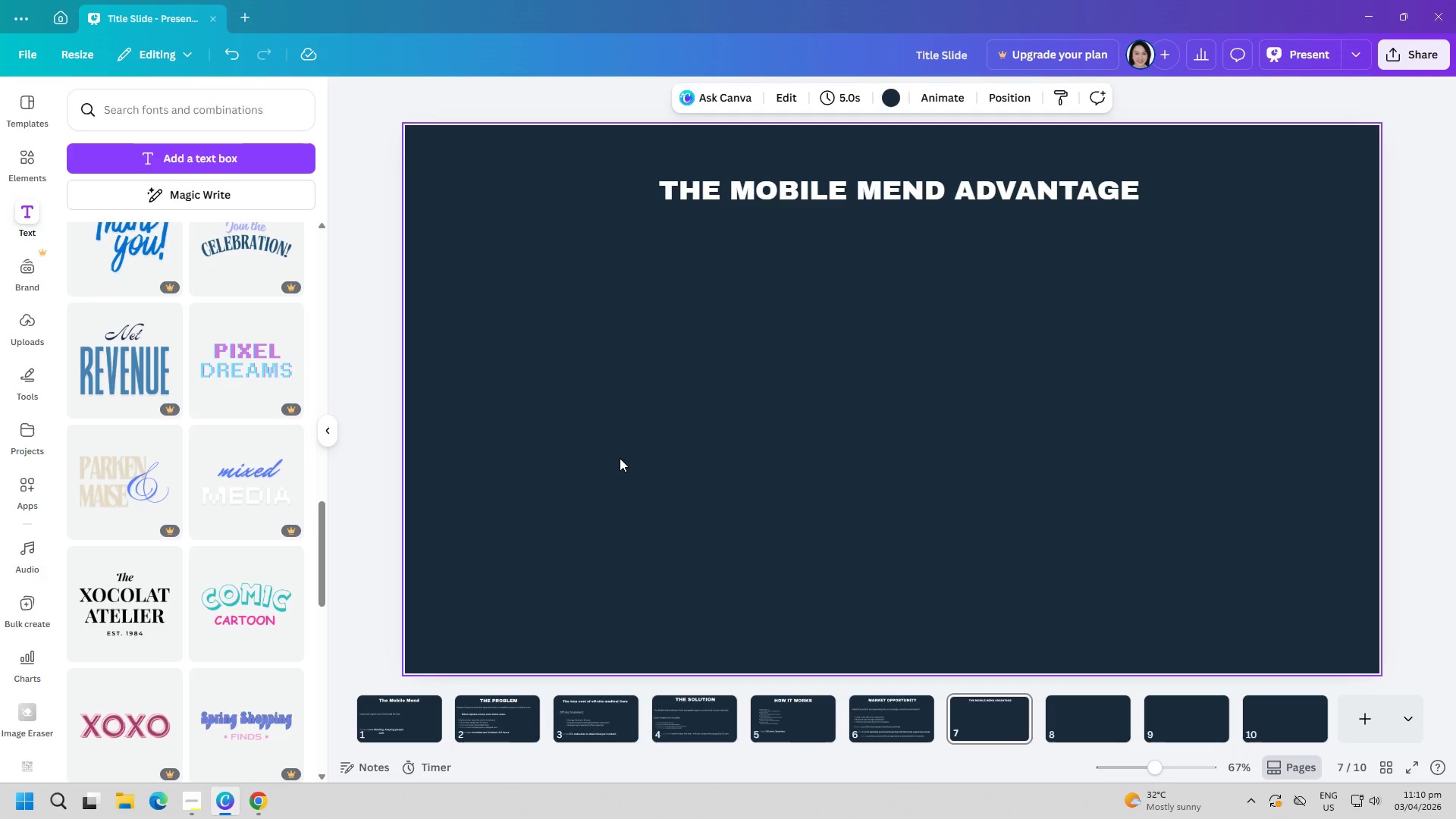 
wait(151.69)
 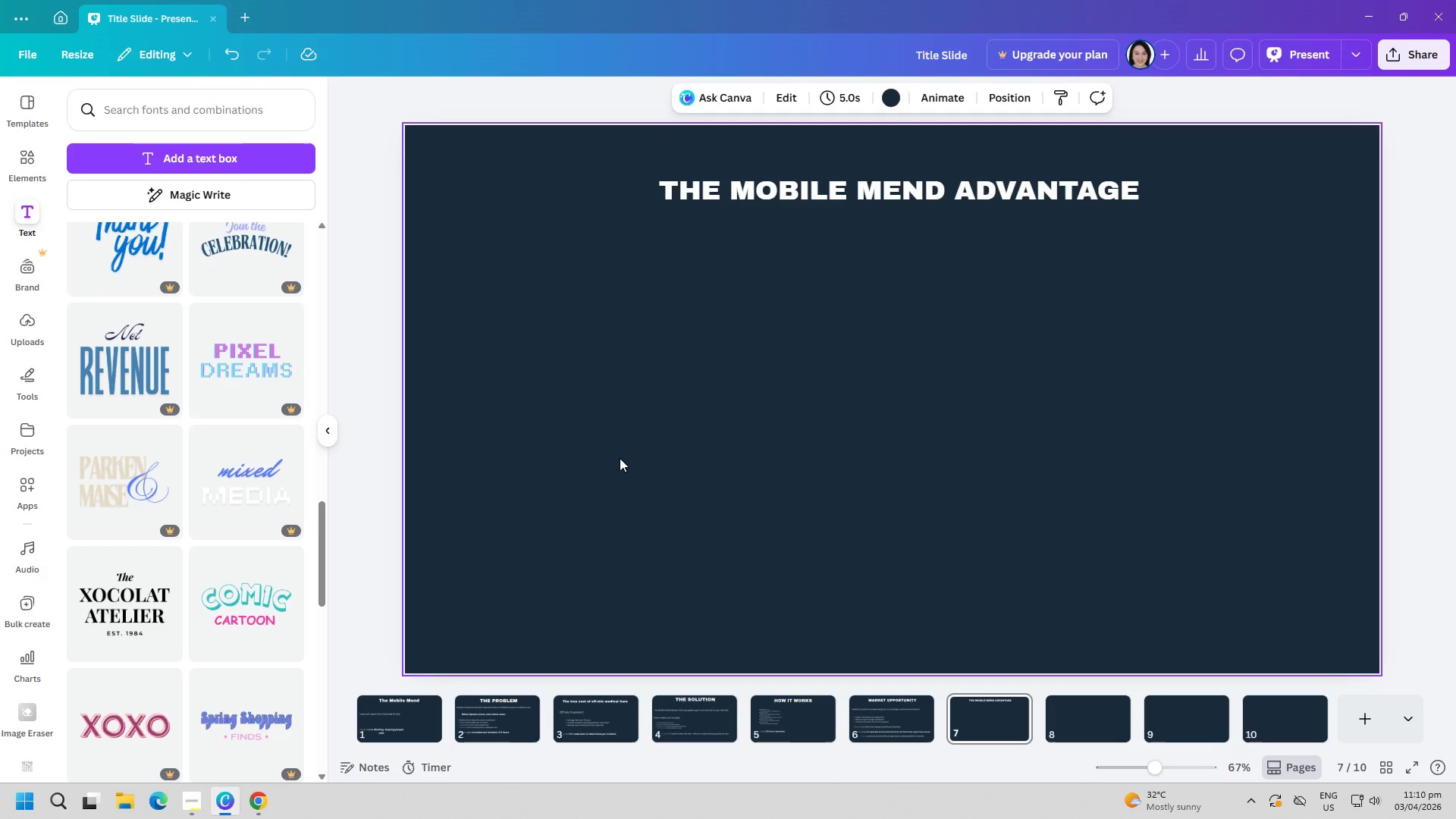 
left_click([811, 350])
 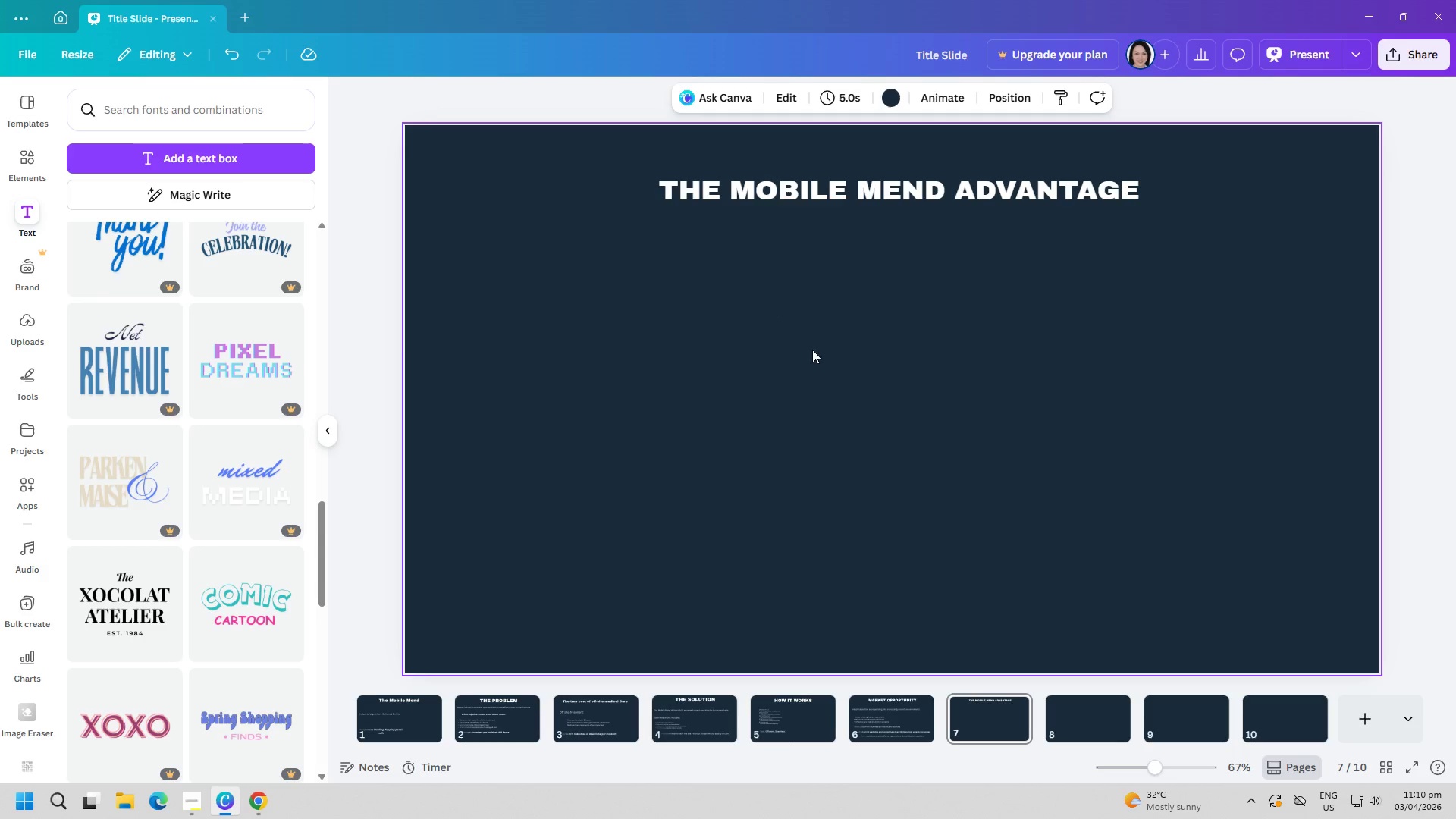 
left_click([193, 157])
 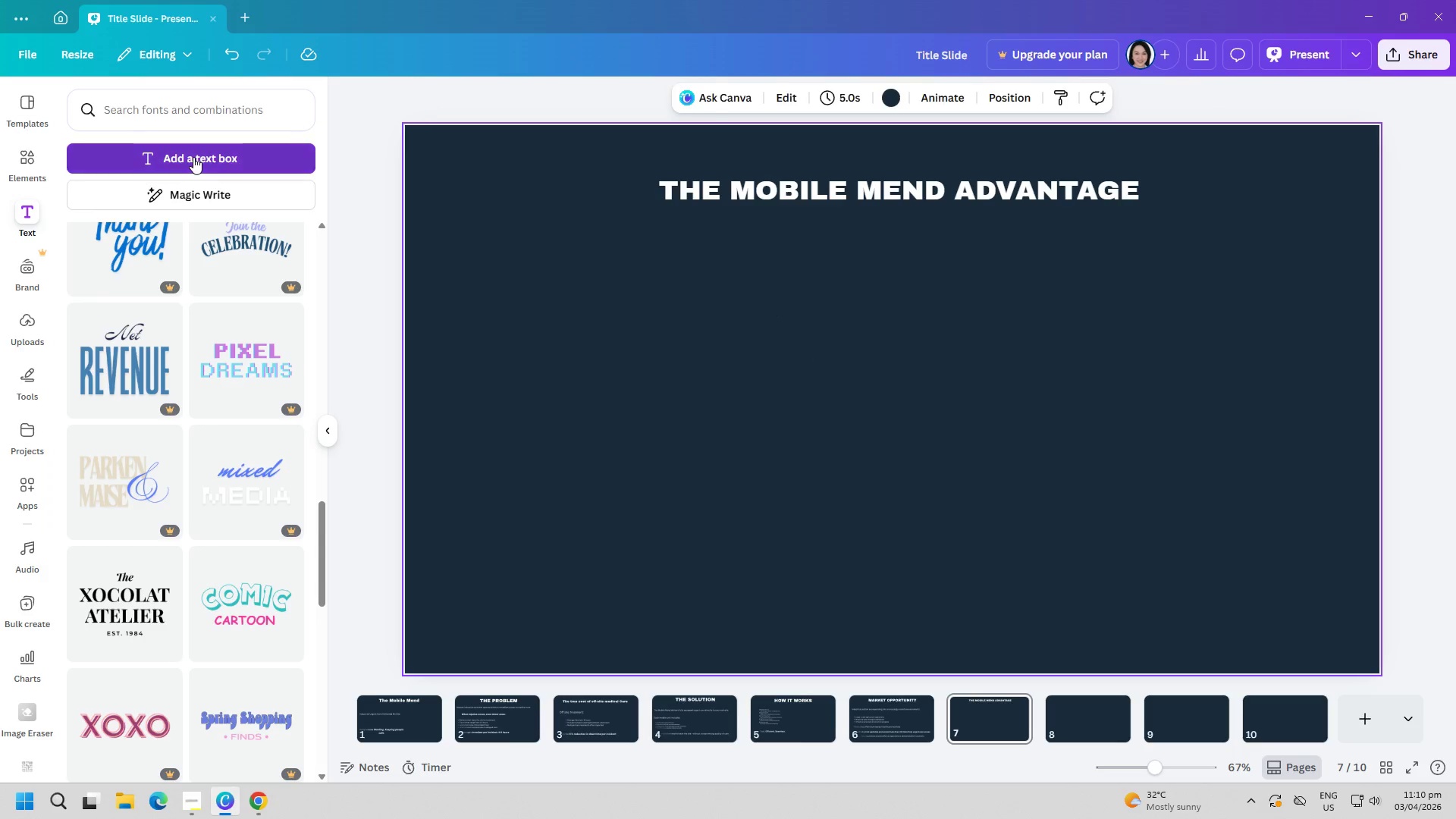 
type(r)
key(Backspace)
type(Rapid Response)
 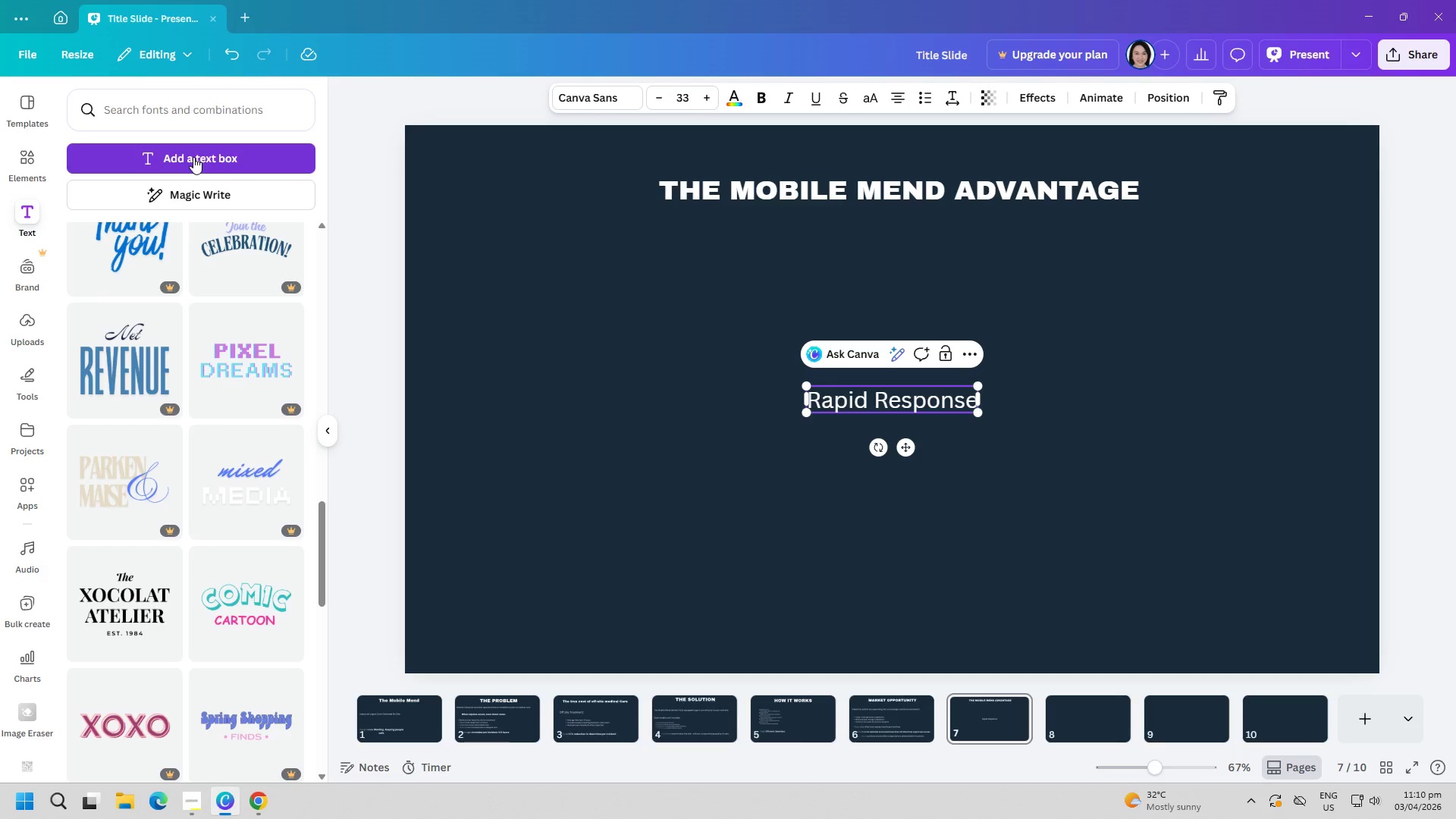 
key(Control+ControlLeft)
 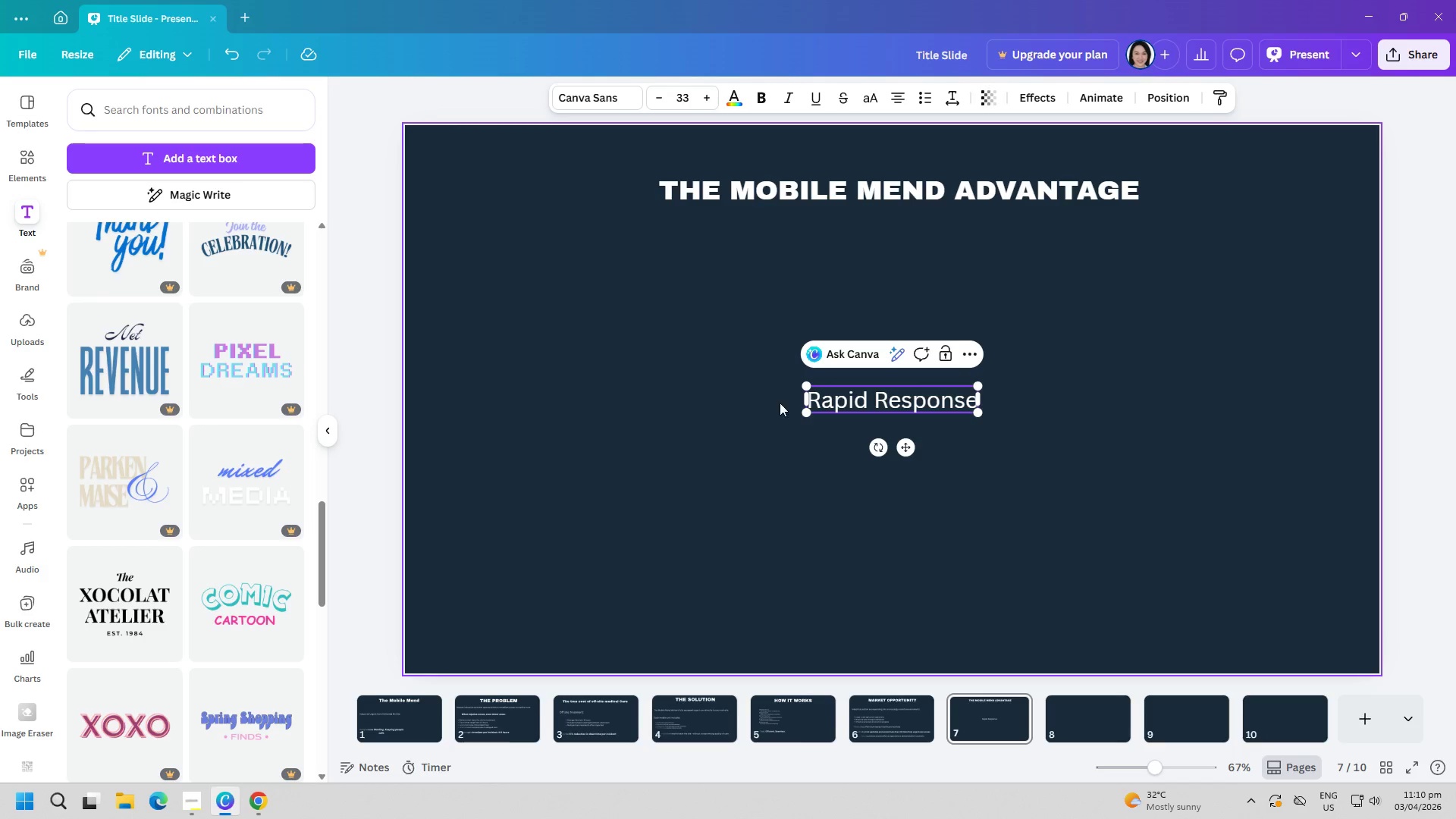 
left_click([632, 431])
 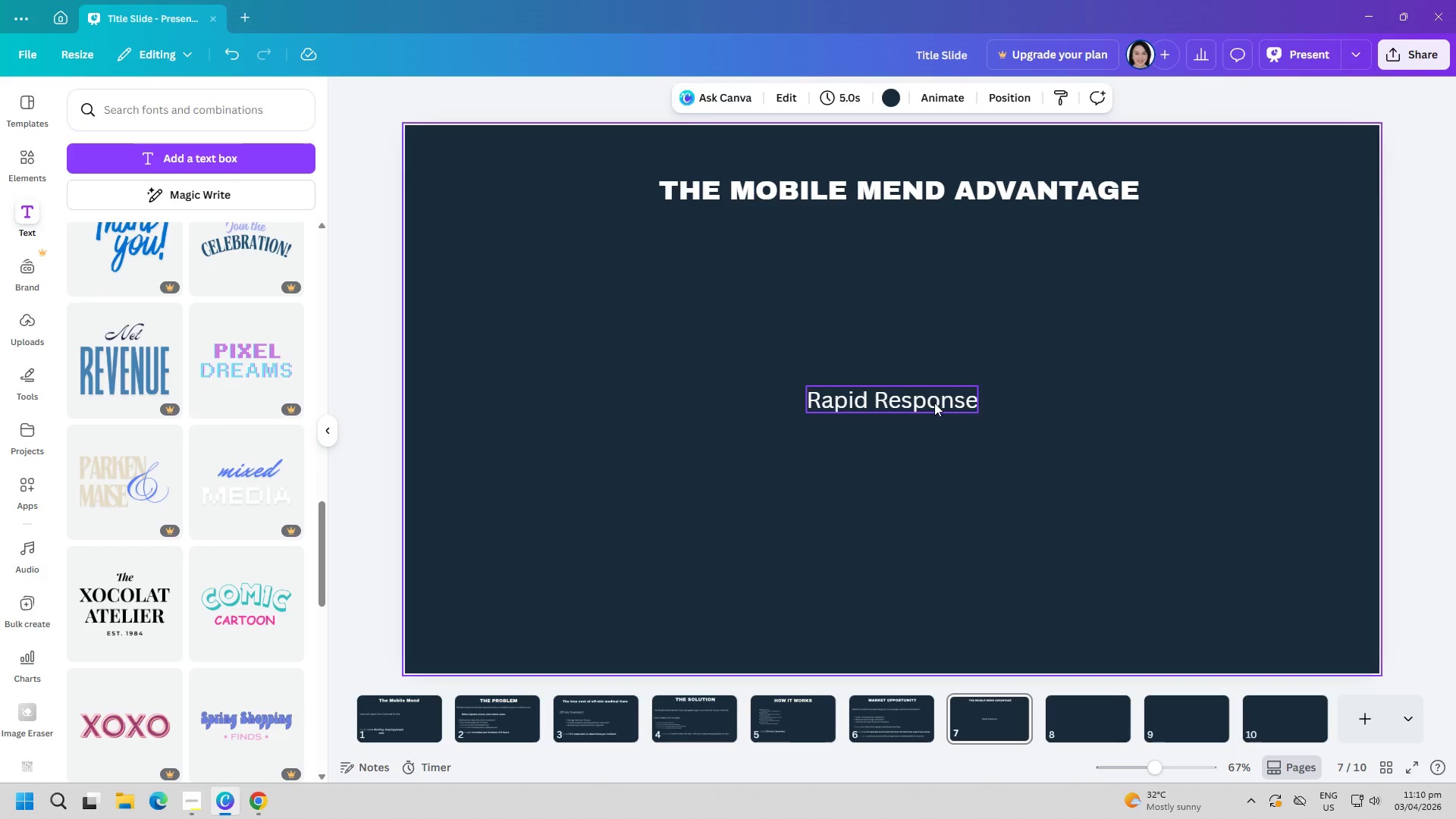 
left_click_drag(start_coordinate=[932, 401], to_coordinate=[739, 360])
 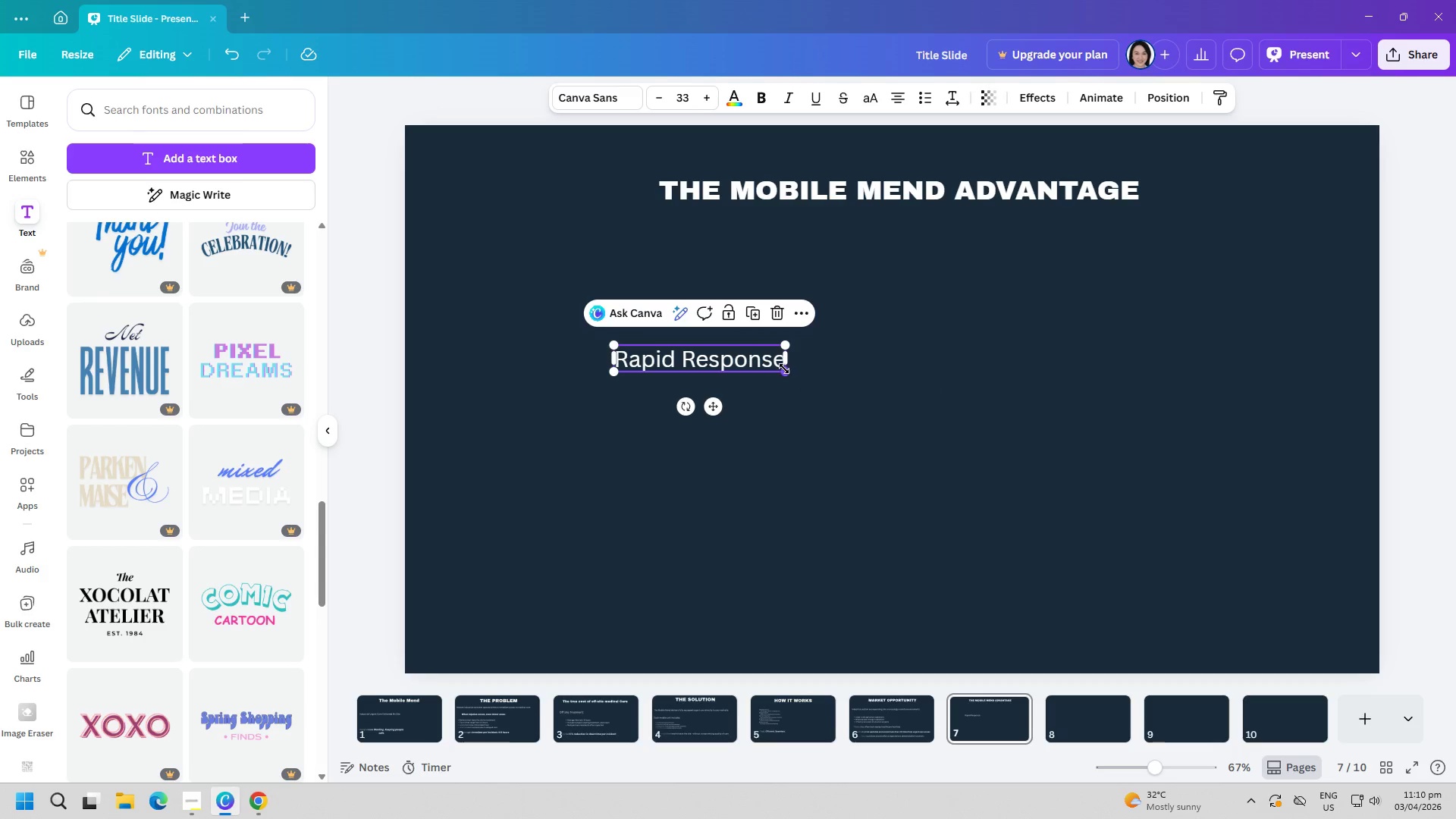 
left_click_drag(start_coordinate=[784, 369], to_coordinate=[812, 387])
 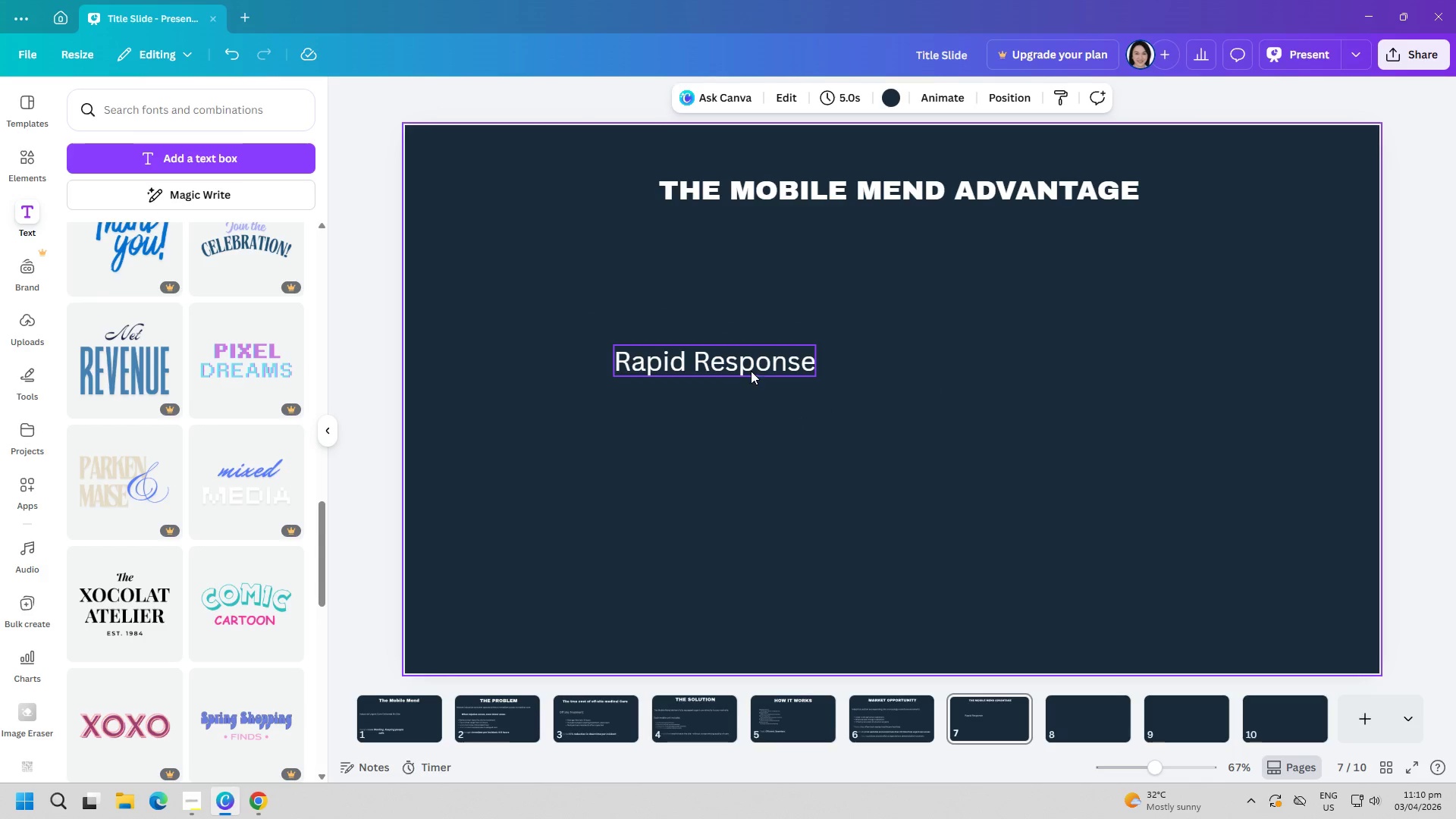 
left_click_drag(start_coordinate=[764, 359], to_coordinate=[689, 293])
 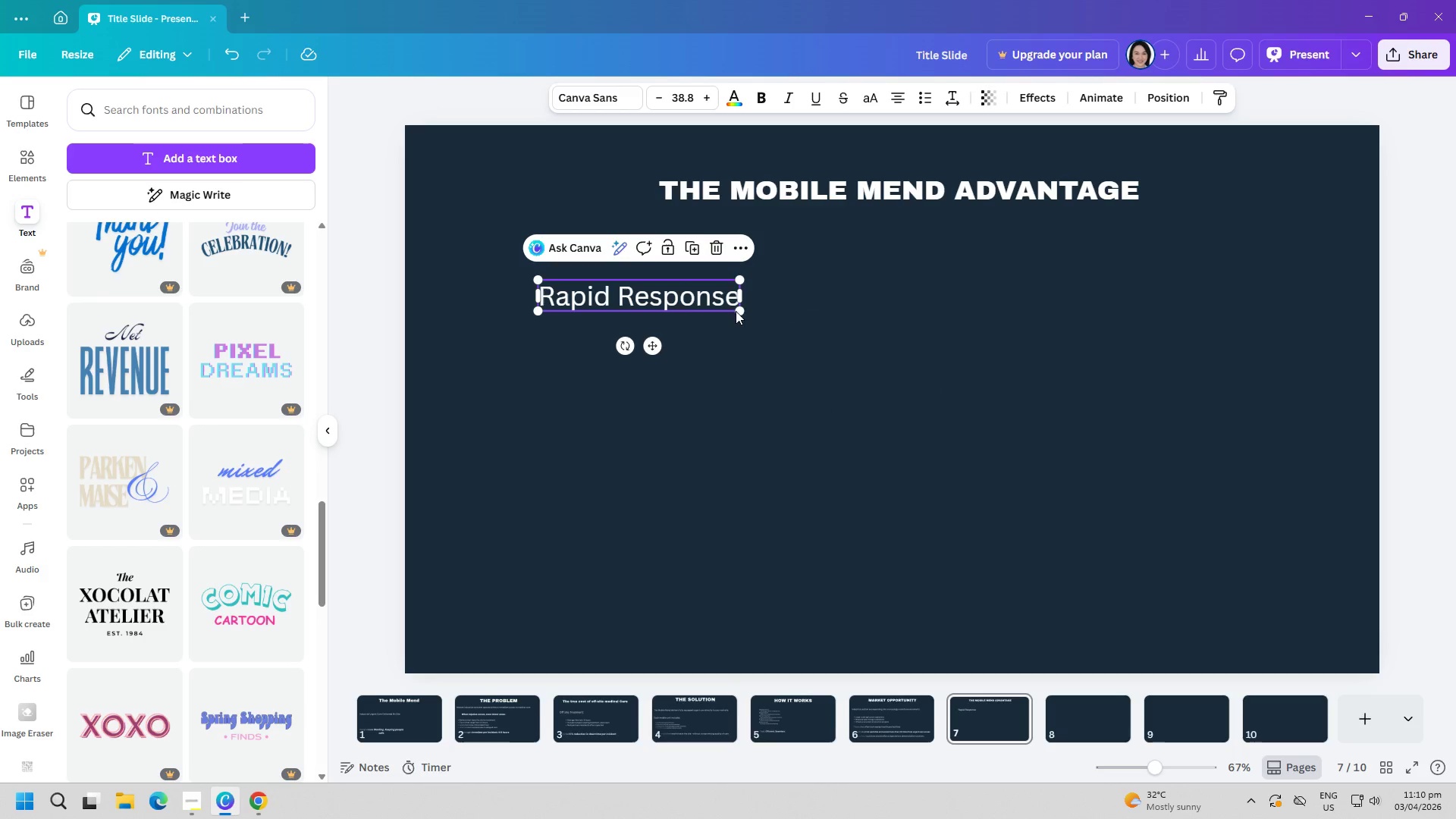 
left_click_drag(start_coordinate=[741, 311], to_coordinate=[726, 309])
 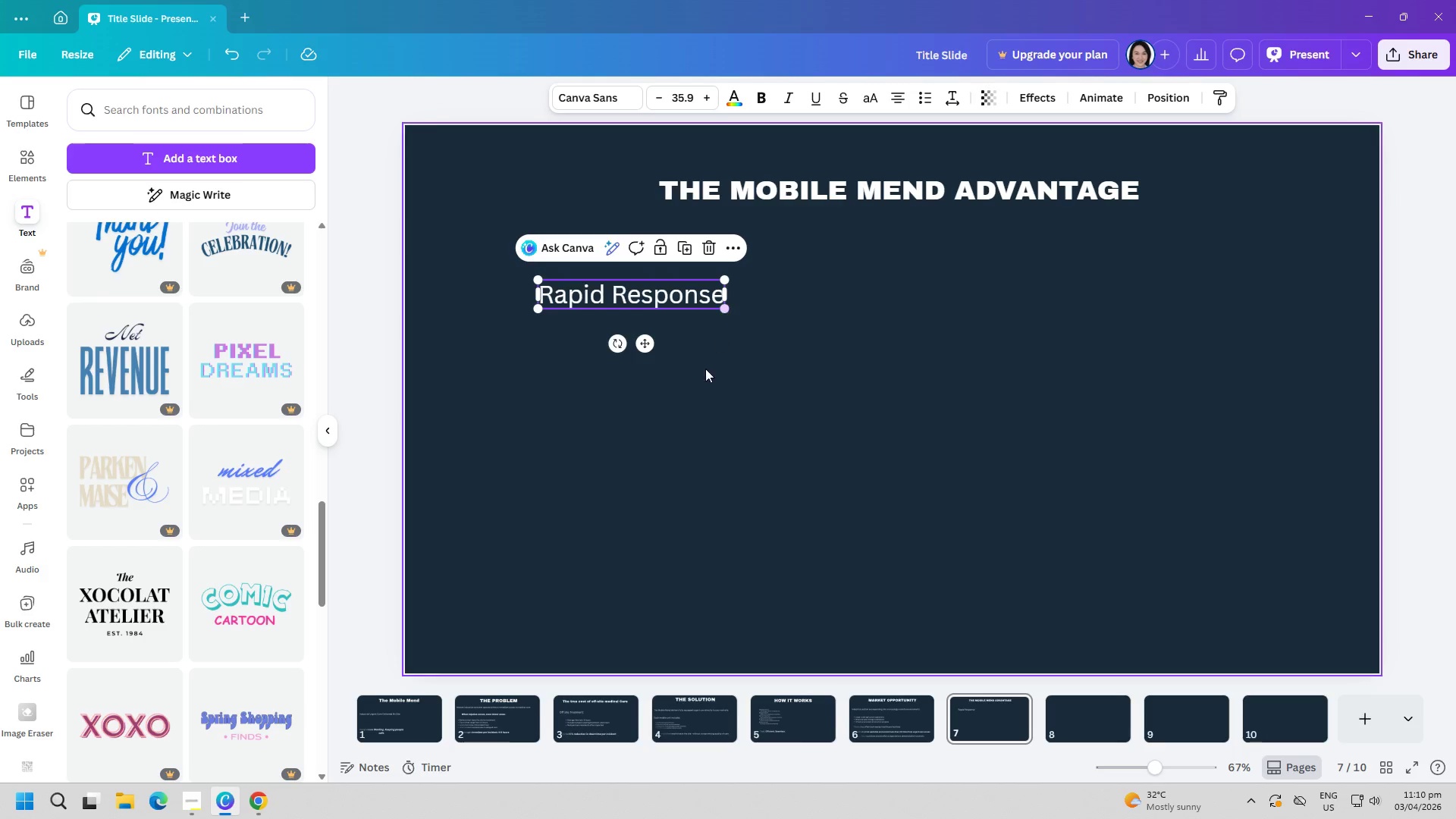 
left_click([705, 369])
 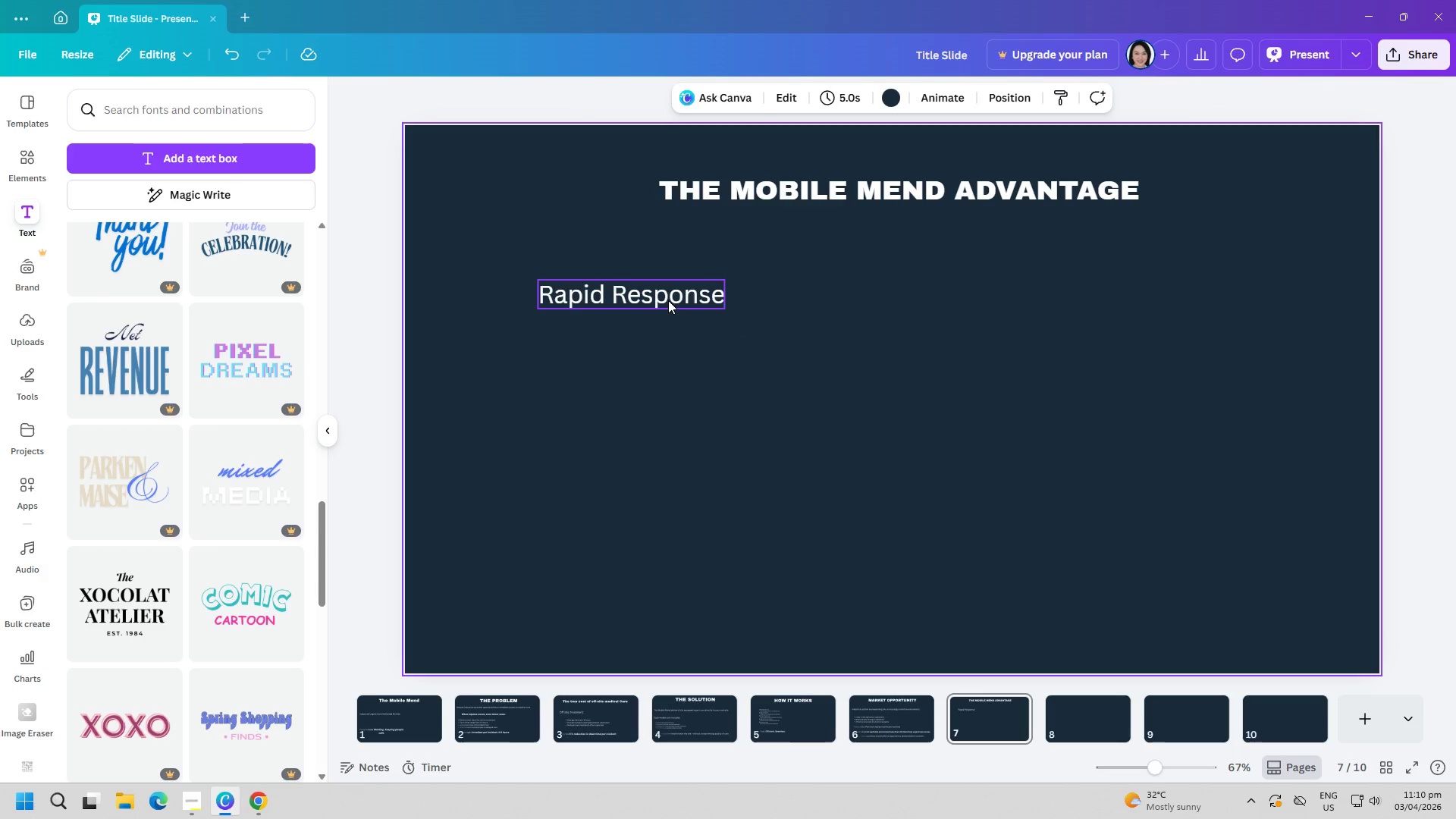 
left_click_drag(start_coordinate=[666, 299], to_coordinate=[642, 293])
 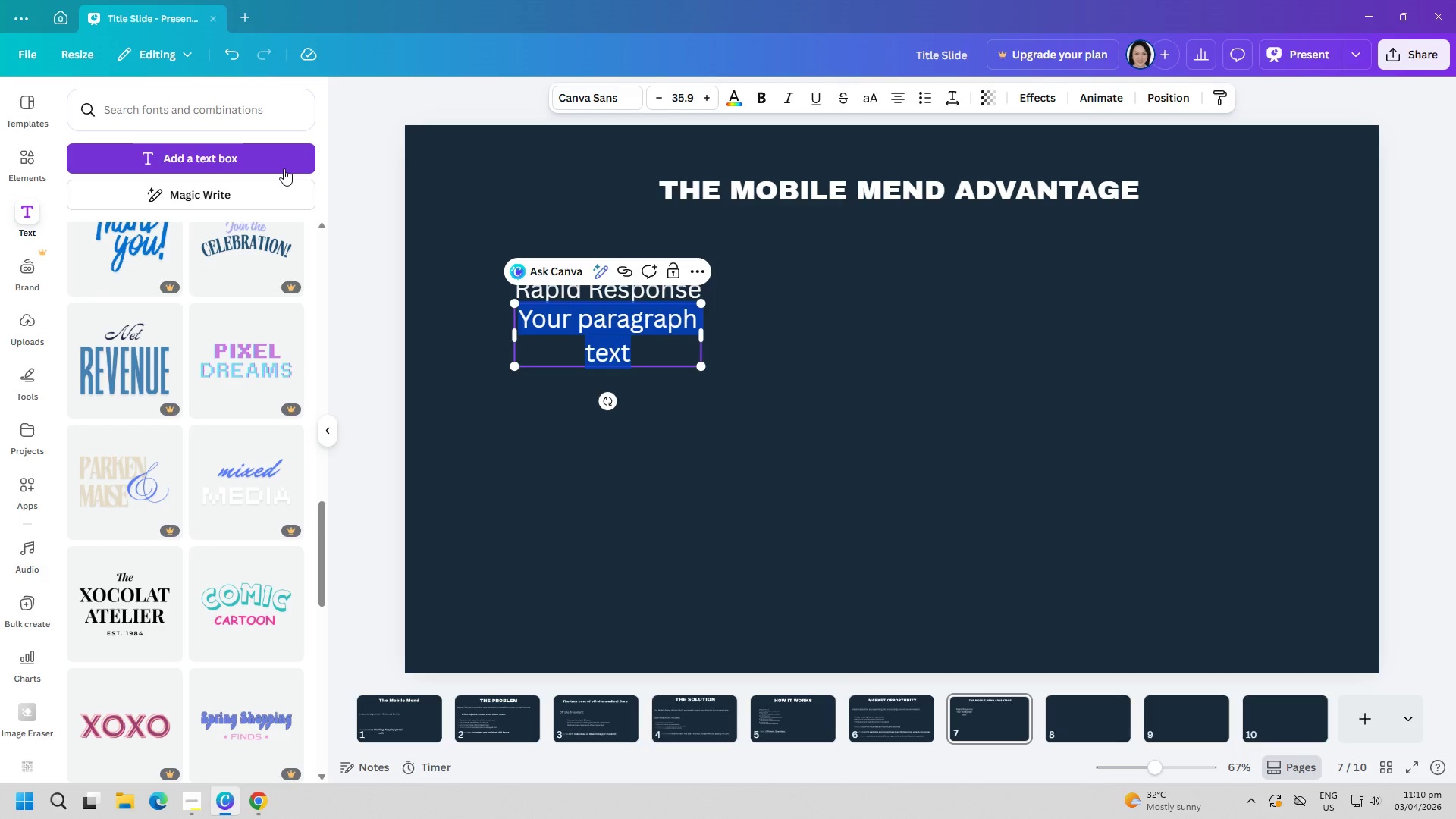 
type(ON)
key(Backspace)
type(n-site)
key(Backspace)
key(Backspace)
key(Backspace)
type(S)
key(Backspace)
key(Backspace)
type(Site)
key(Backspace)
key(Backspace)
key(Backspace)
key(Backspace)
type(S)
key(Backspace)
type(site care within)
 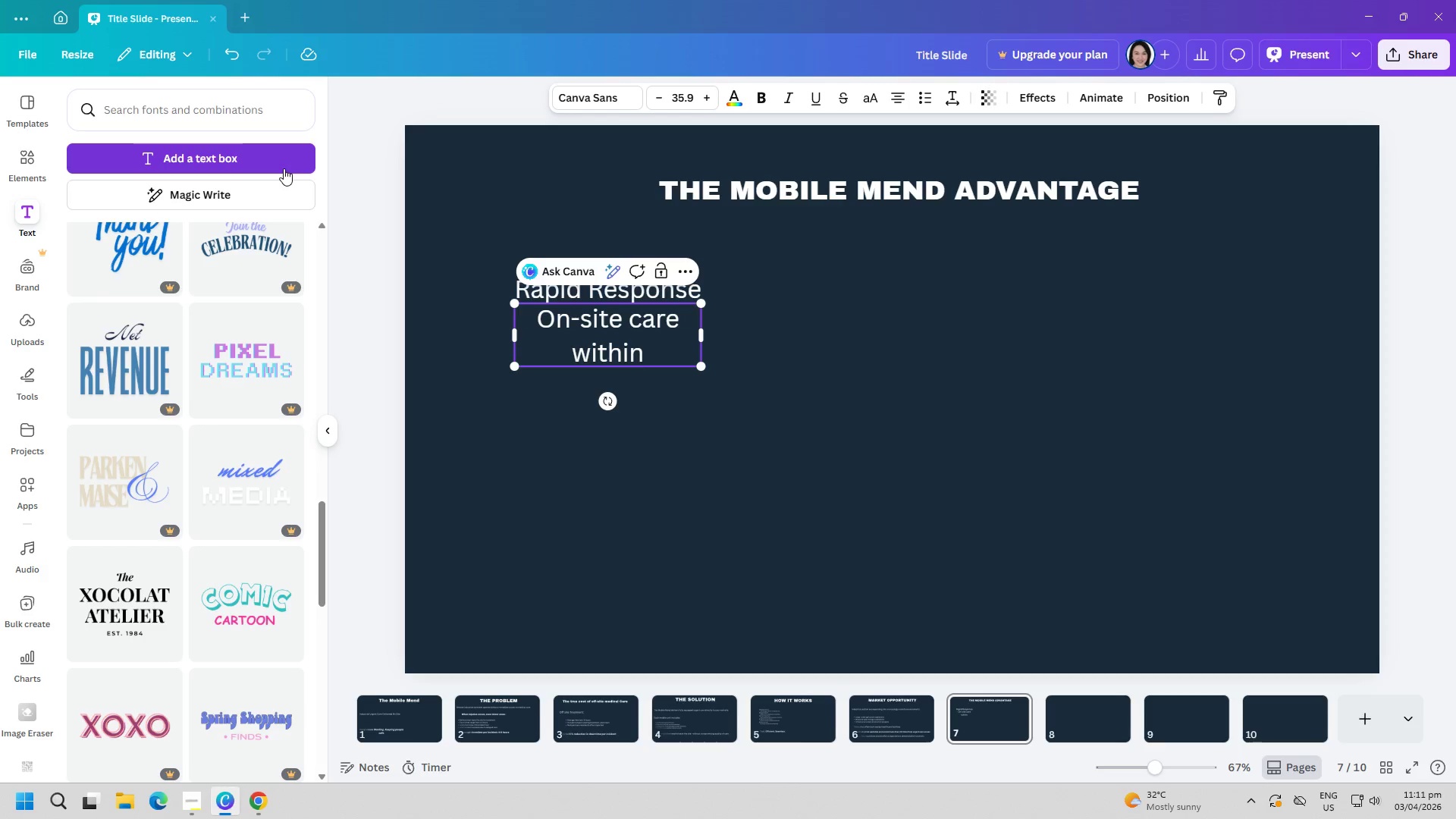 
type( minutes, not hours)
 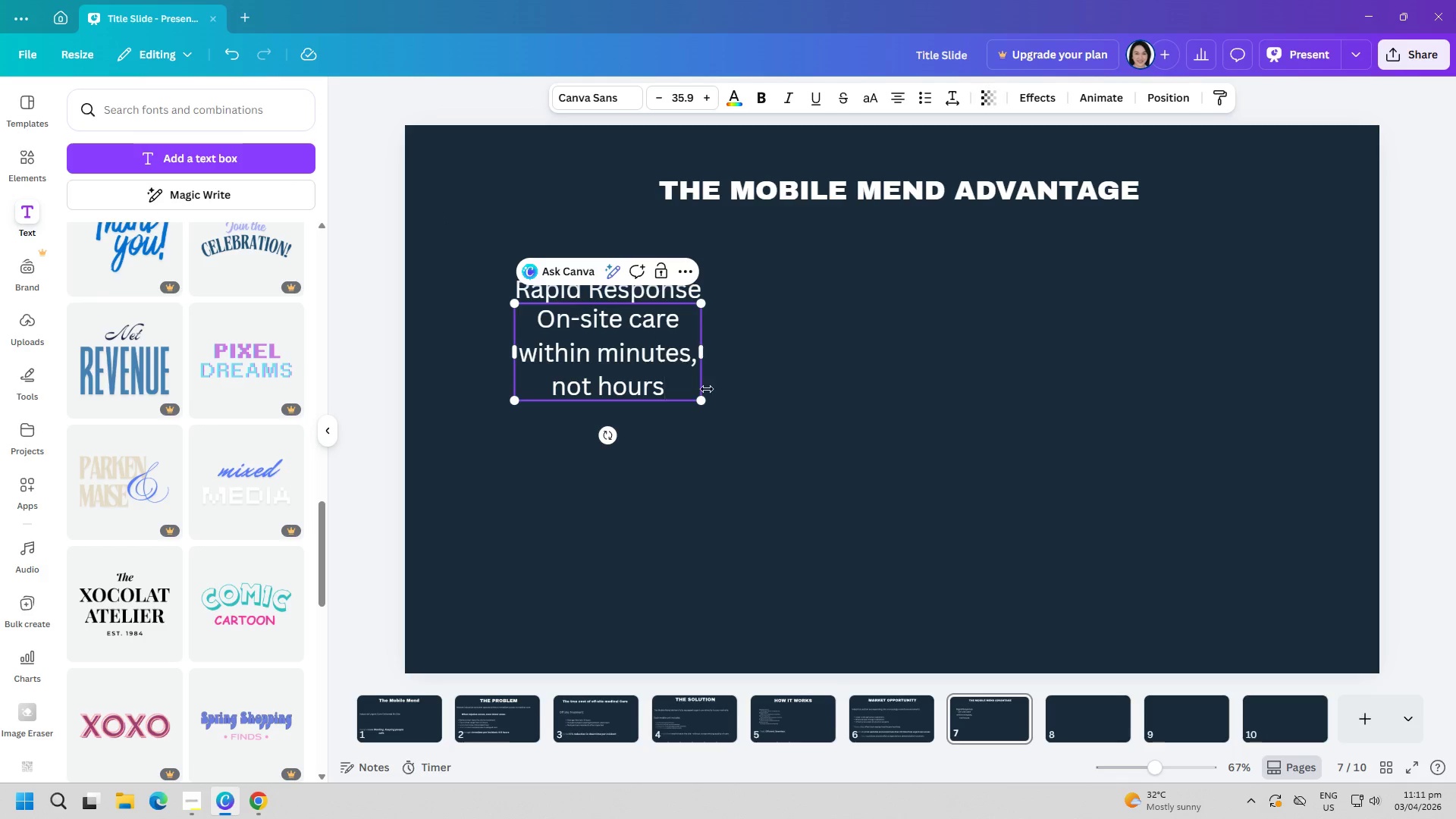 
left_click_drag(start_coordinate=[704, 352], to_coordinate=[1012, 356])
 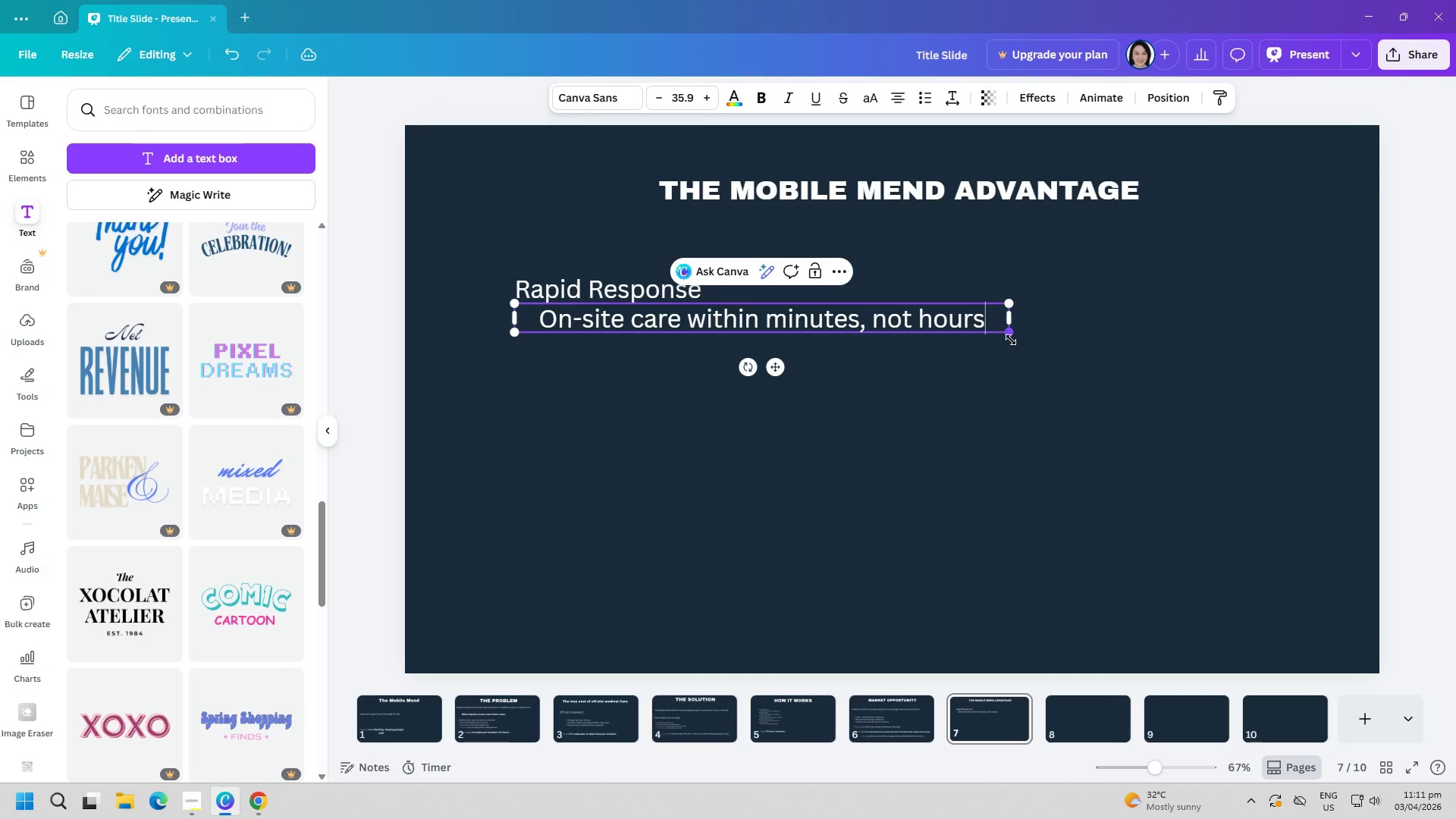 
left_click_drag(start_coordinate=[1011, 338], to_coordinate=[917, 323])
 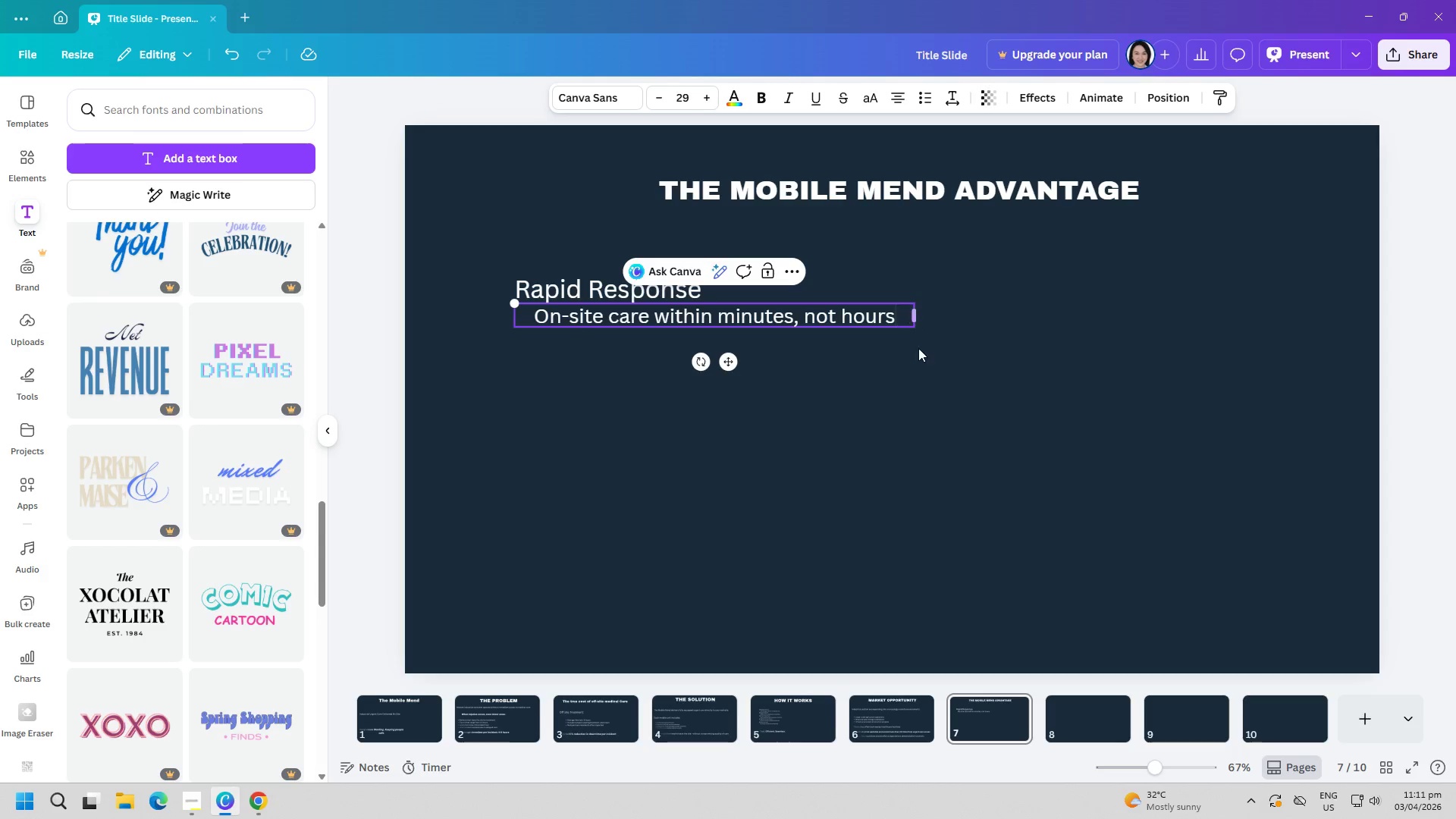 
left_click([917, 353])
 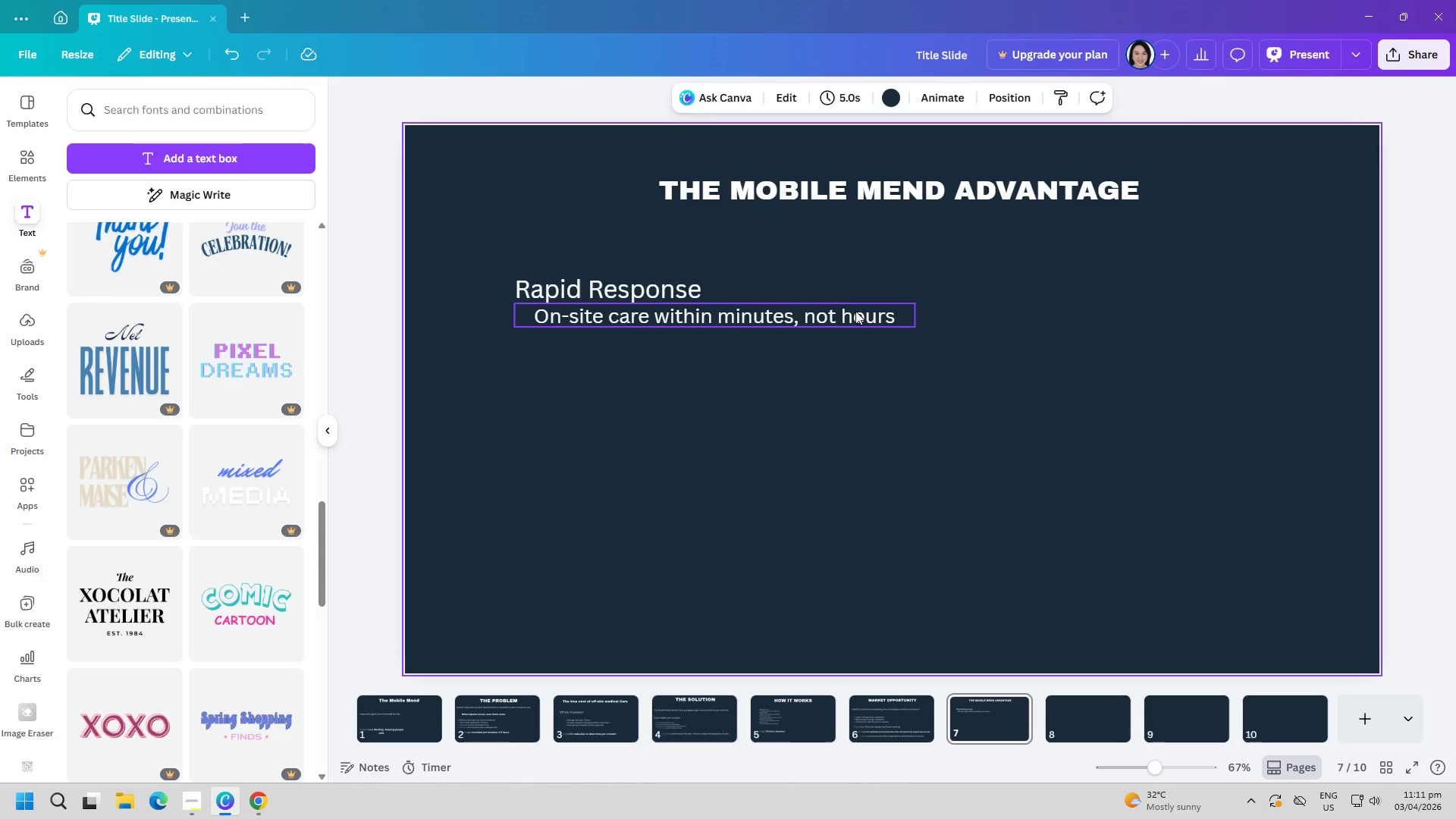 
left_click_drag(start_coordinate=[854, 309], to_coordinate=[847, 312])
 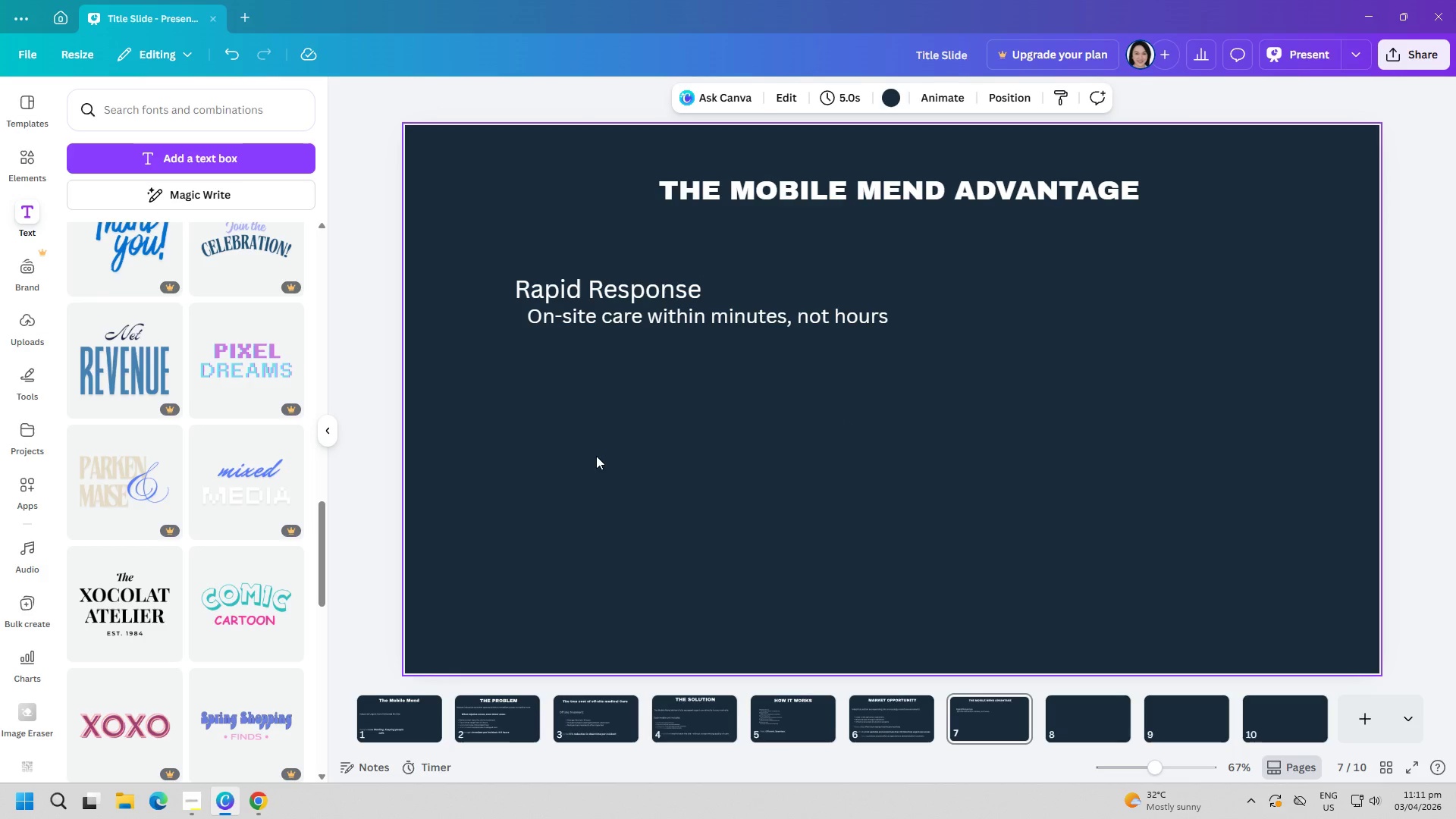 
left_click([225, 162])
 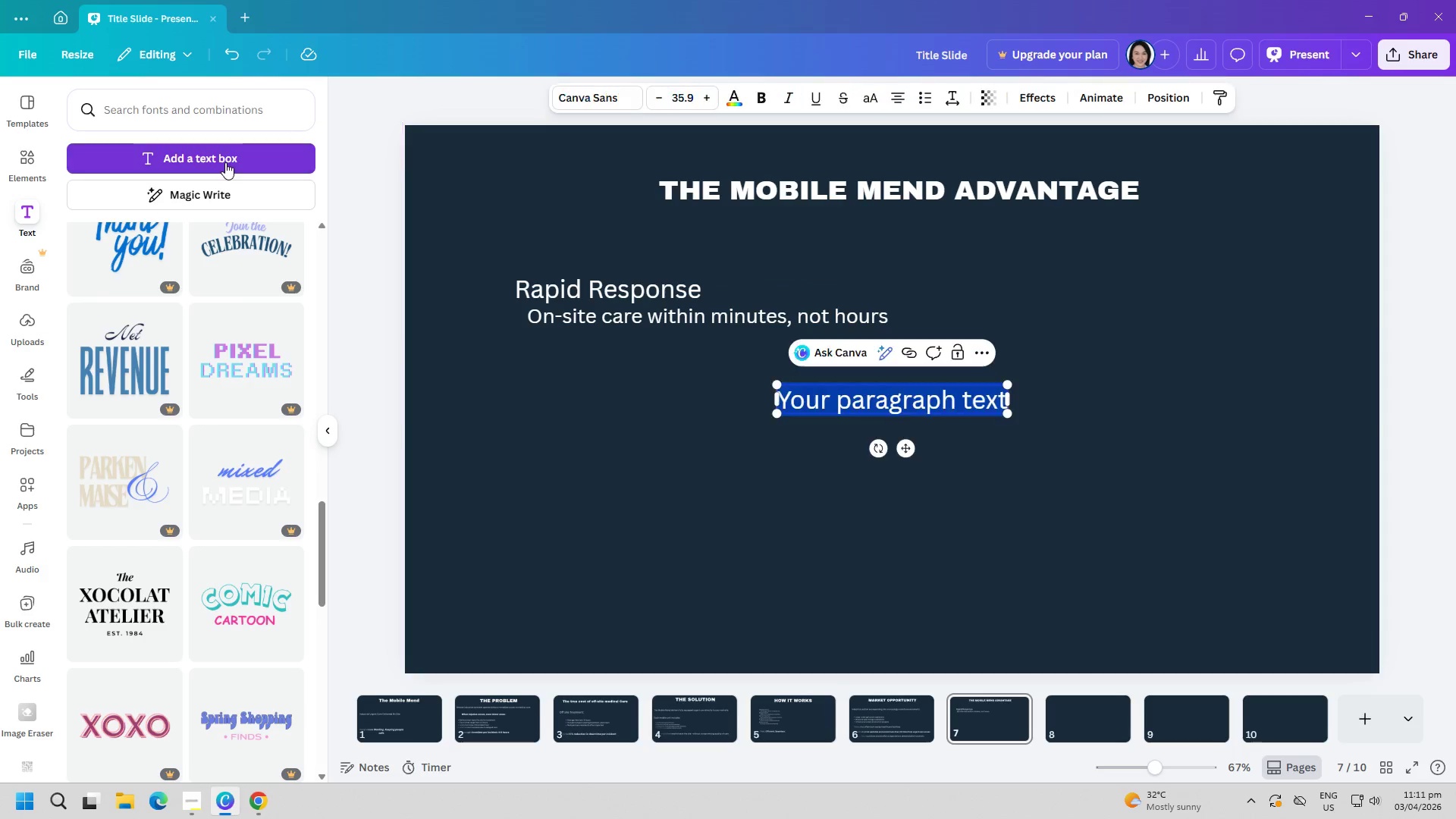 
type(HIPAA)
 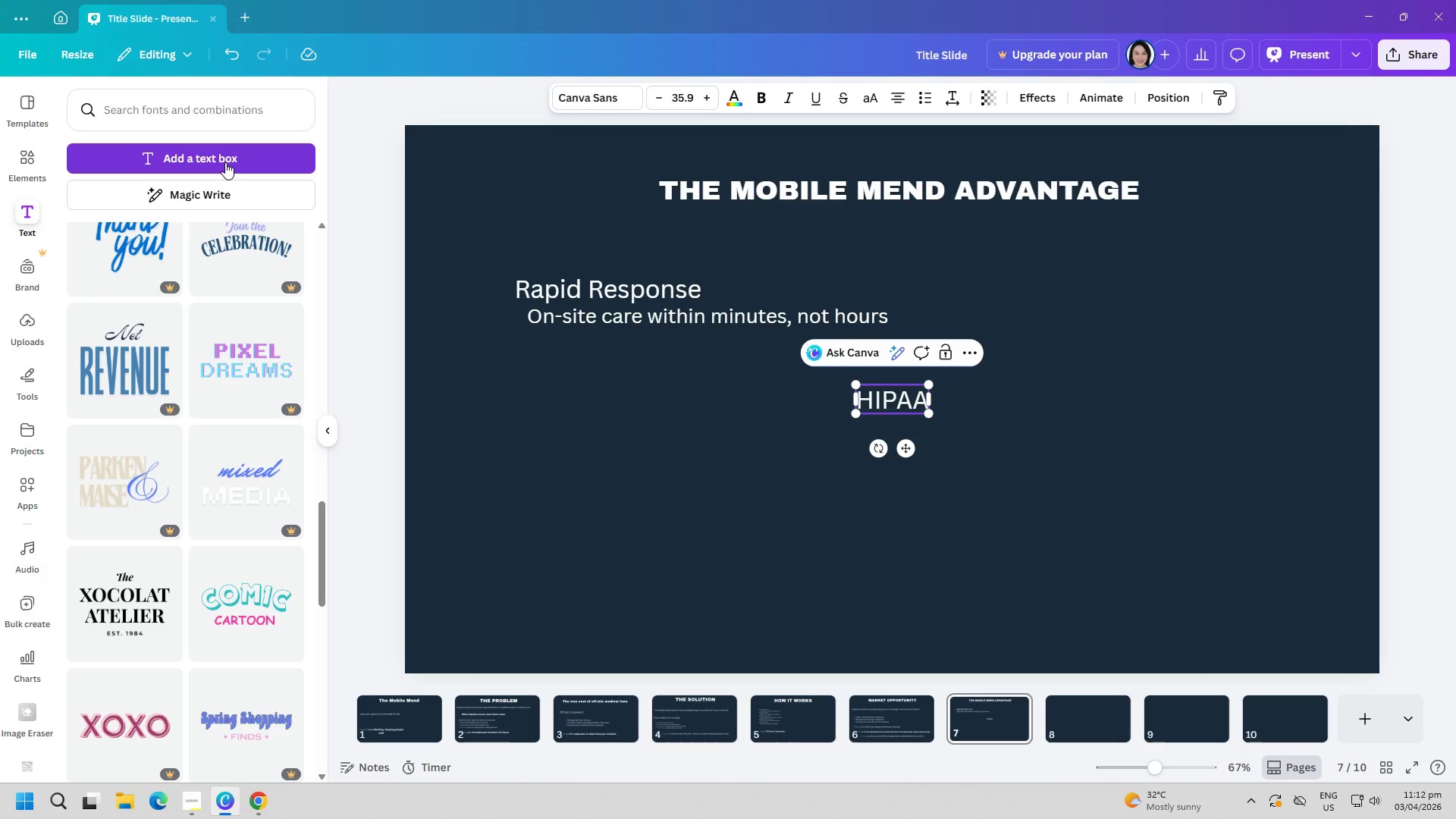 
wait(45.92)
 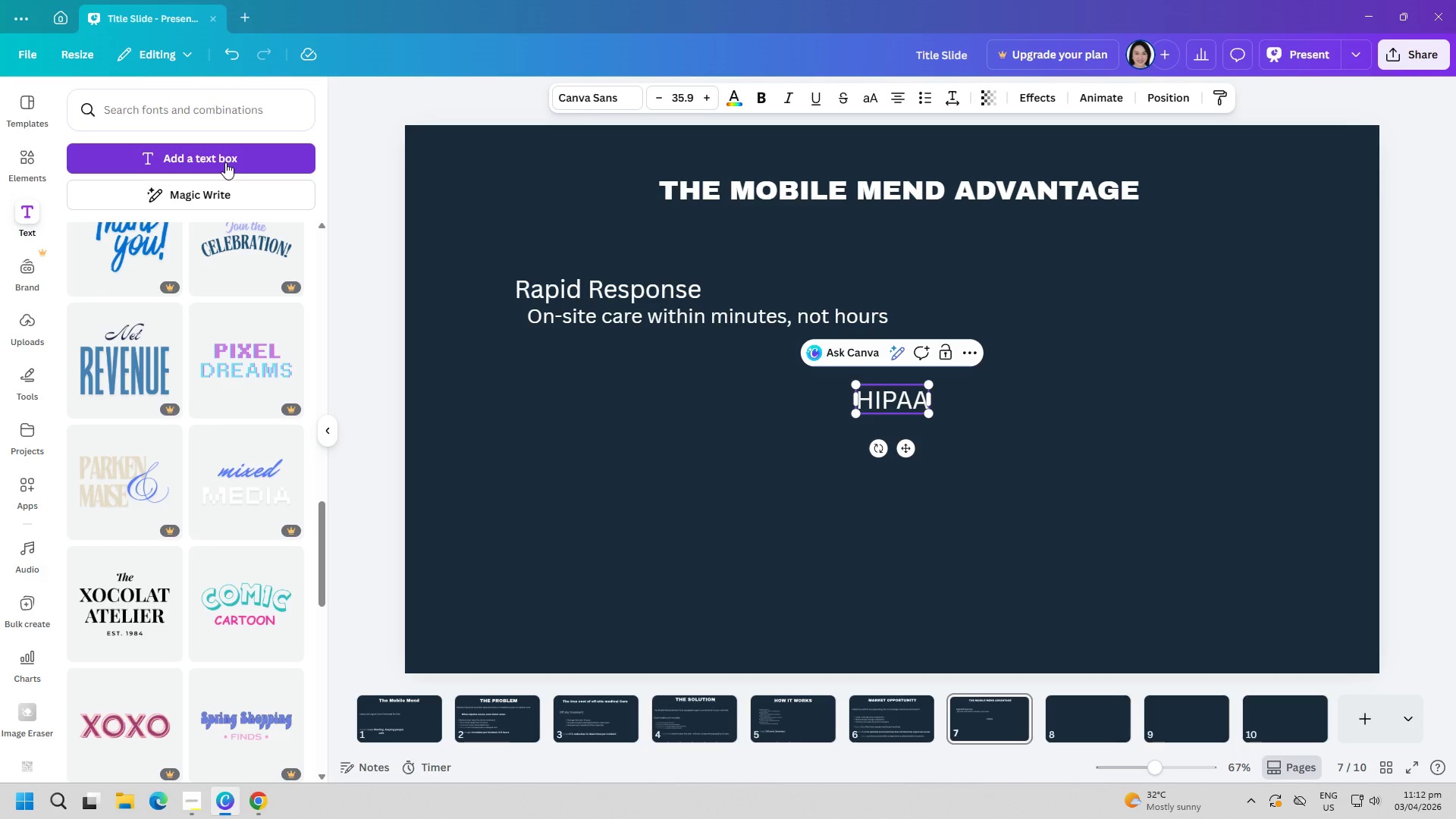 
left_click([1005, 468])
 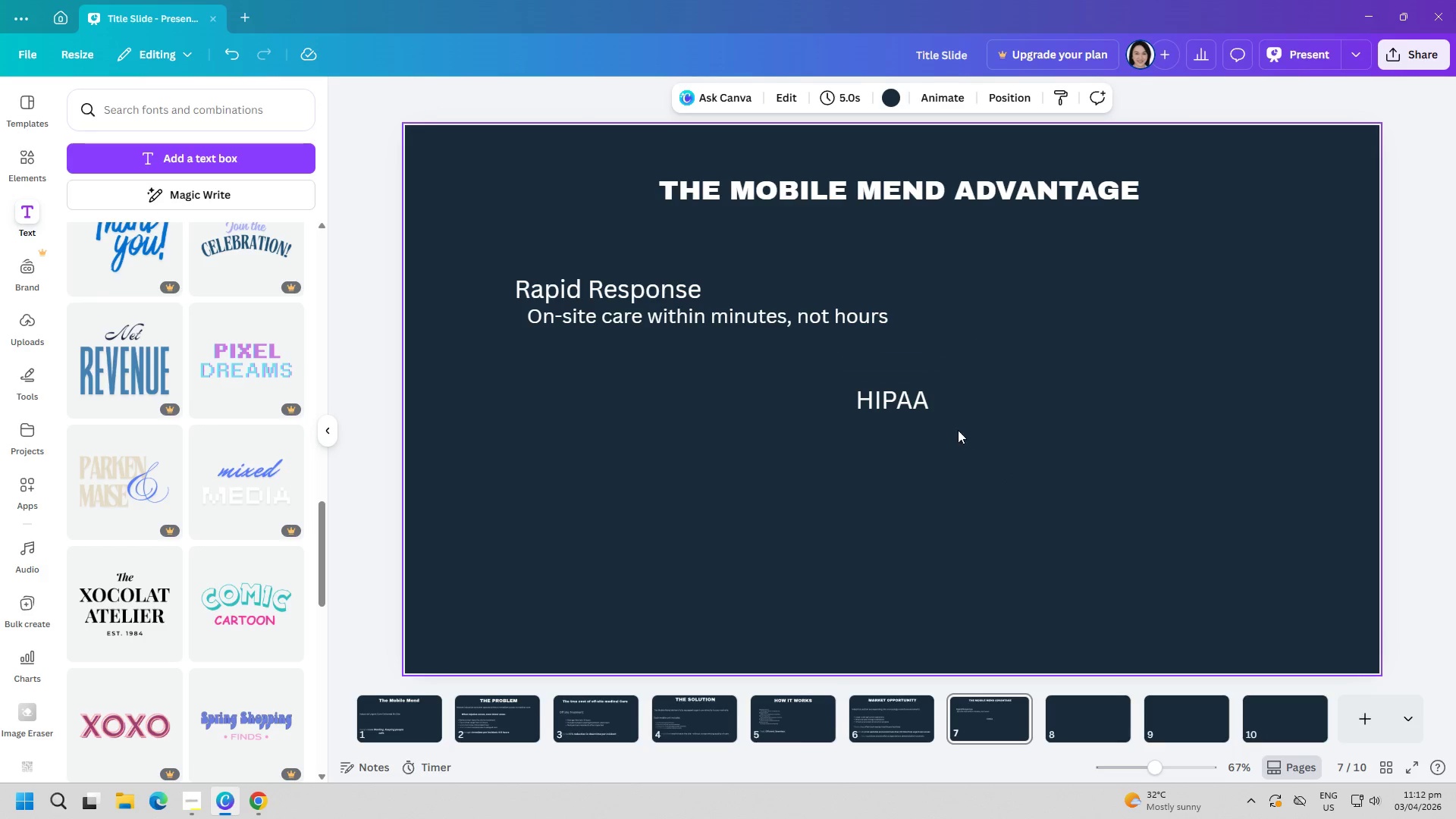 
left_click([921, 400])
 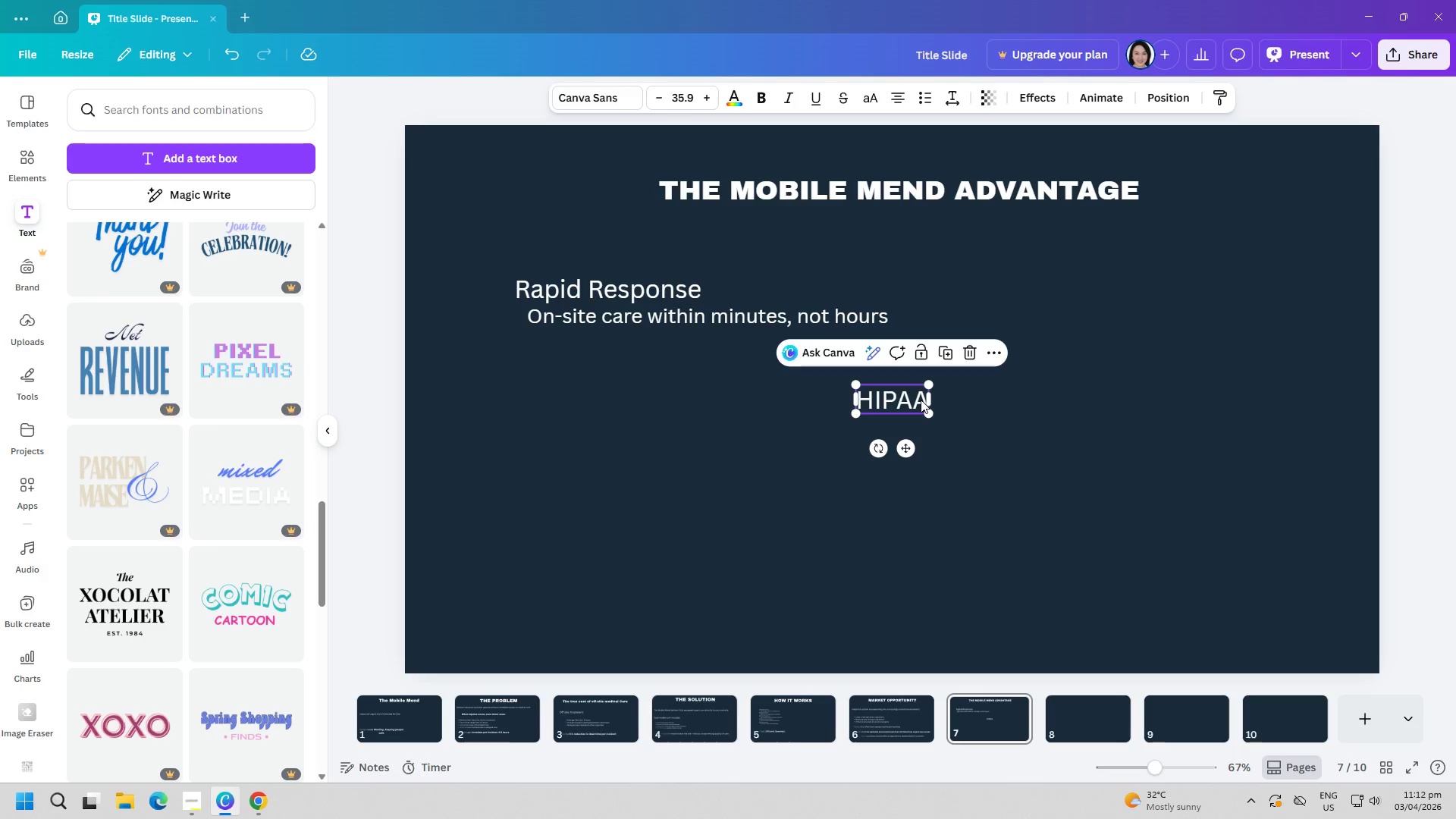 
key(ArrowRight)
 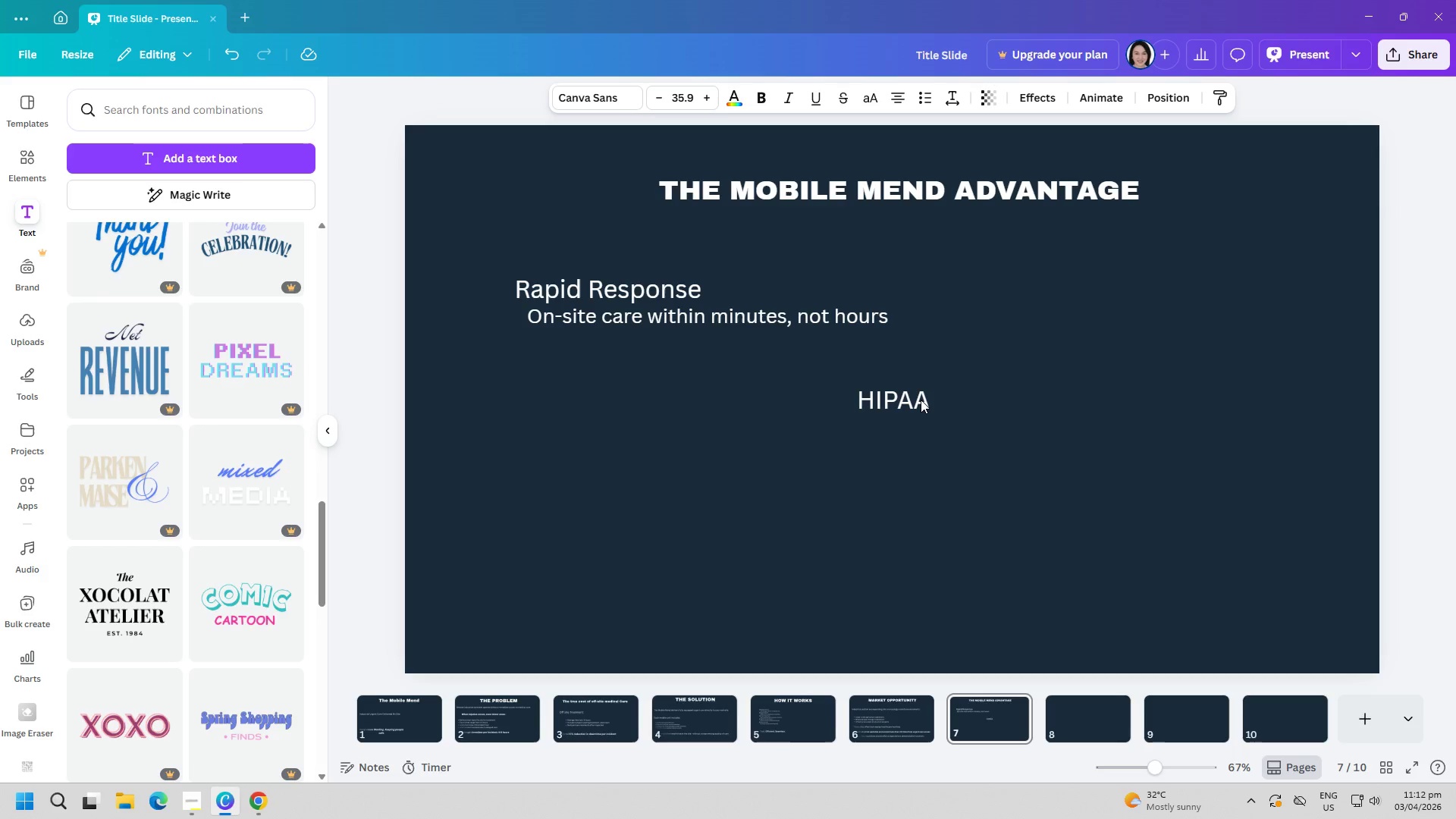 
key(ArrowRight)
 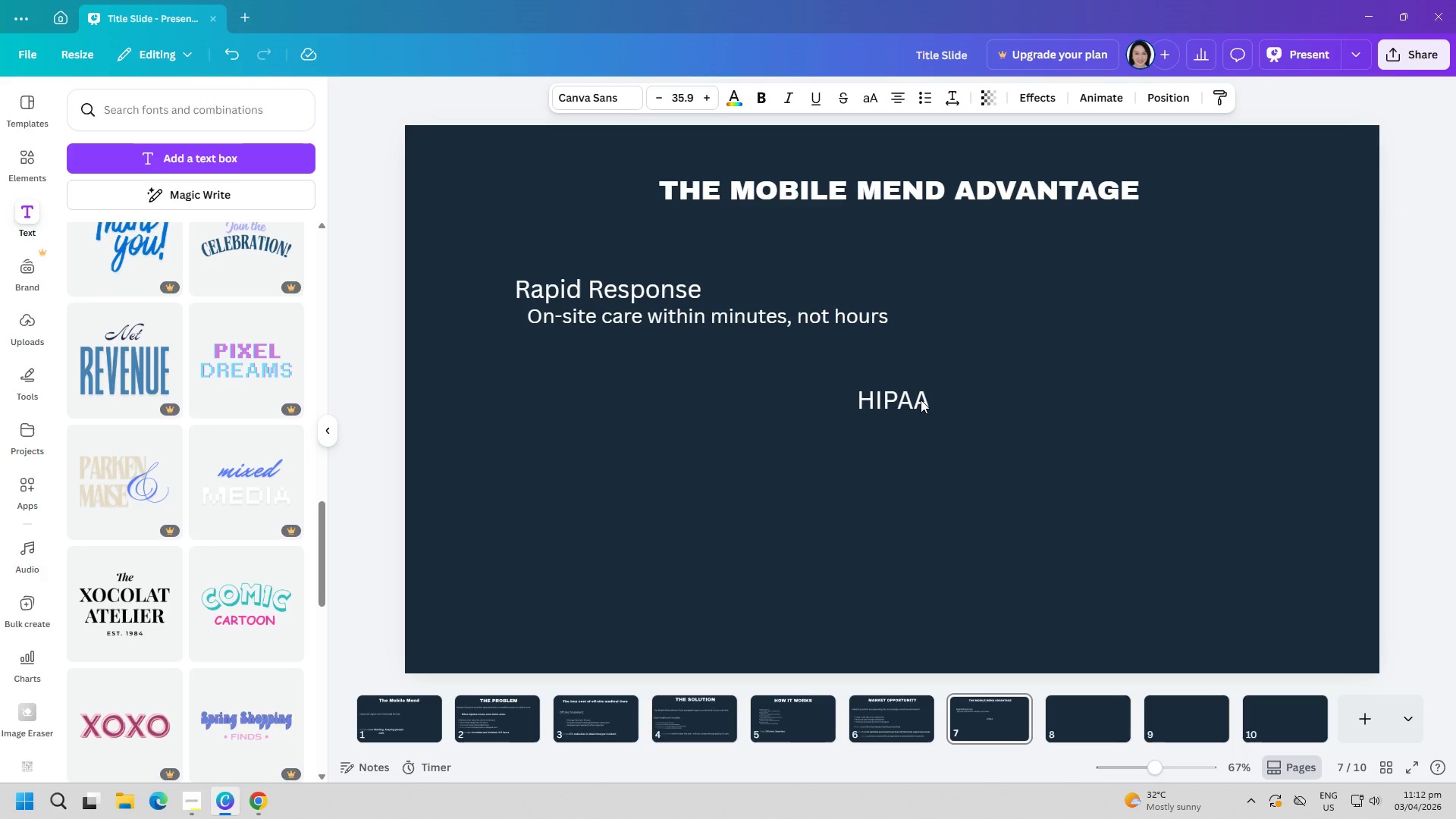 
left_click([921, 400])
 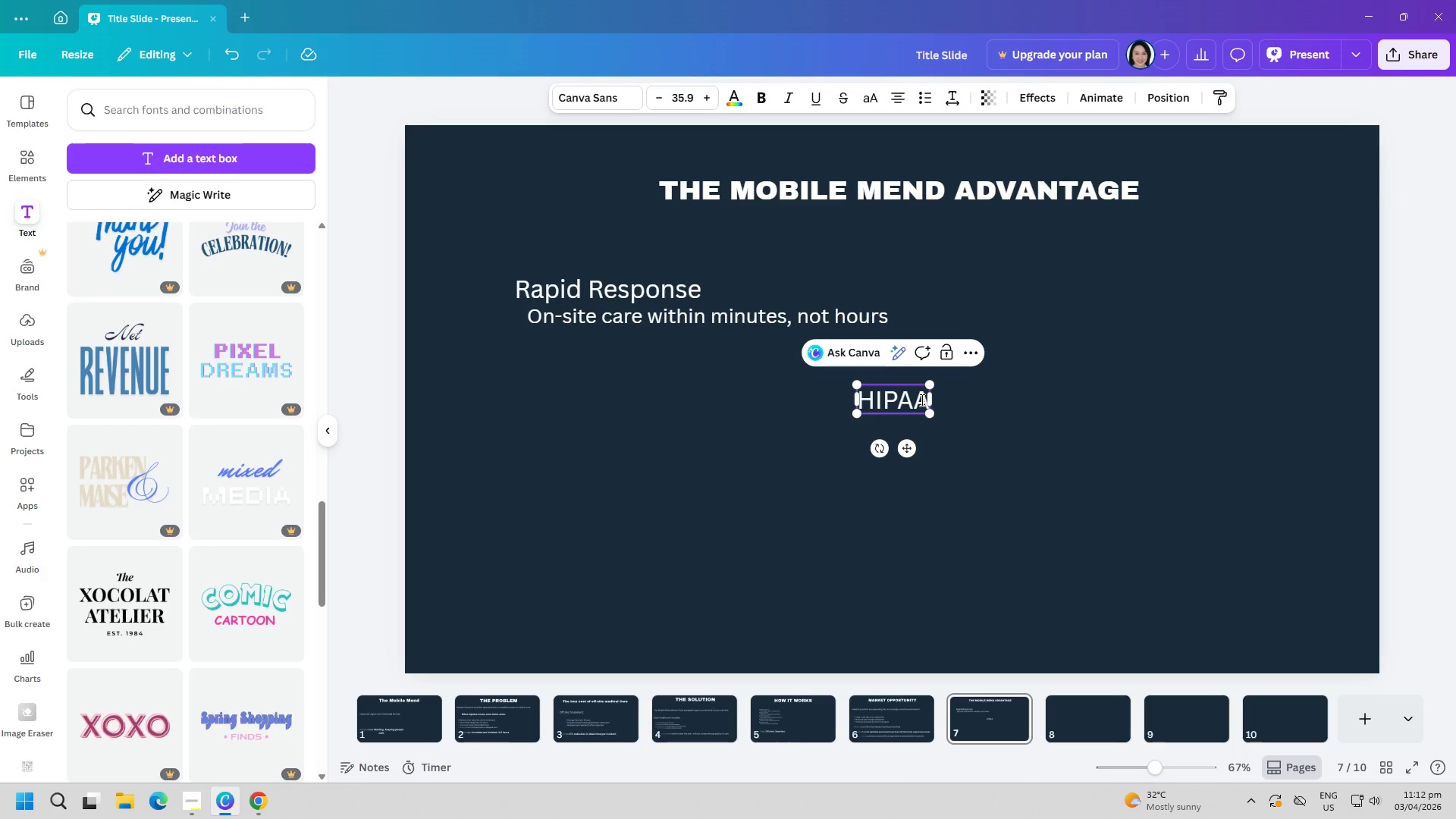 
key(ArrowRight)
 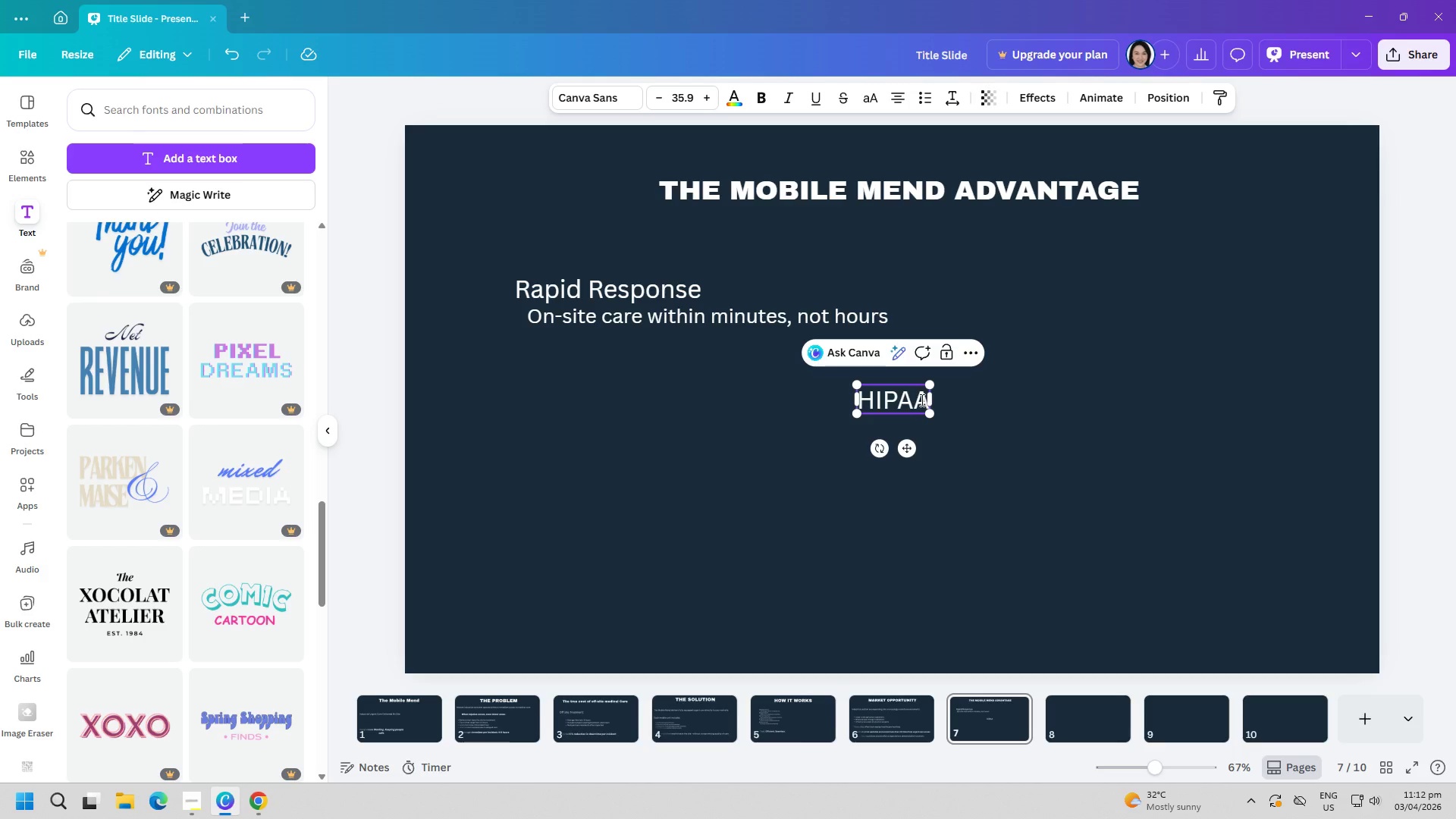 
type(-cP)
key(Backspace)
type(OM)
key(Backspace)
key(Backspace)
key(Backspace)
key(Backspace)
type(-=)
key(Backspace)
type(Complaint systems)
 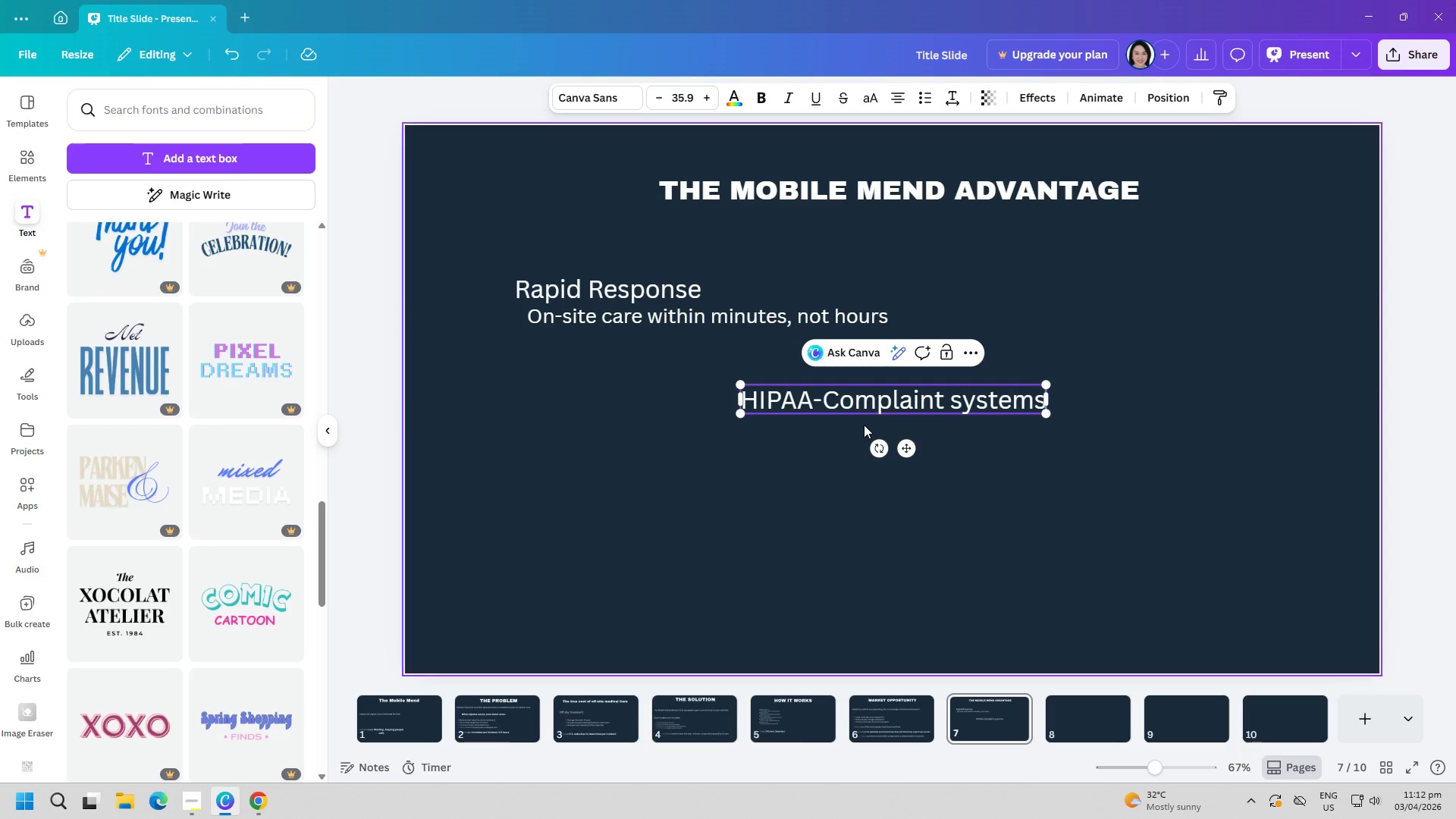 
left_click([956, 527])
 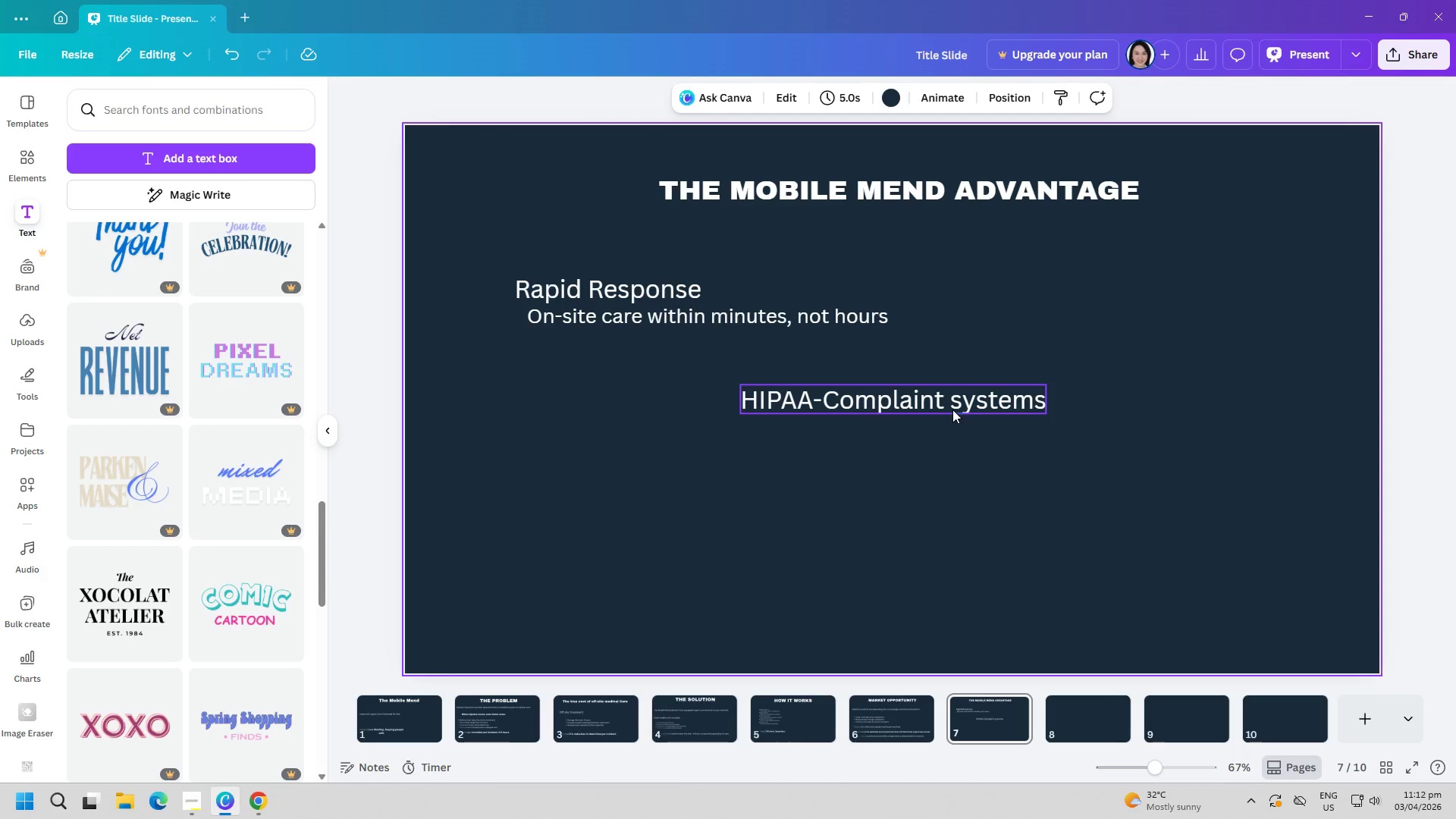 
left_click_drag(start_coordinate=[948, 405], to_coordinate=[739, 384])
 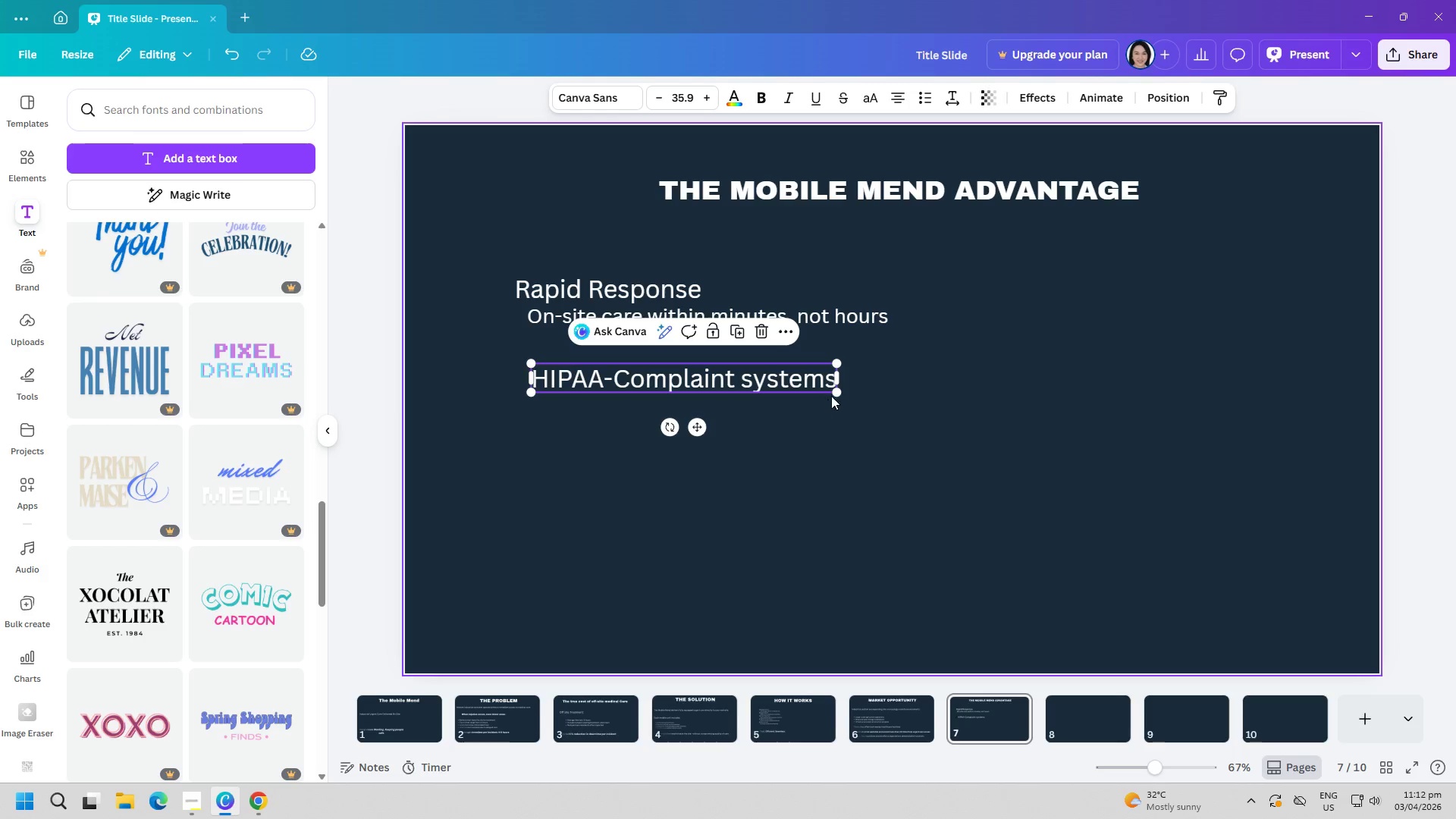 
left_click_drag(start_coordinate=[833, 396], to_coordinate=[799, 393])
 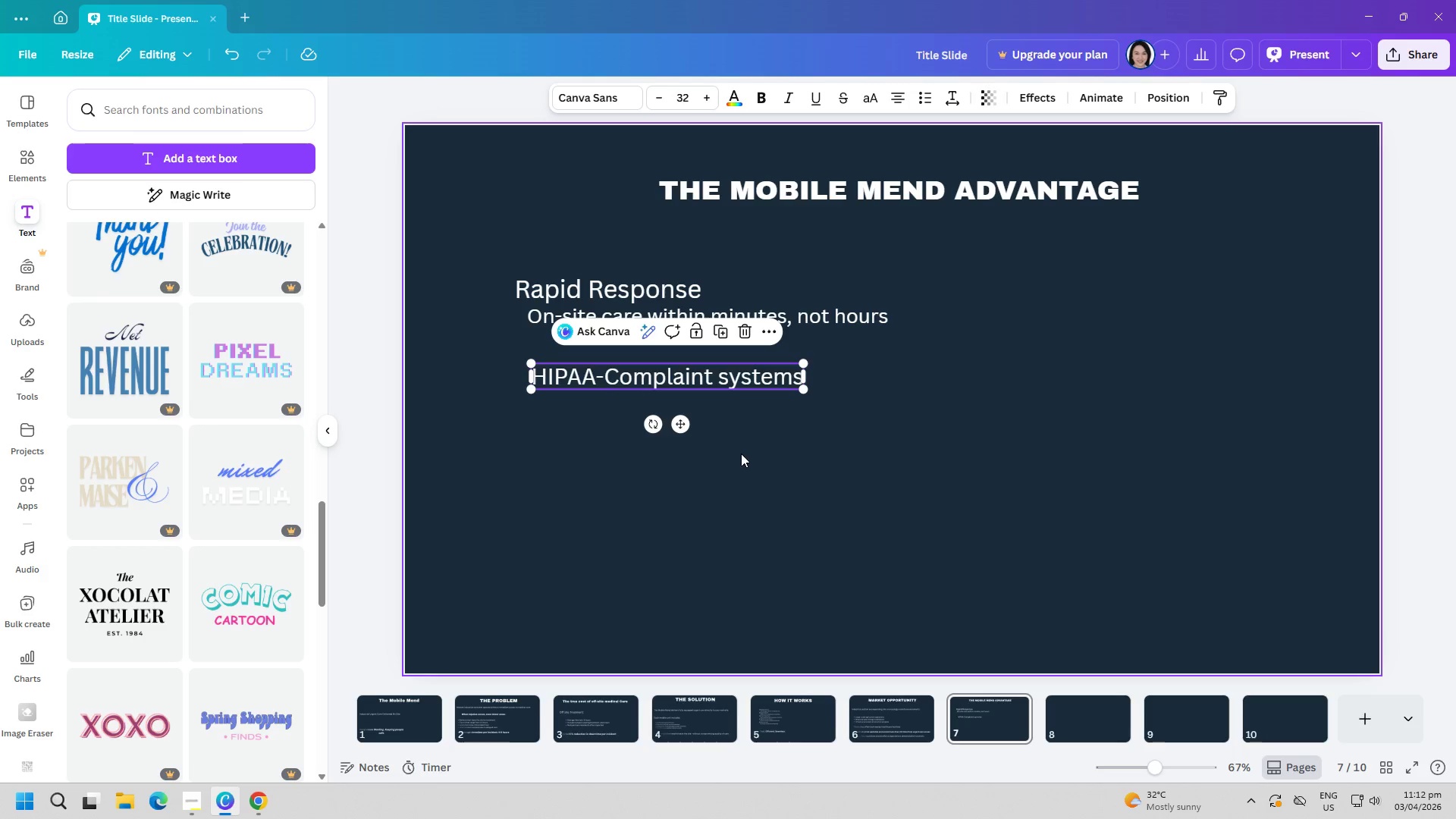 
left_click([741, 453])
 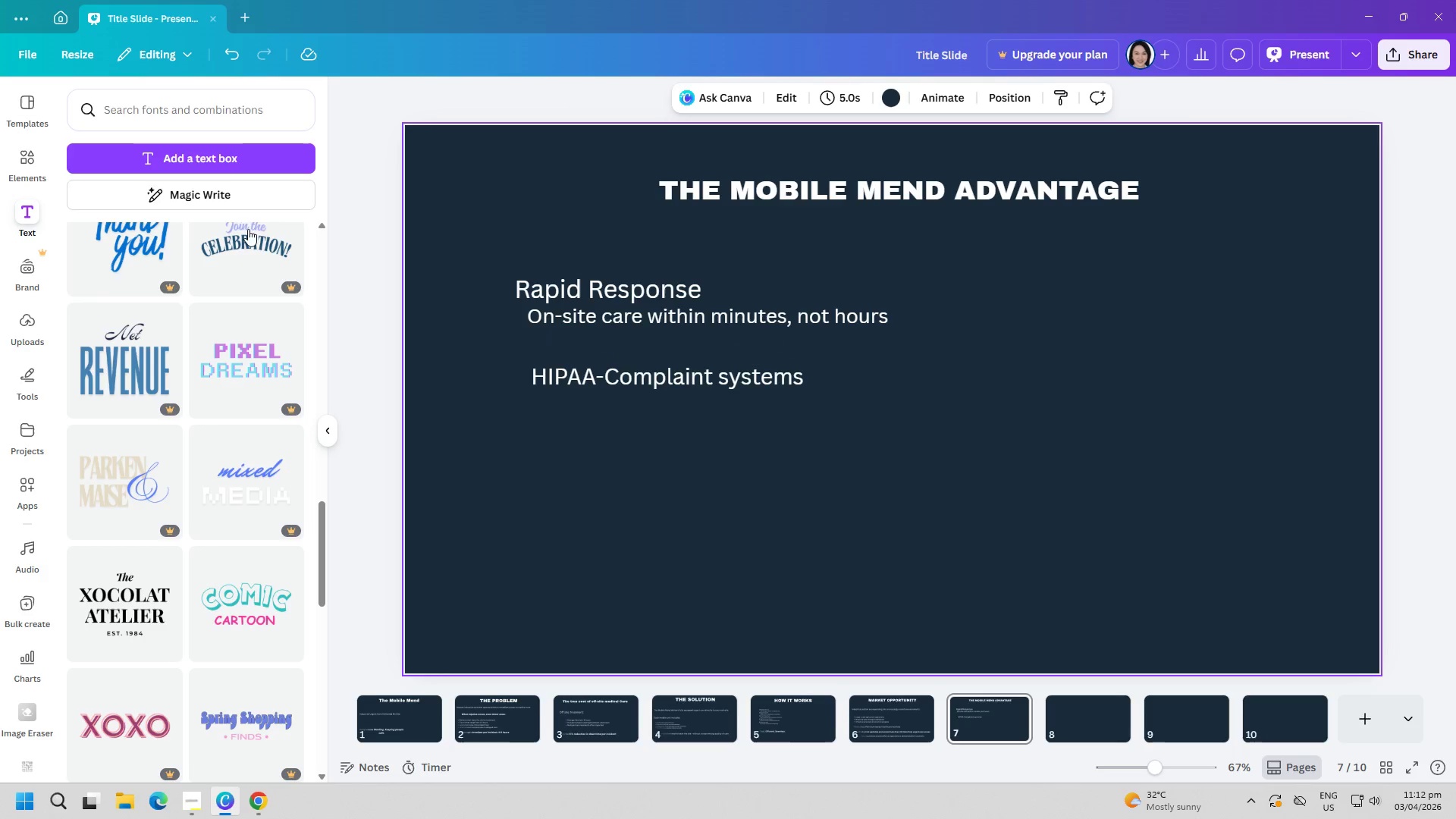 
left_click([244, 162])
 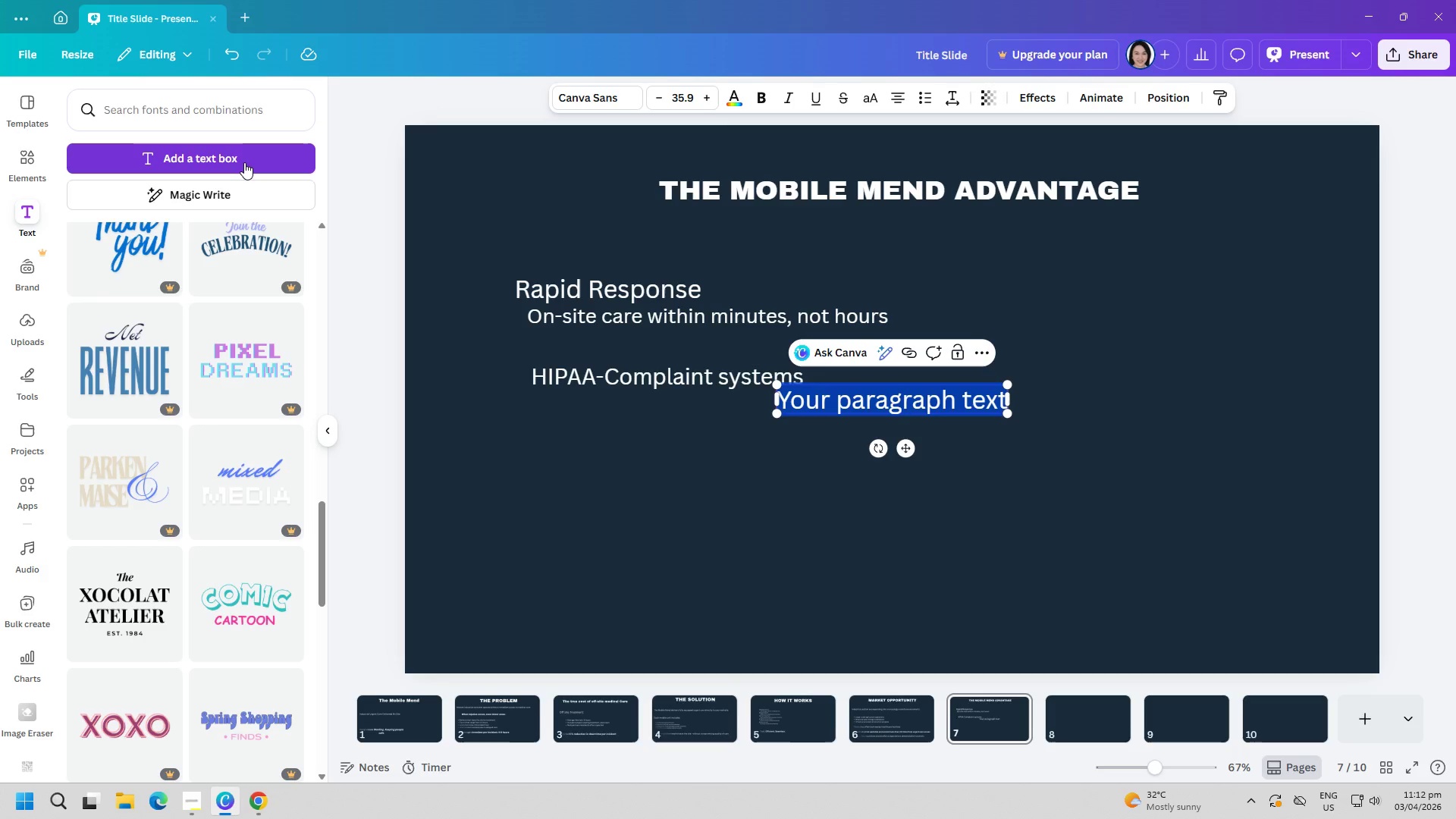 
type(Secure.)
key(Backspace)
type(,)
key(Backspace)
type(.)
key(Backspace)
type(, fully integrade)
key(Backspace)
type(ted)
key(Backspace)
key(Backspace)
key(Backspace)
key(Backspace)
key(Backspace)
key(Backspace)
type(rated digital records)
 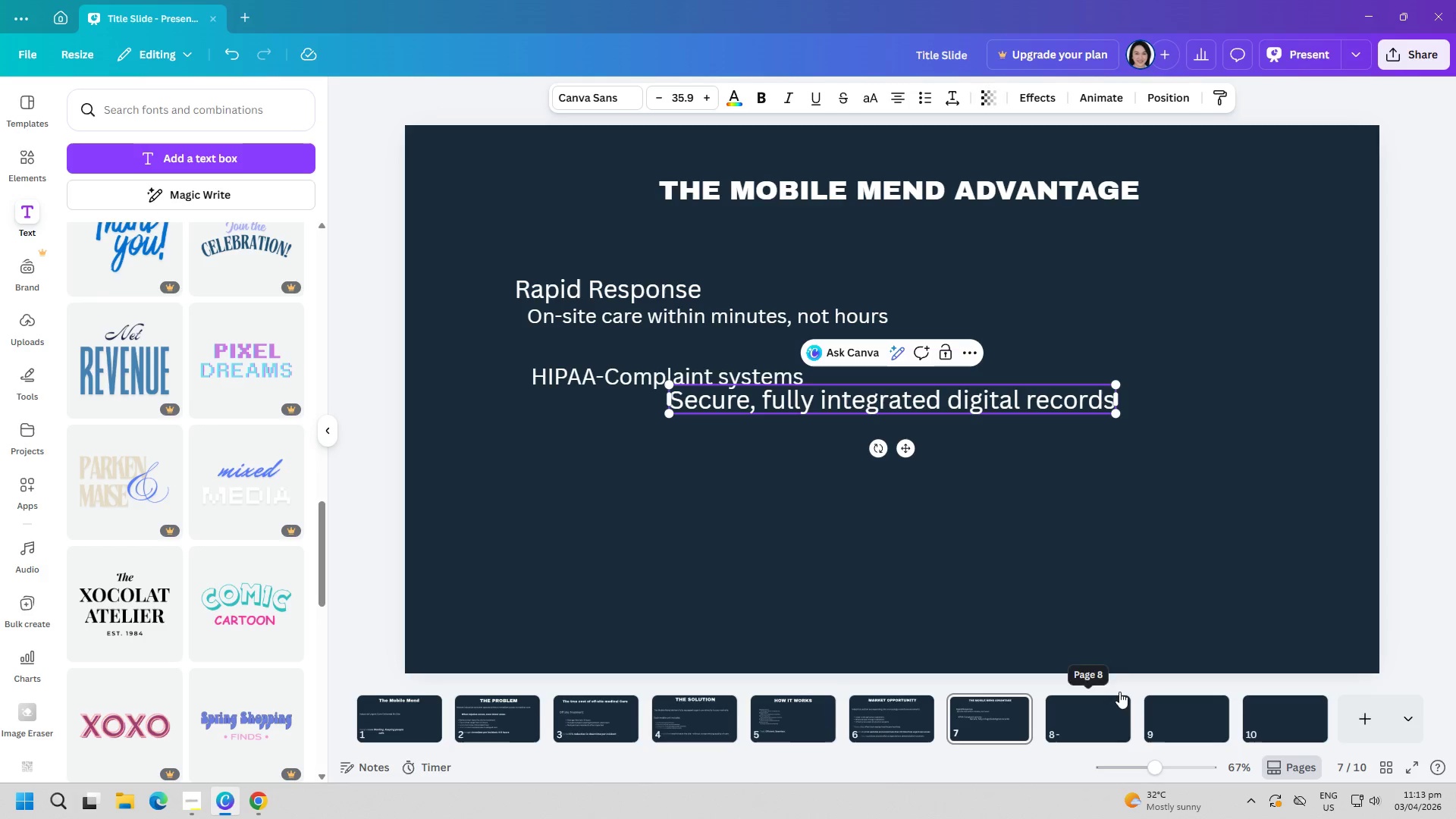 
wait(6.64)
 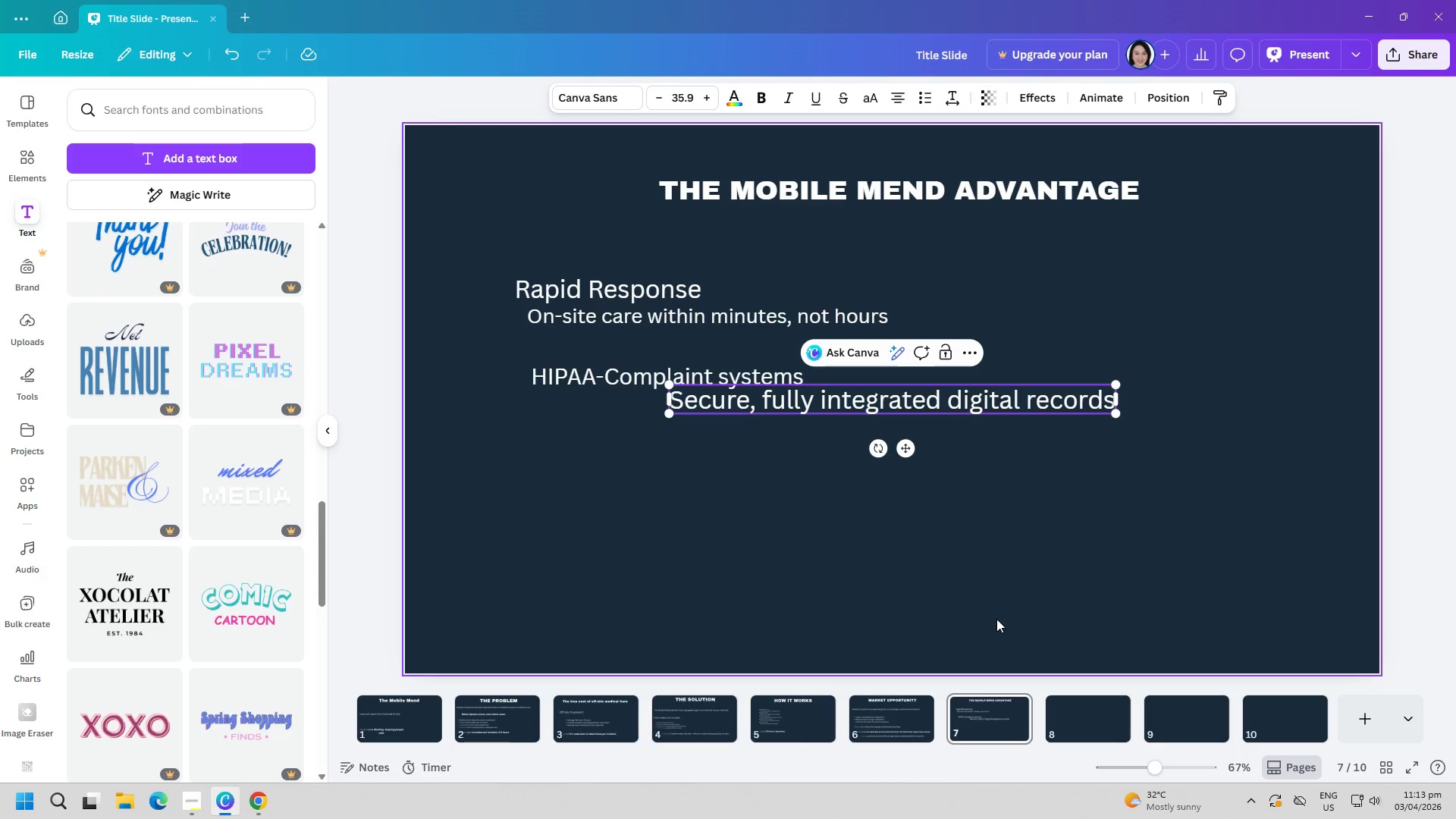 
left_click([1017, 490])
 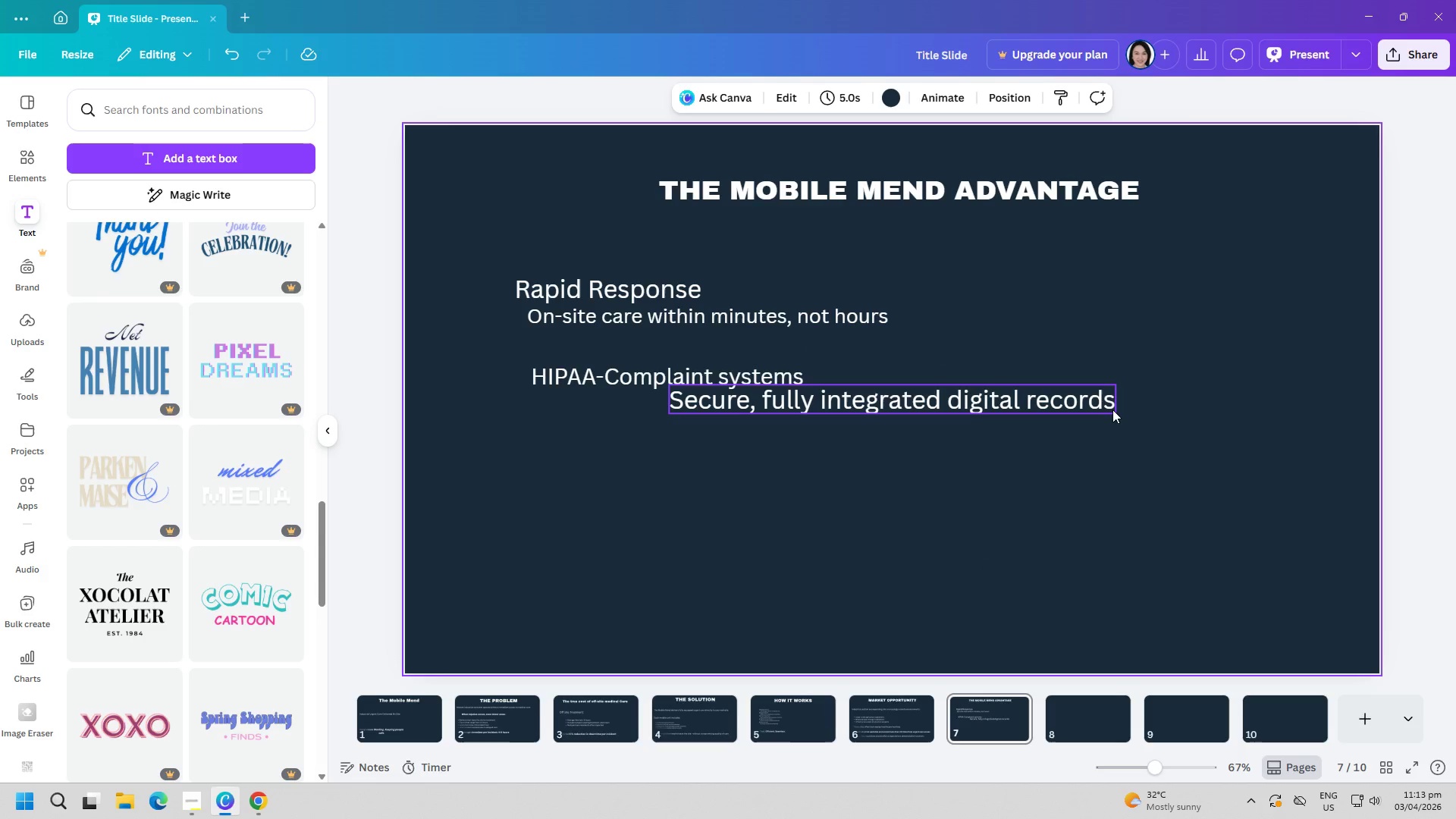 
left_click([1103, 403])
 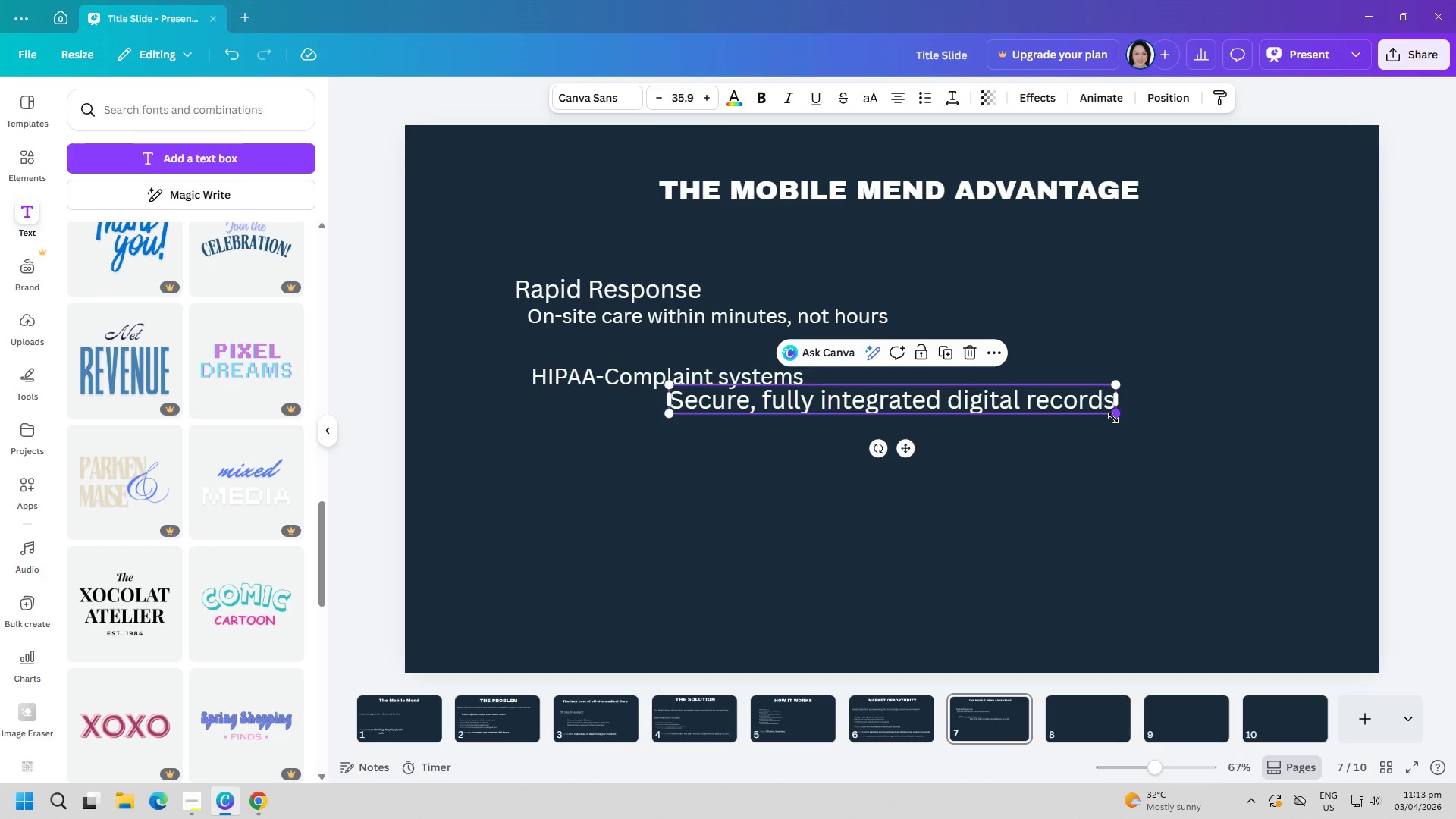 
left_click_drag(start_coordinate=[1113, 418], to_coordinate=[1000, 412])
 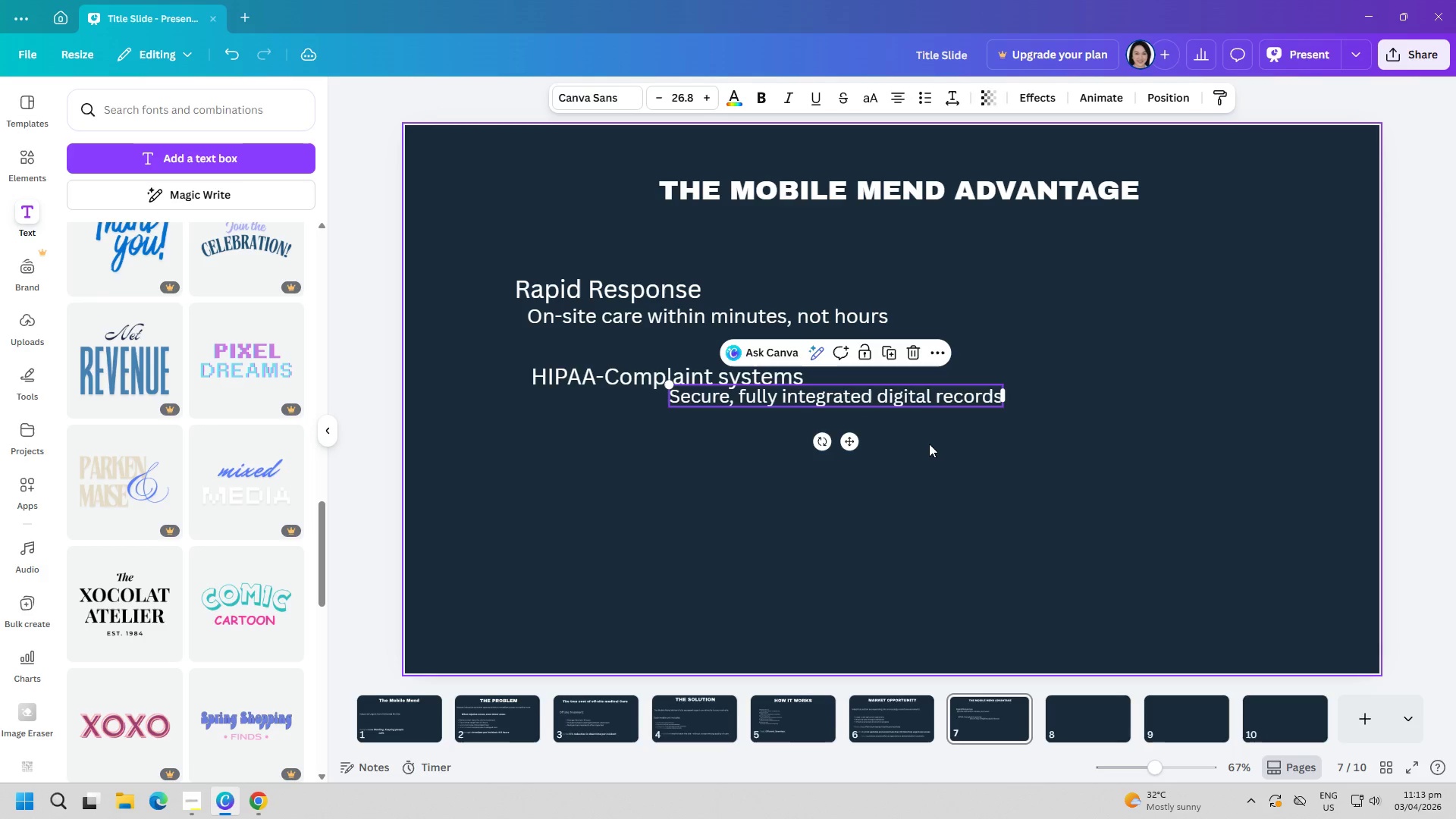 
left_click([929, 445])
 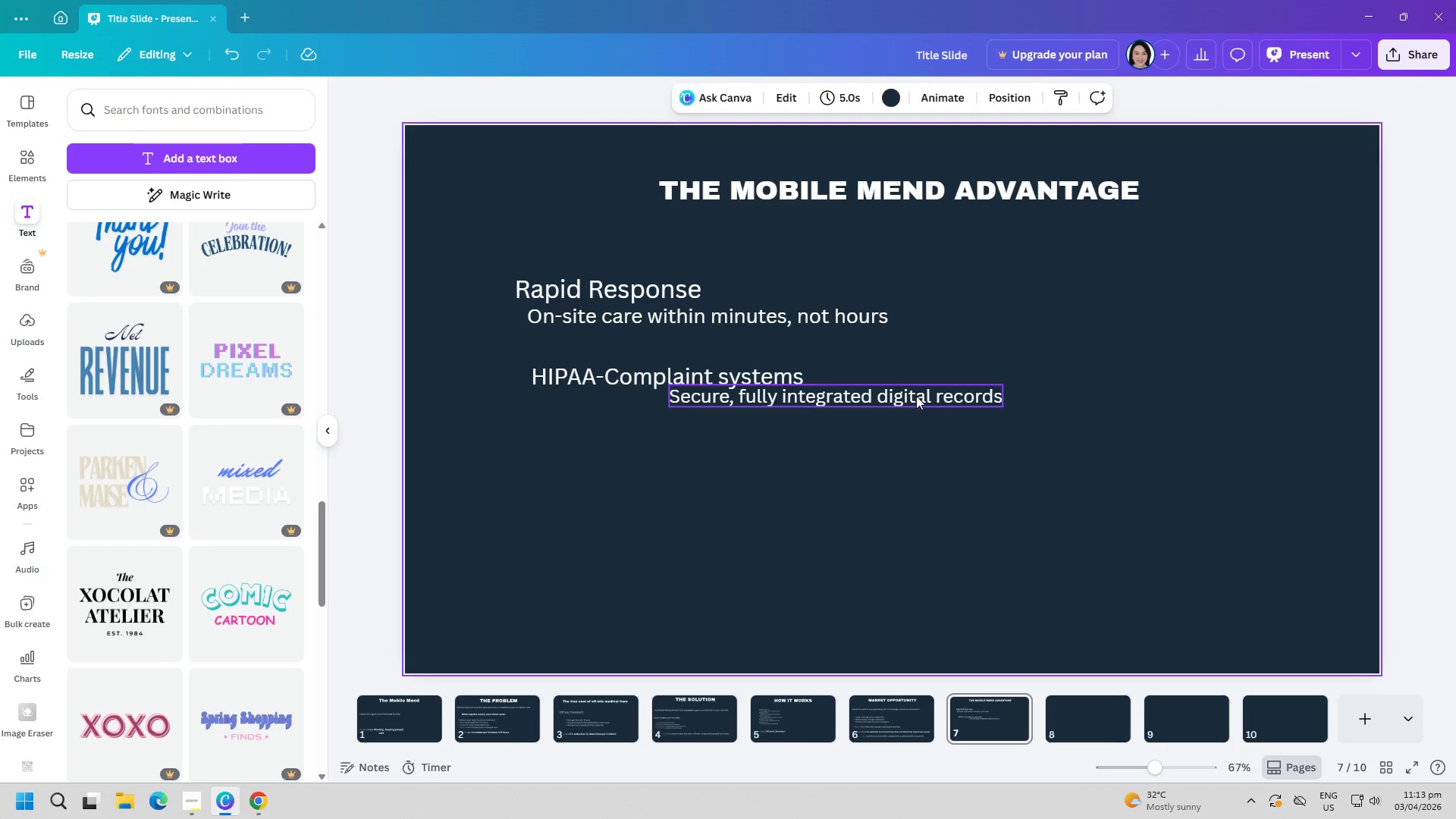 
left_click_drag(start_coordinate=[916, 396], to_coordinate=[786, 416])
 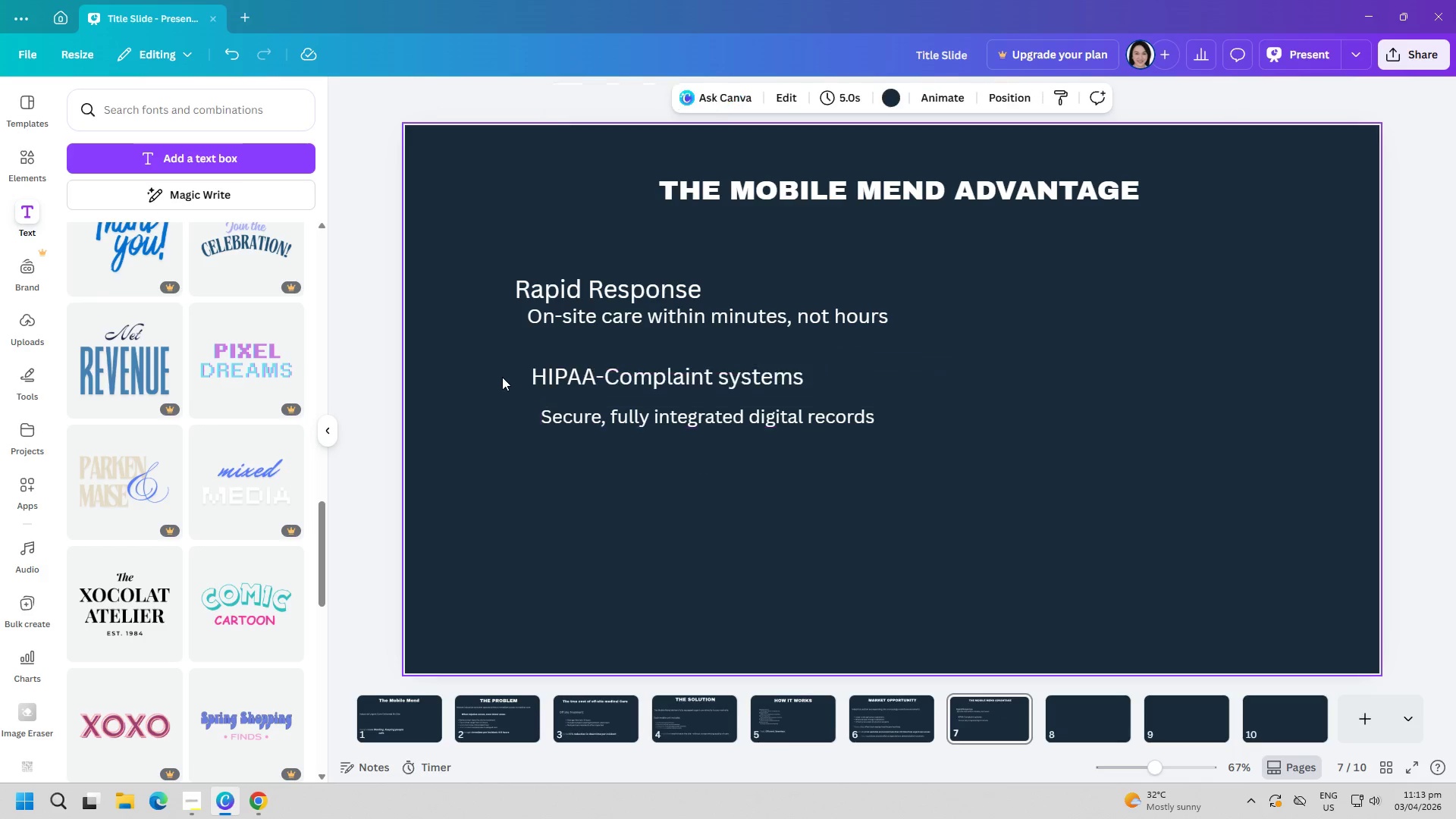 
left_click_drag(start_coordinate=[568, 374], to_coordinate=[555, 374])
 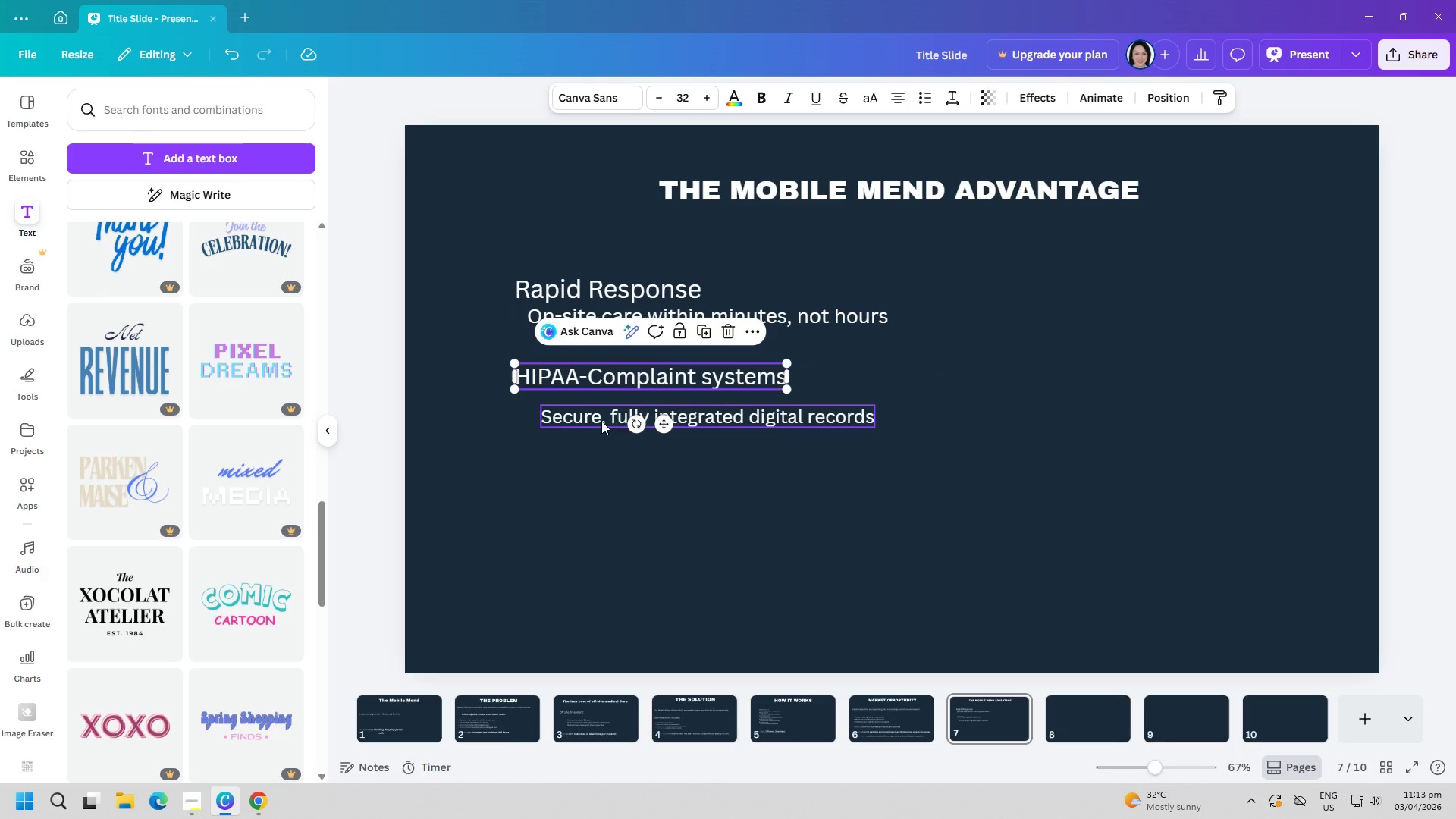 
left_click_drag(start_coordinate=[600, 421], to_coordinate=[589, 406])
 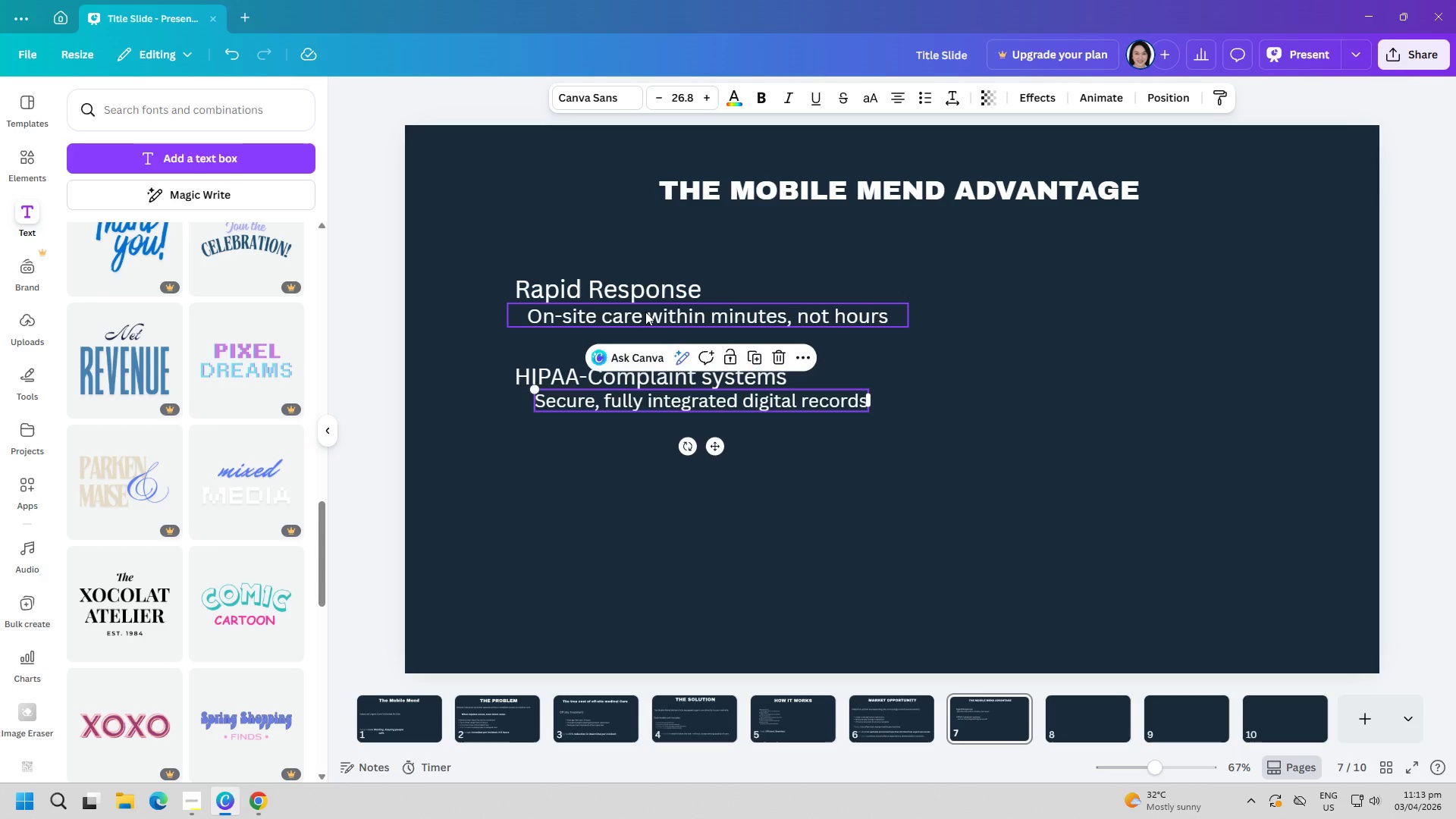 
left_click_drag(start_coordinate=[647, 314], to_coordinate=[645, 309])
 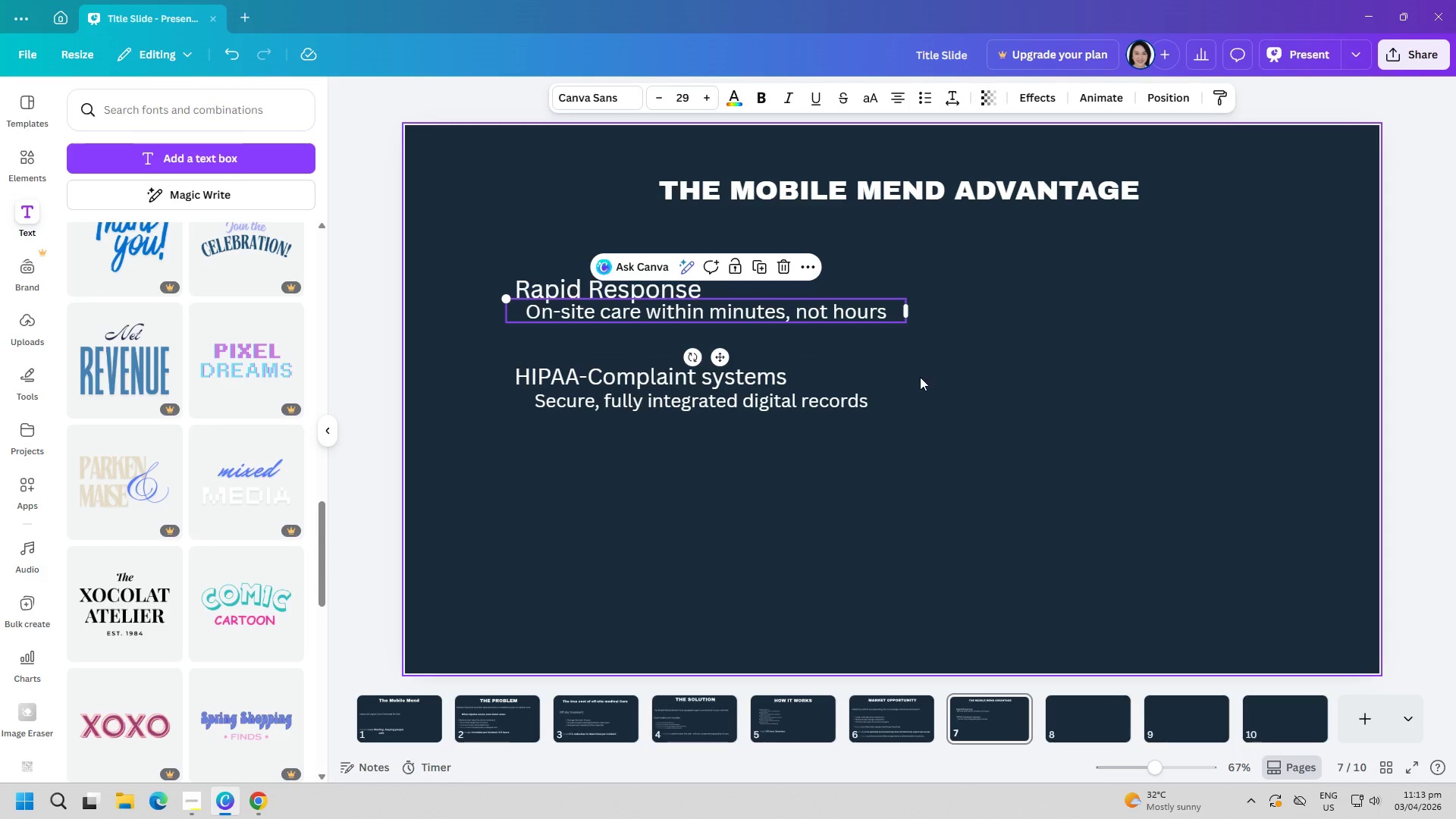 
left_click([927, 377])
 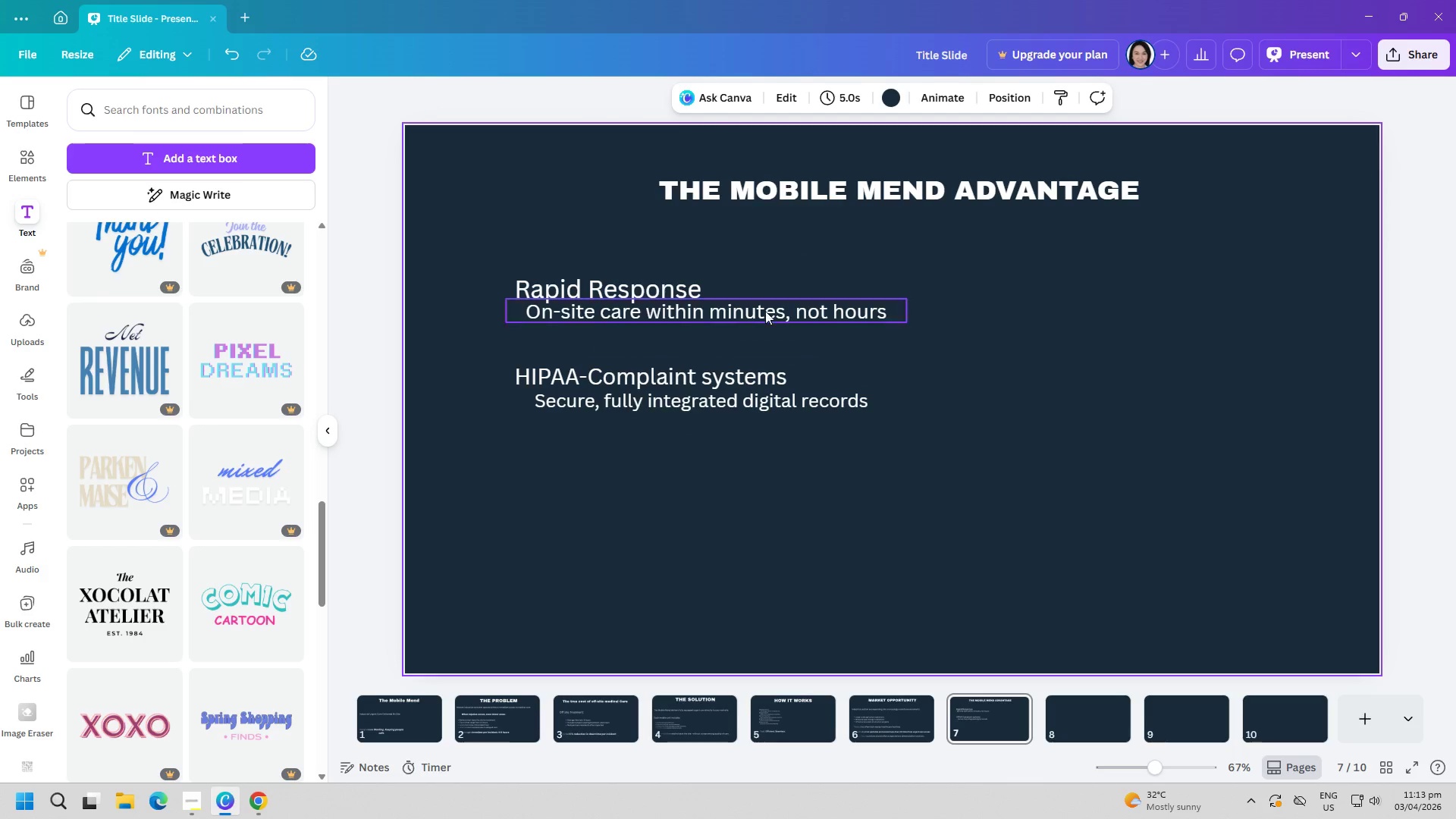 
left_click_drag(start_coordinate=[756, 309], to_coordinate=[755, 318])
 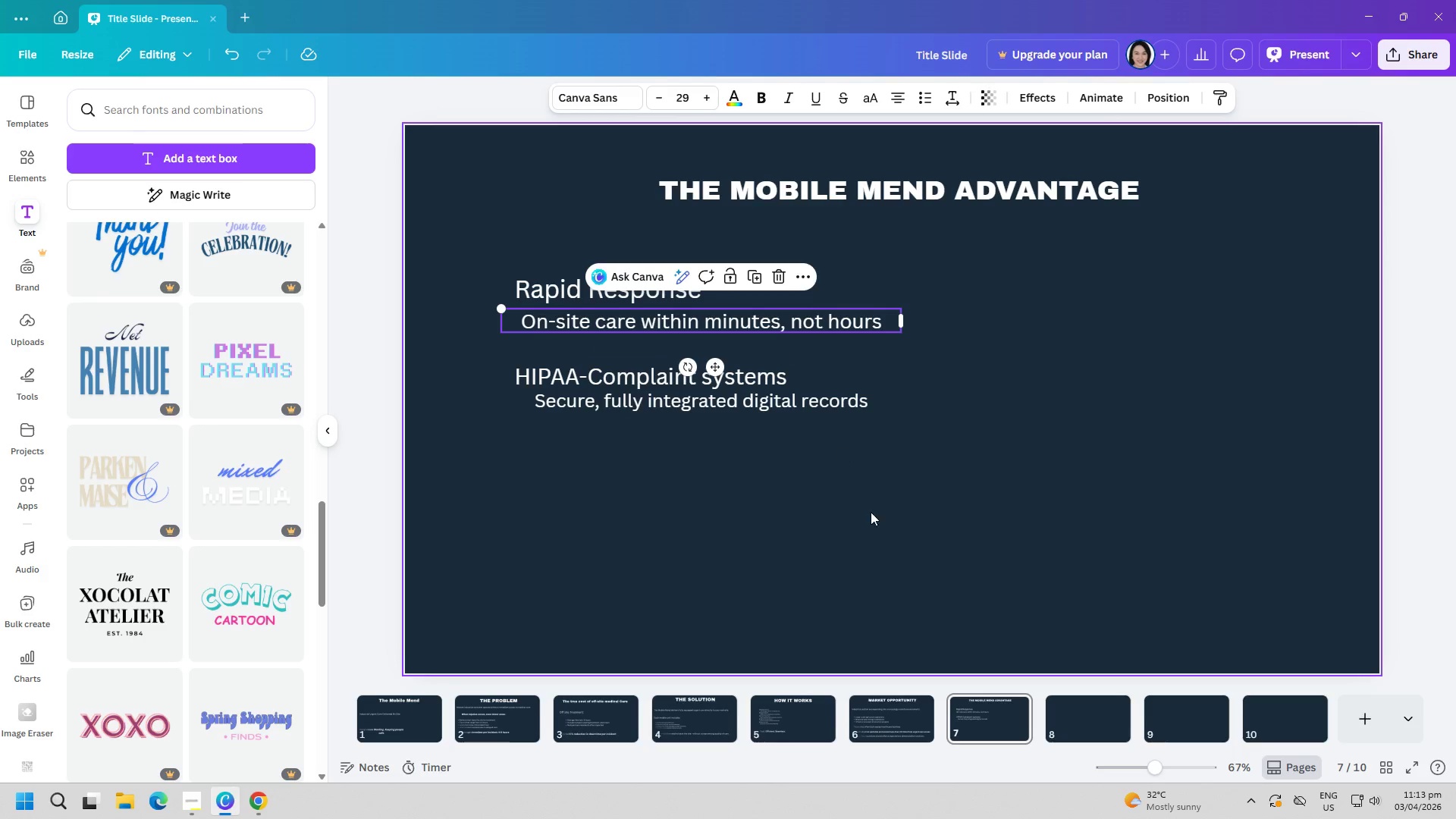 
left_click([871, 512])
 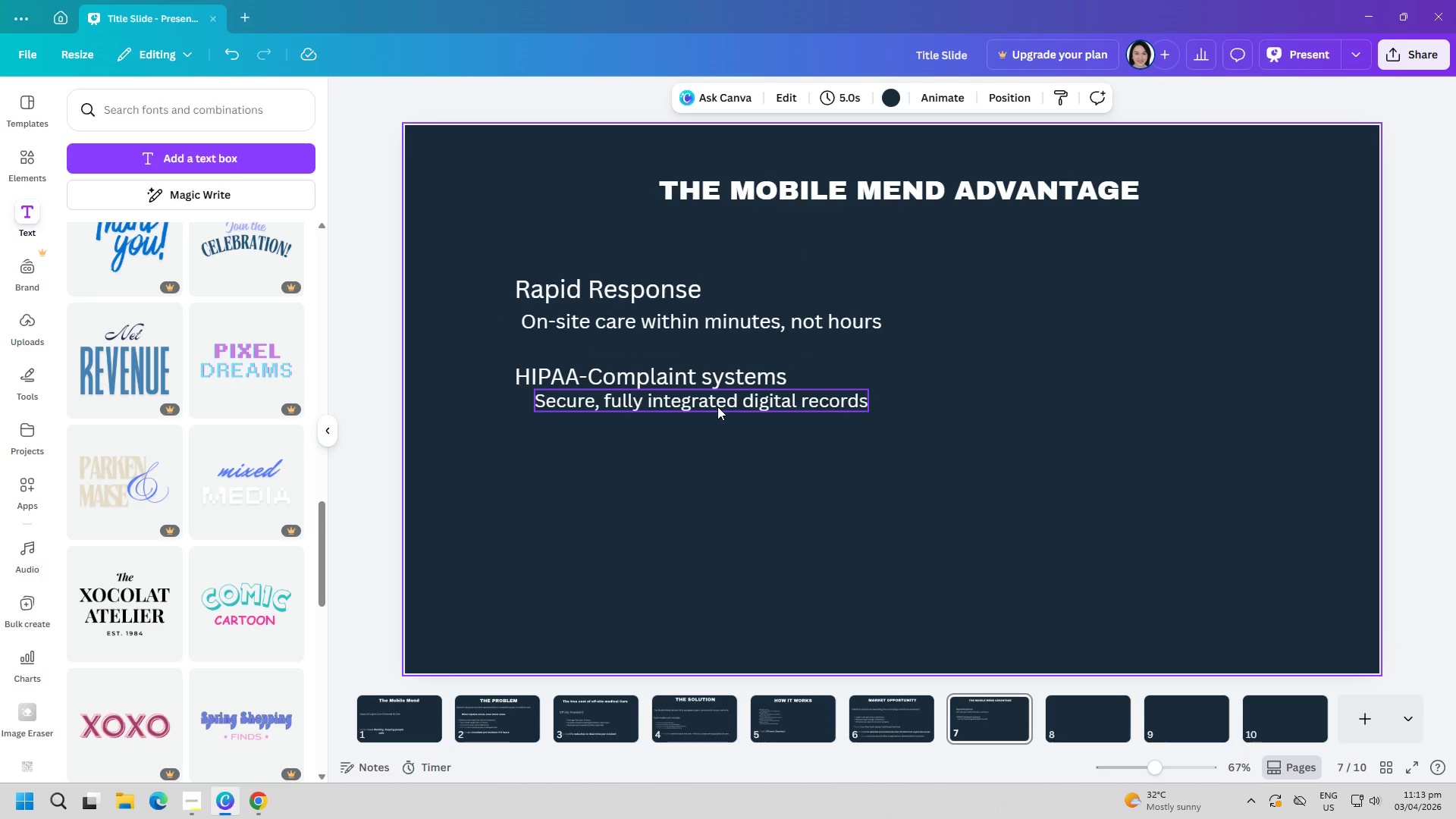 
wait(8.47)
 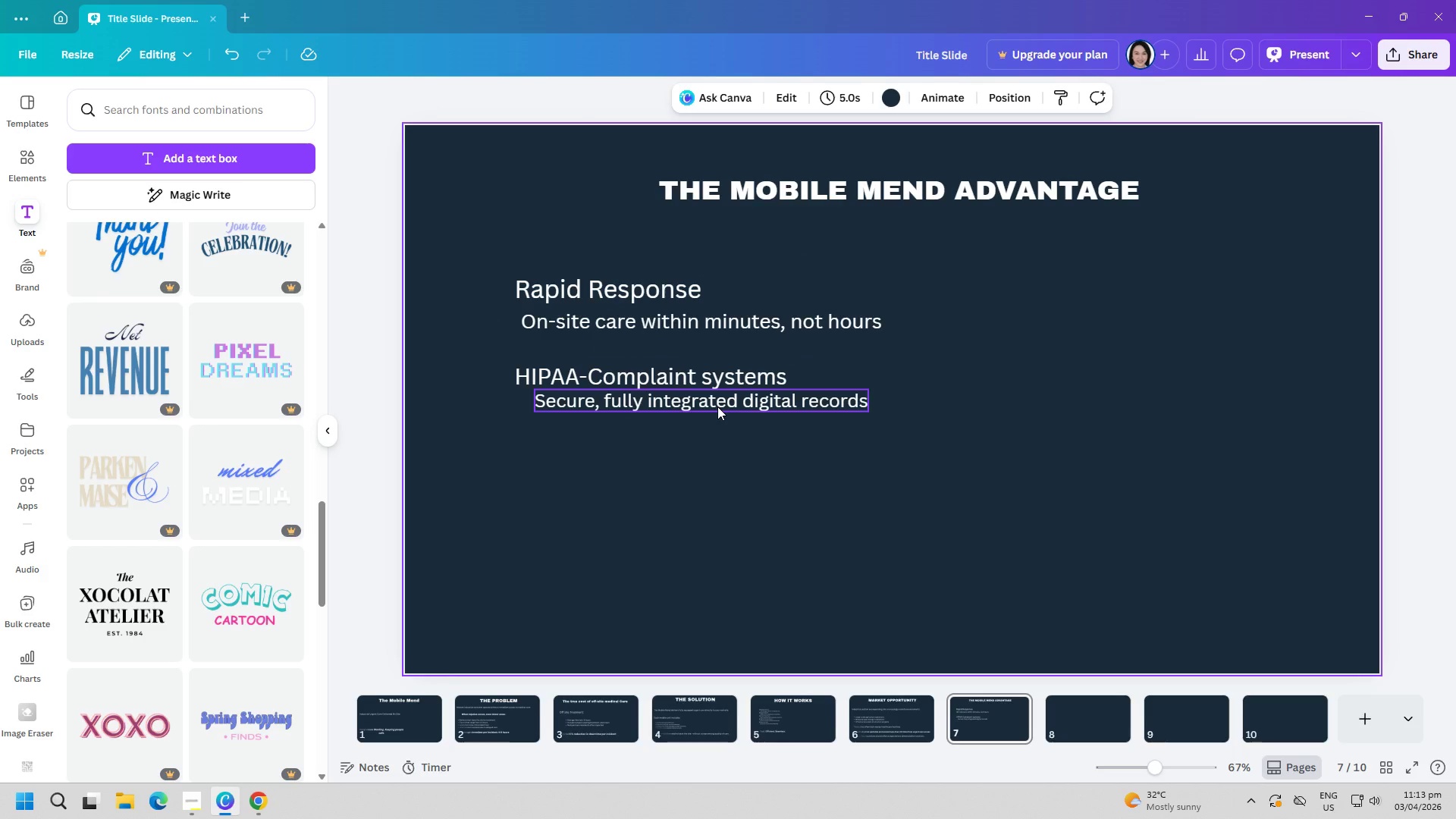 
left_click_drag(start_coordinate=[722, 400], to_coordinate=[702, 407])
 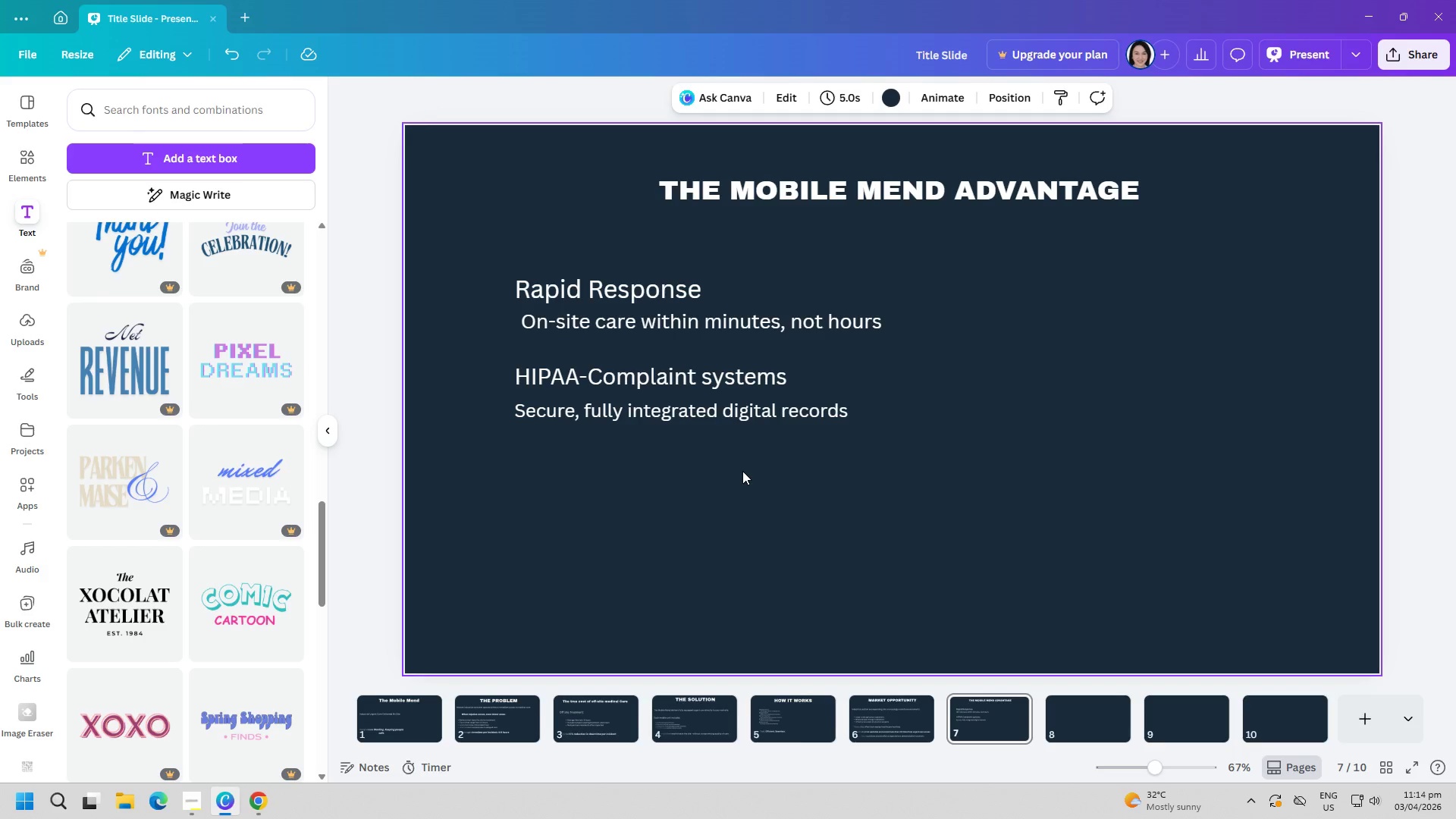 
wait(6.31)
 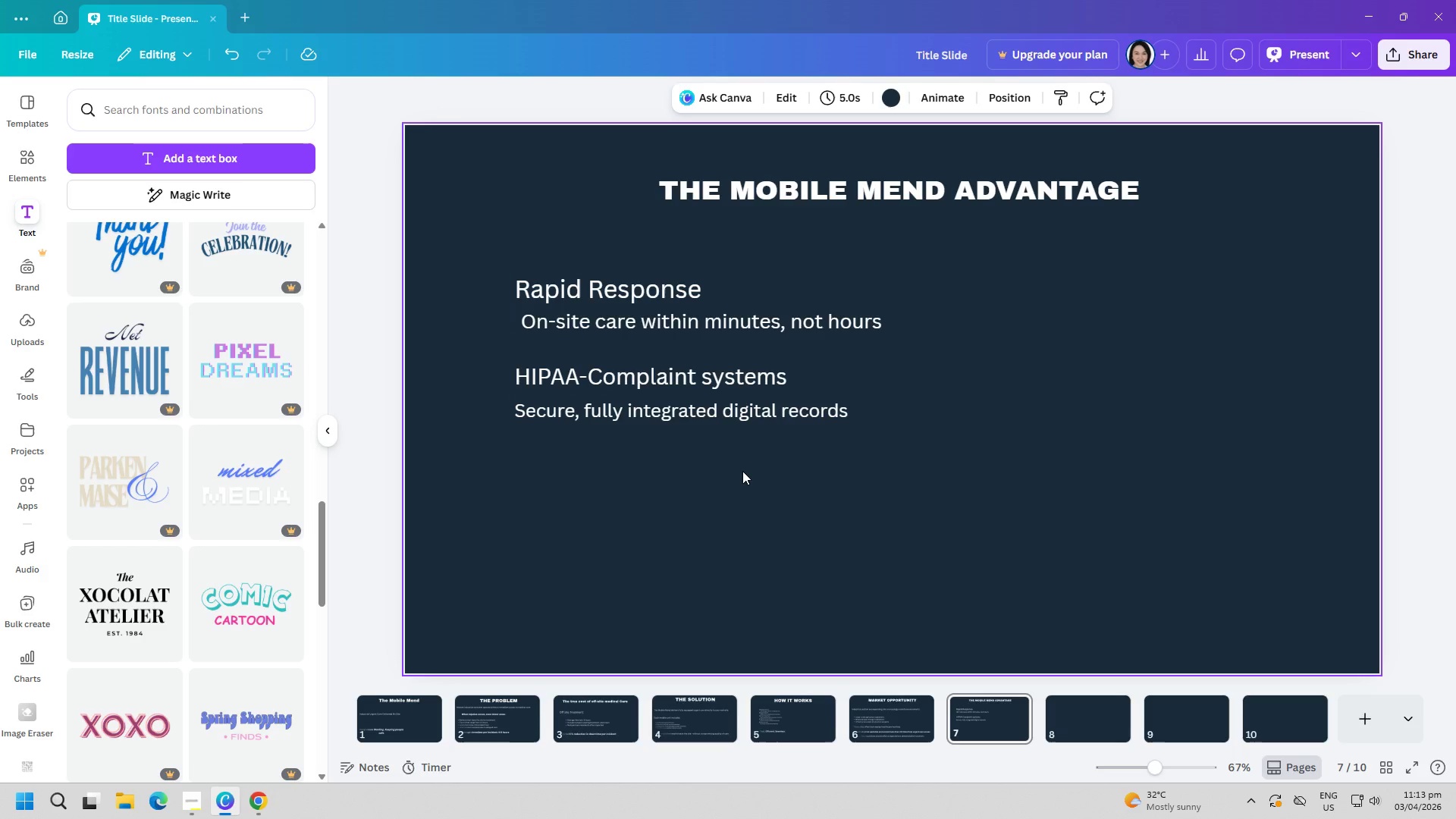 
left_click([749, 413])
 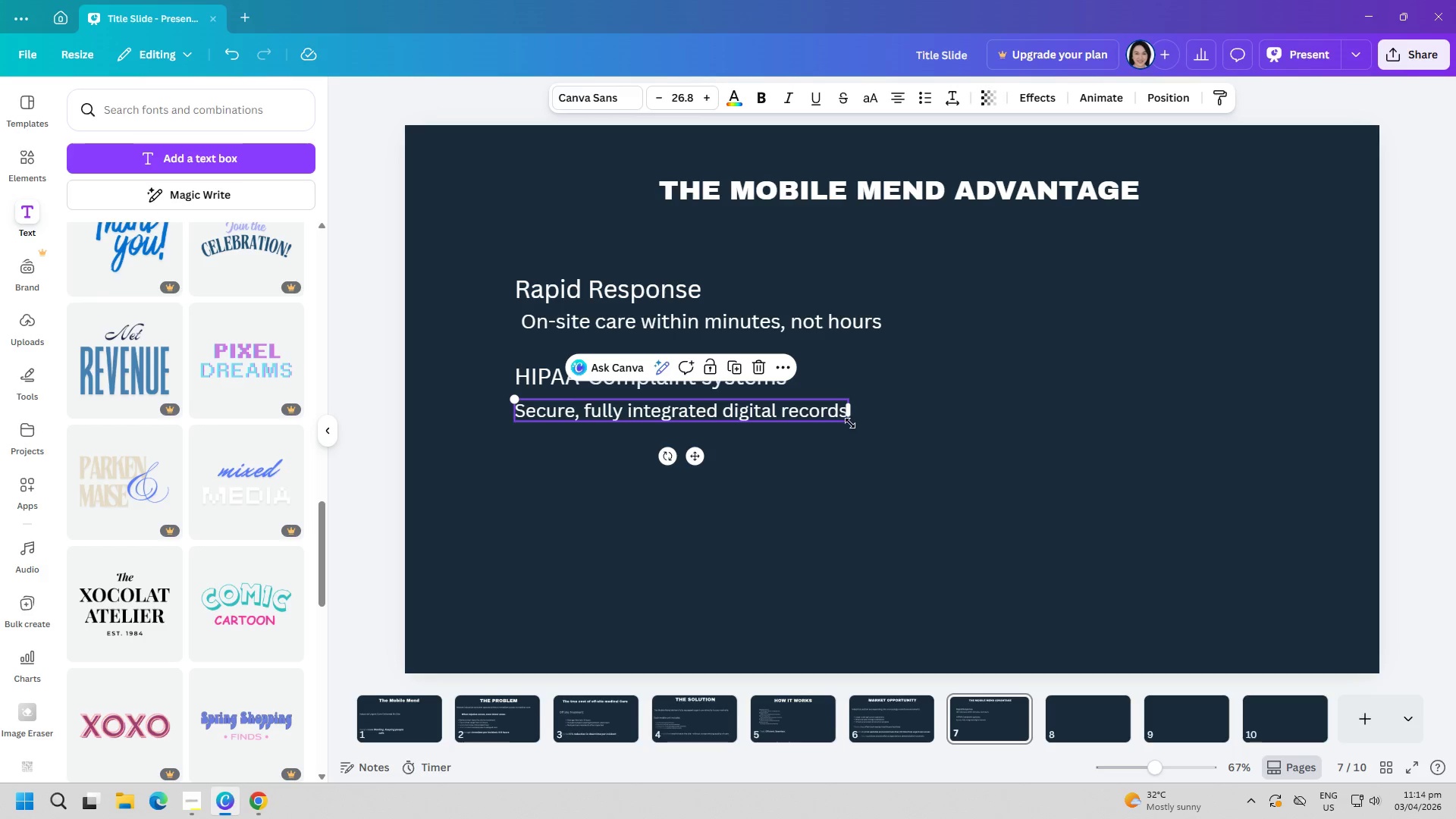 
left_click_drag(start_coordinate=[849, 423], to_coordinate=[853, 423])
 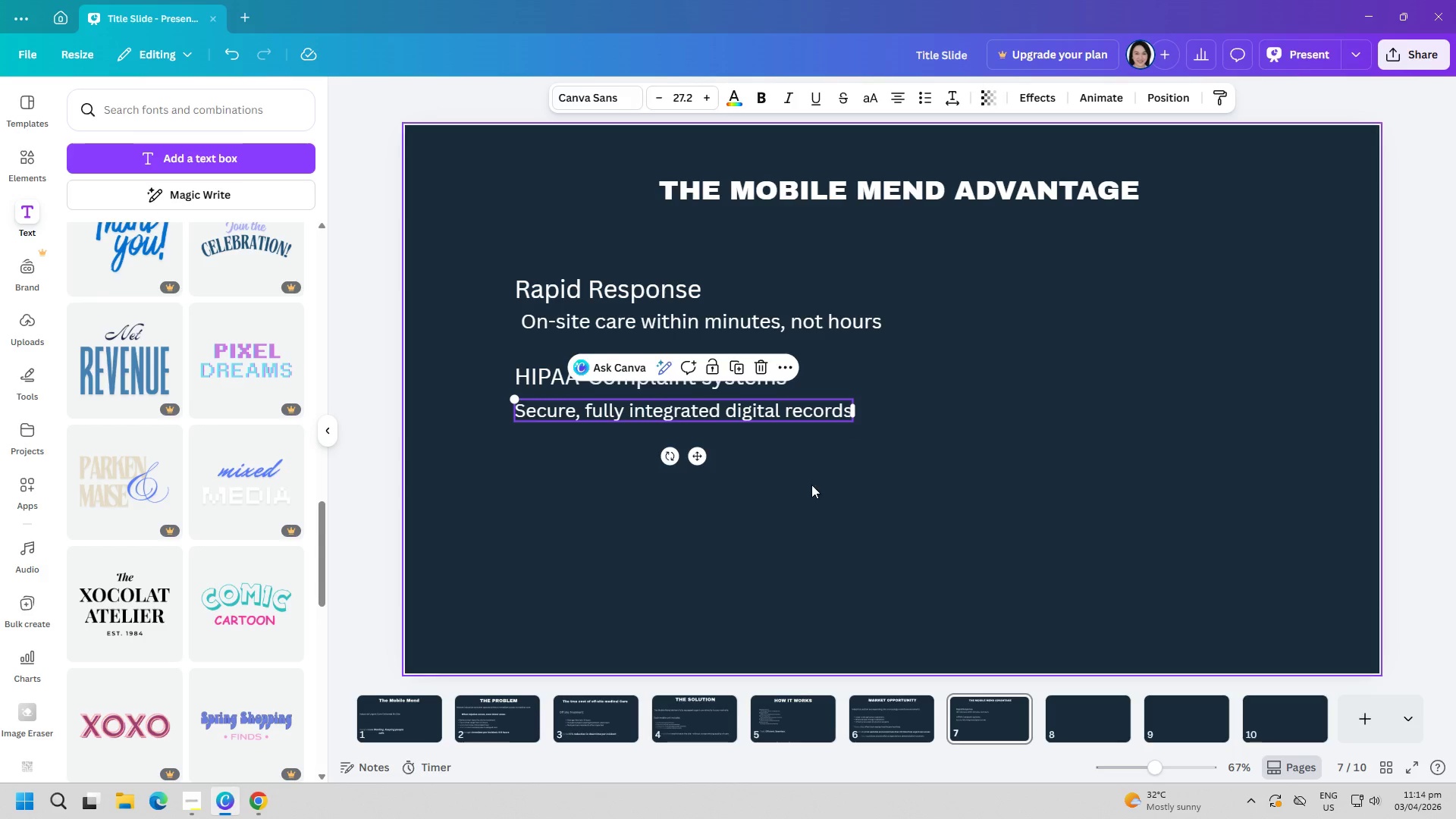 
left_click([809, 486])
 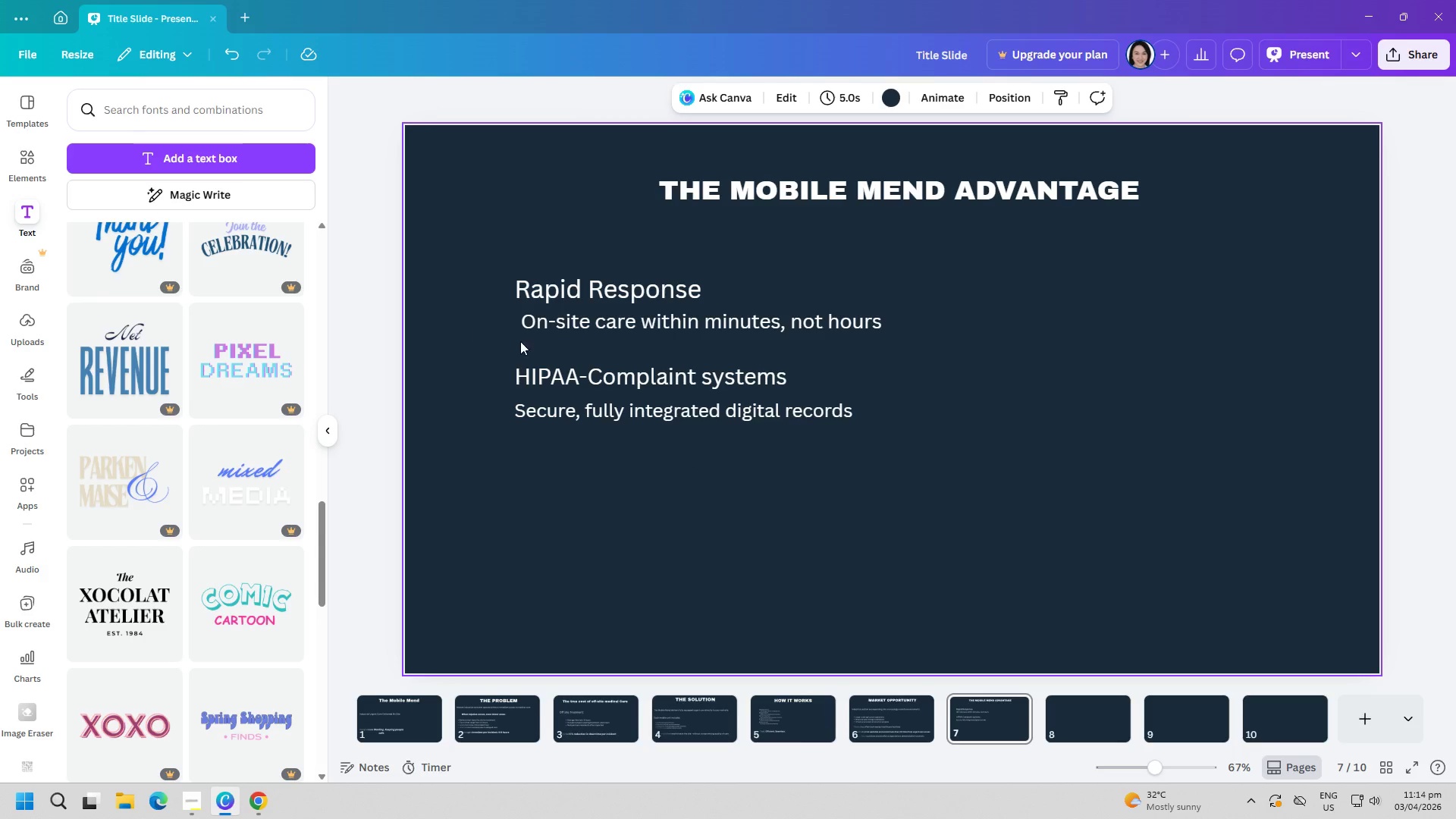 
left_click([674, 378])
 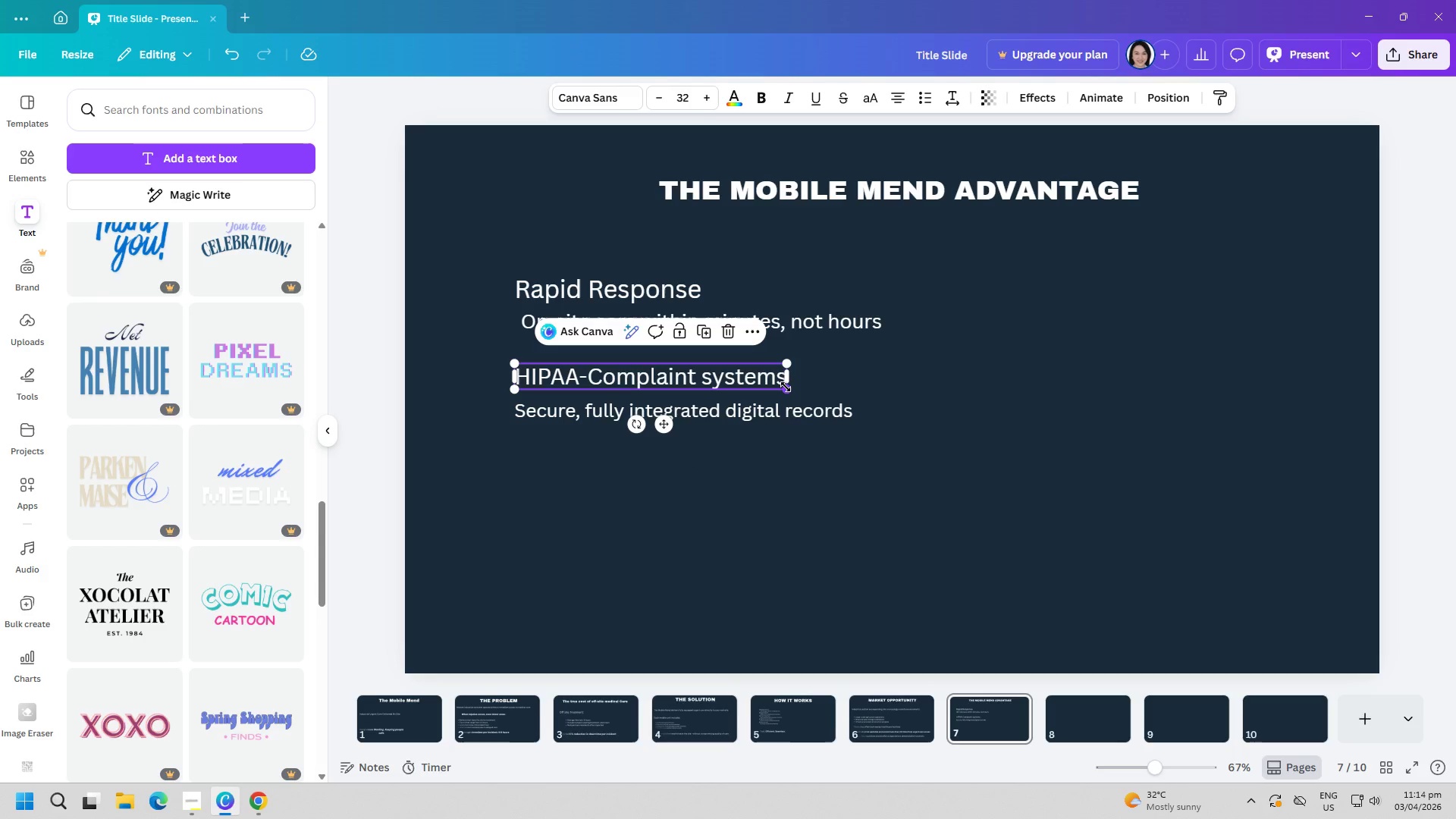 
left_click_drag(start_coordinate=[782, 392], to_coordinate=[774, 392])
 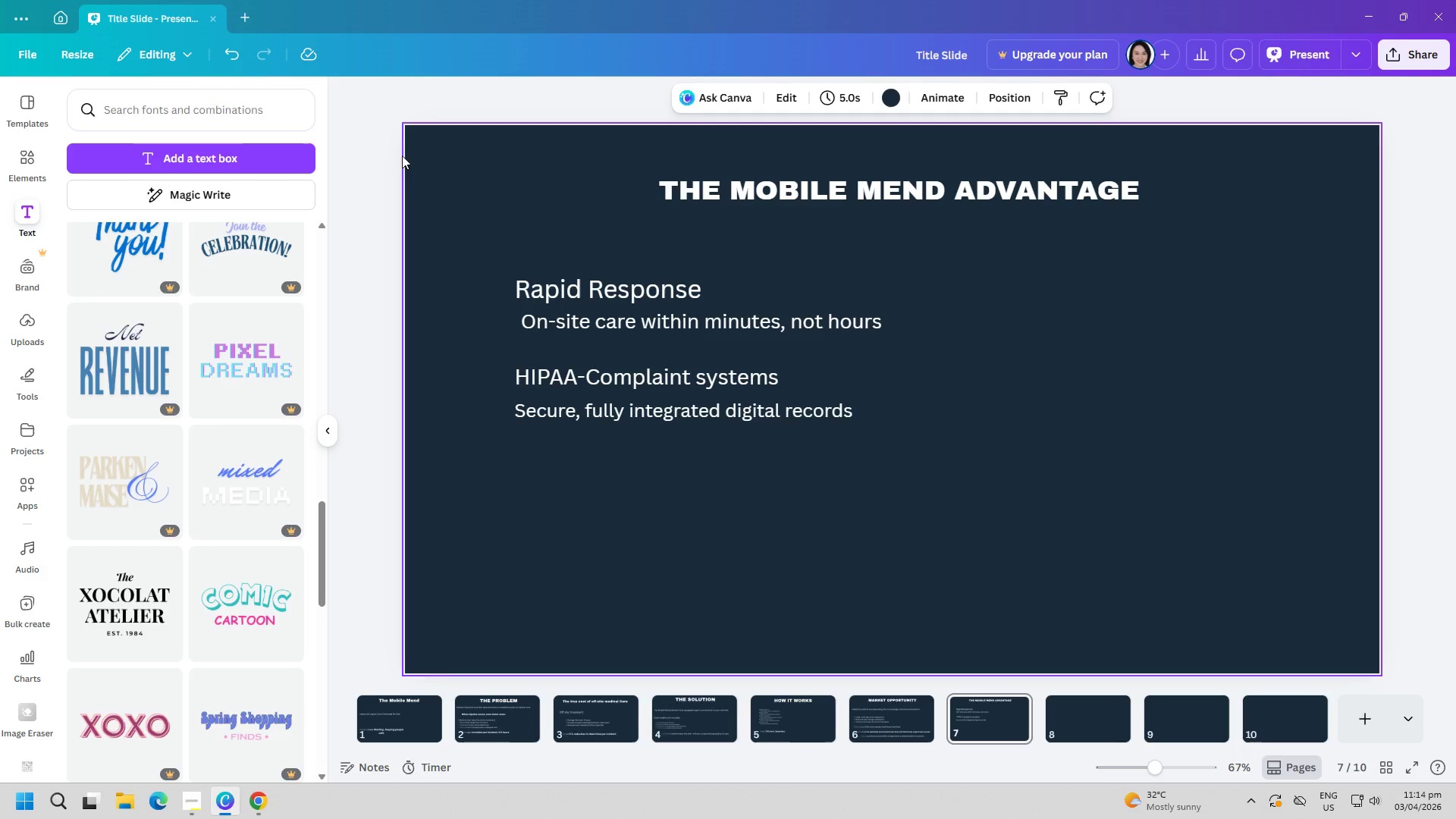 
left_click([246, 155])
 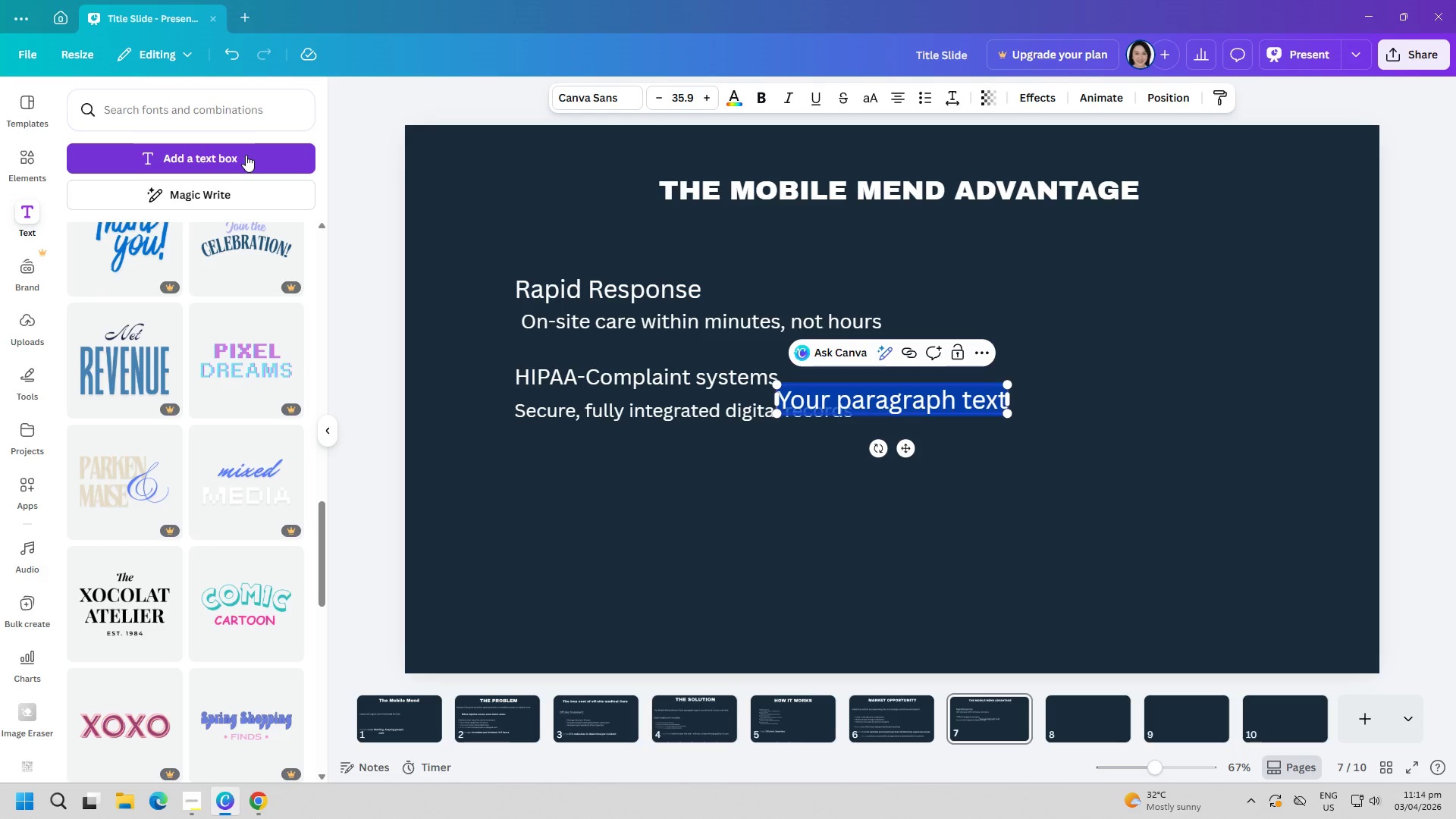 
wait(5.56)
 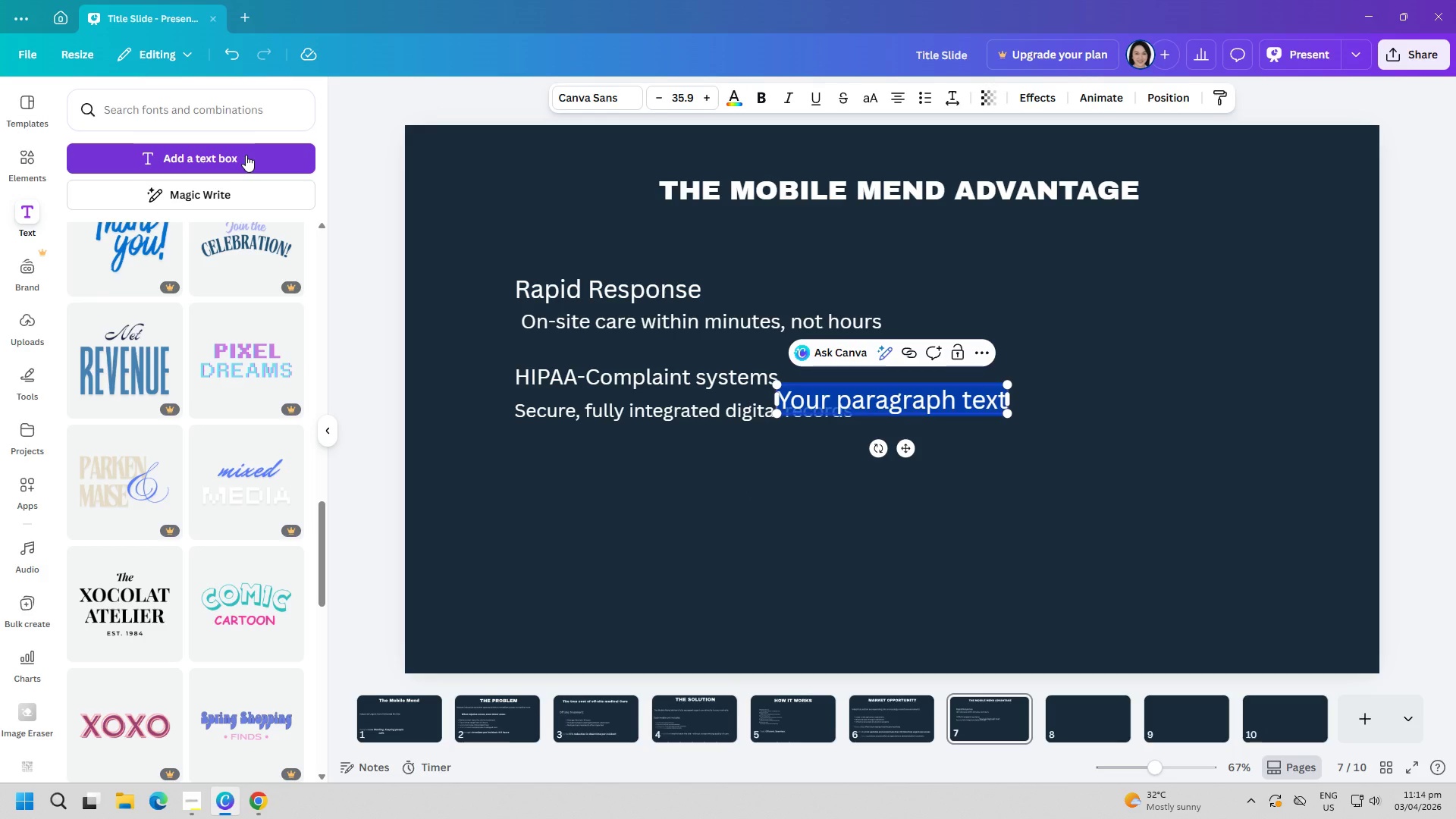 
type(C)
key(Backspace)
type(CO)
key(Backspace)
type(ost Ef)
key(Backspace)
type(ffcie)
key(Backspace)
 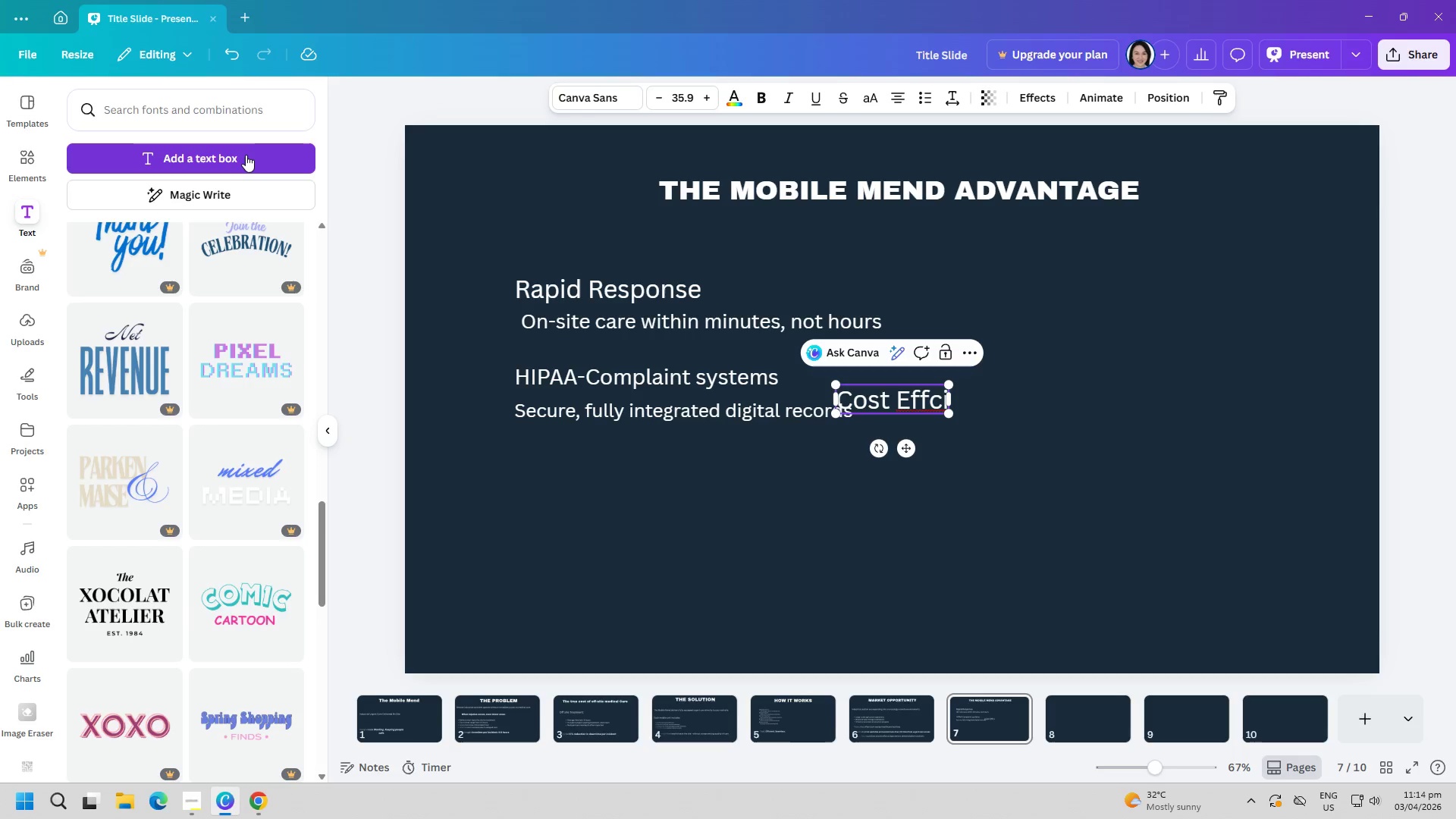 
type(ency)
 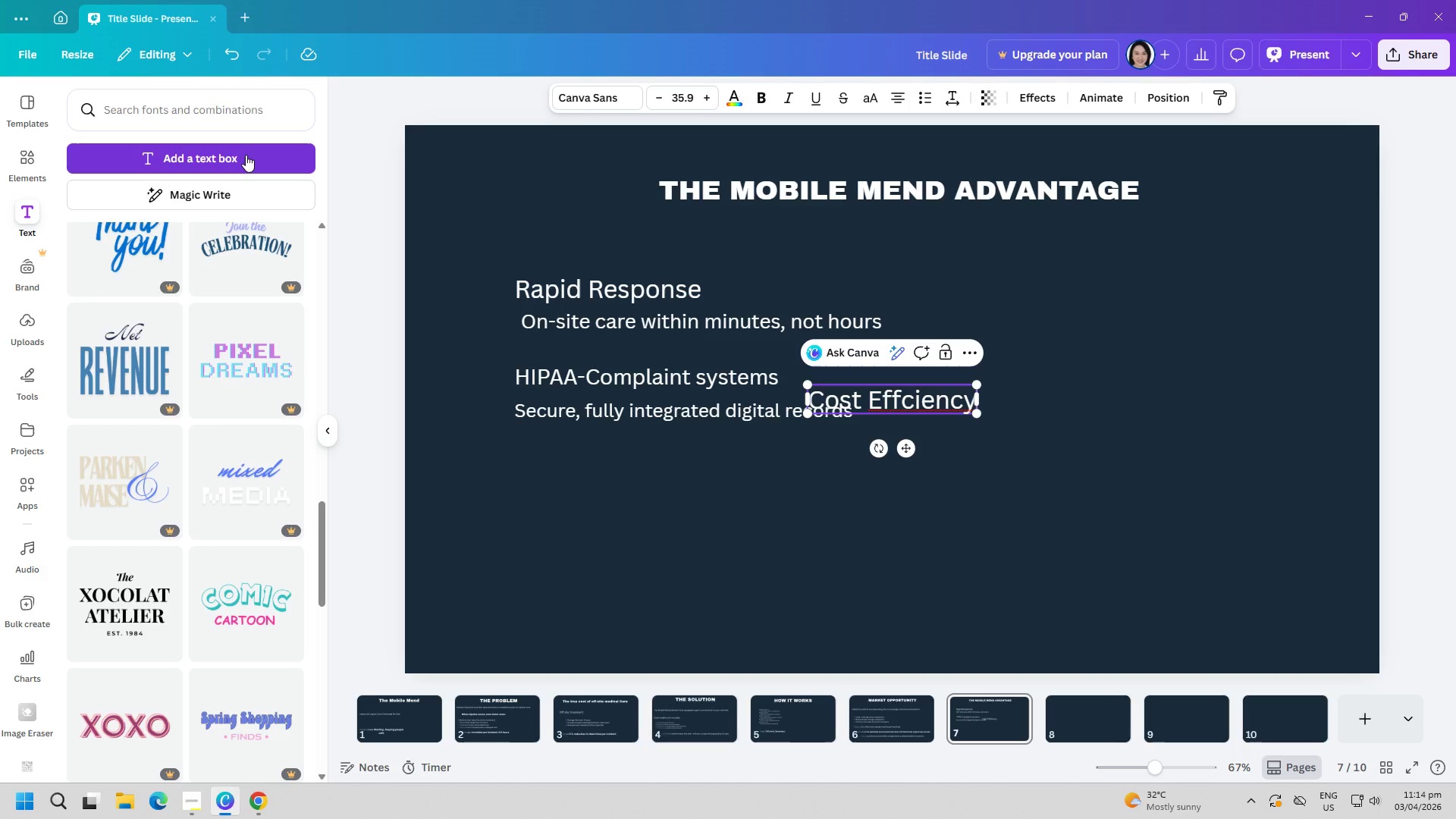 
left_click([976, 544])
 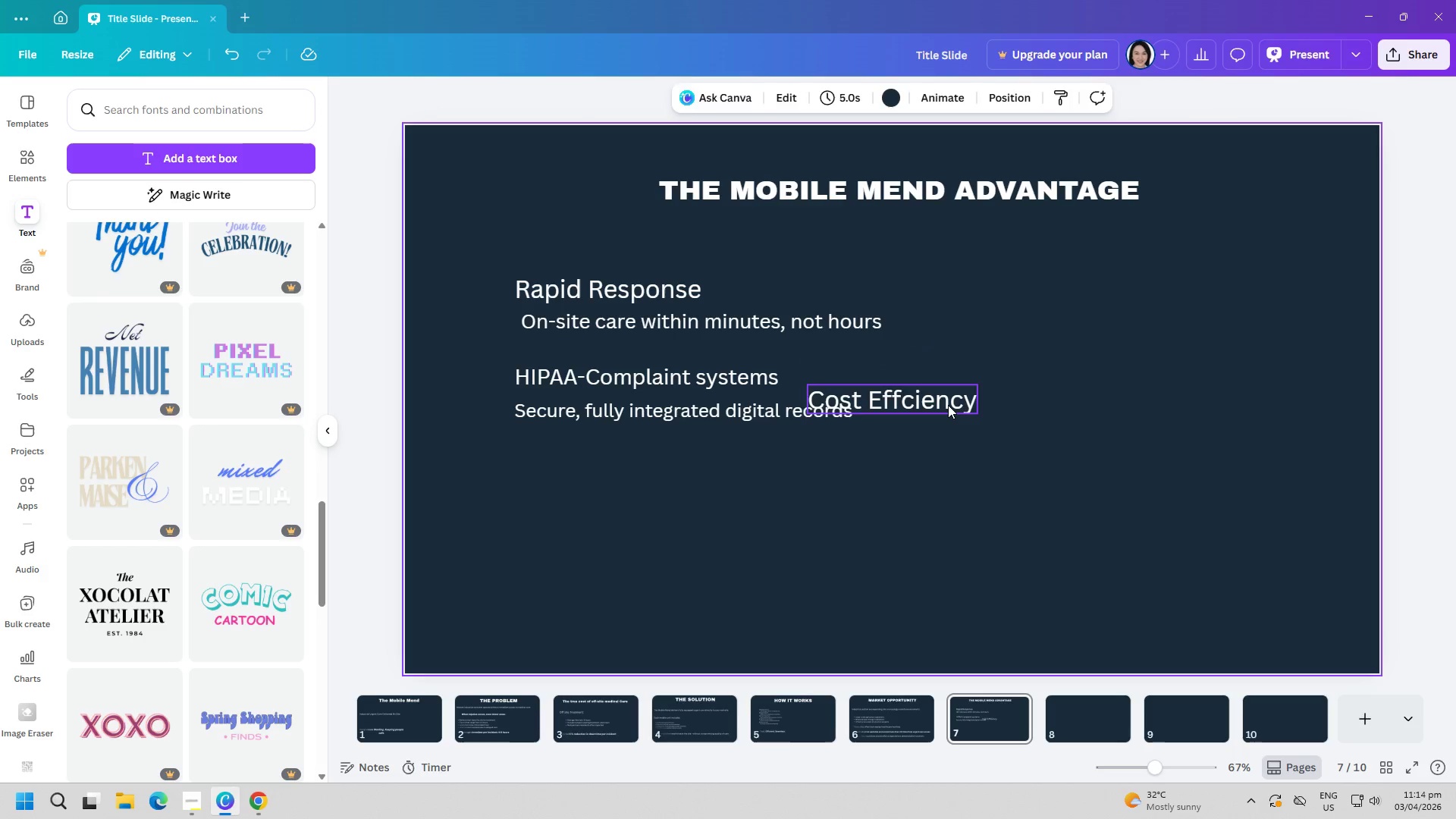 
left_click_drag(start_coordinate=[948, 405], to_coordinate=[655, 486])
 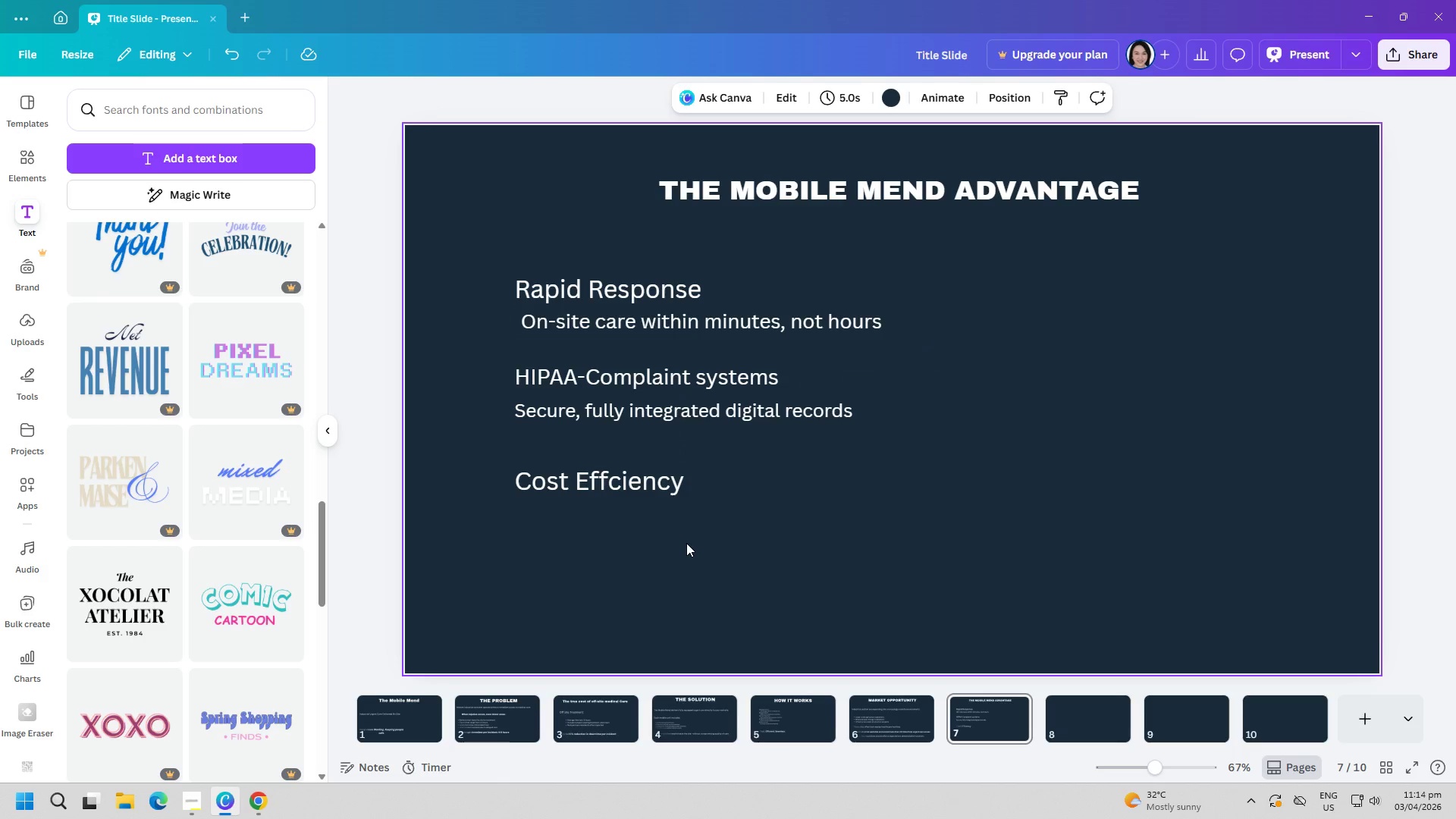 
left_click_drag(start_coordinate=[644, 483], to_coordinate=[642, 473])
 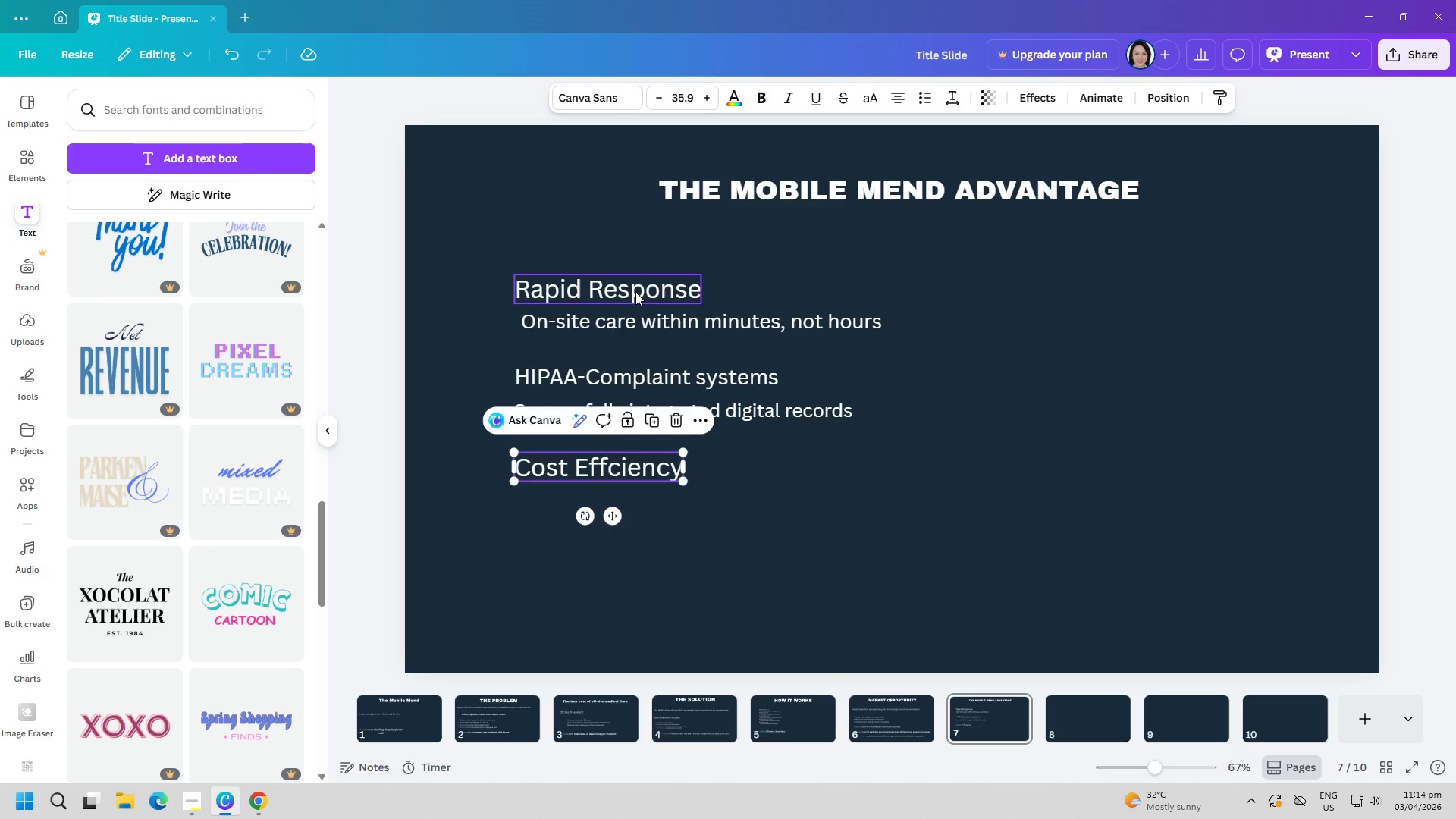 
left_click_drag(start_coordinate=[634, 290], to_coordinate=[632, 253])
 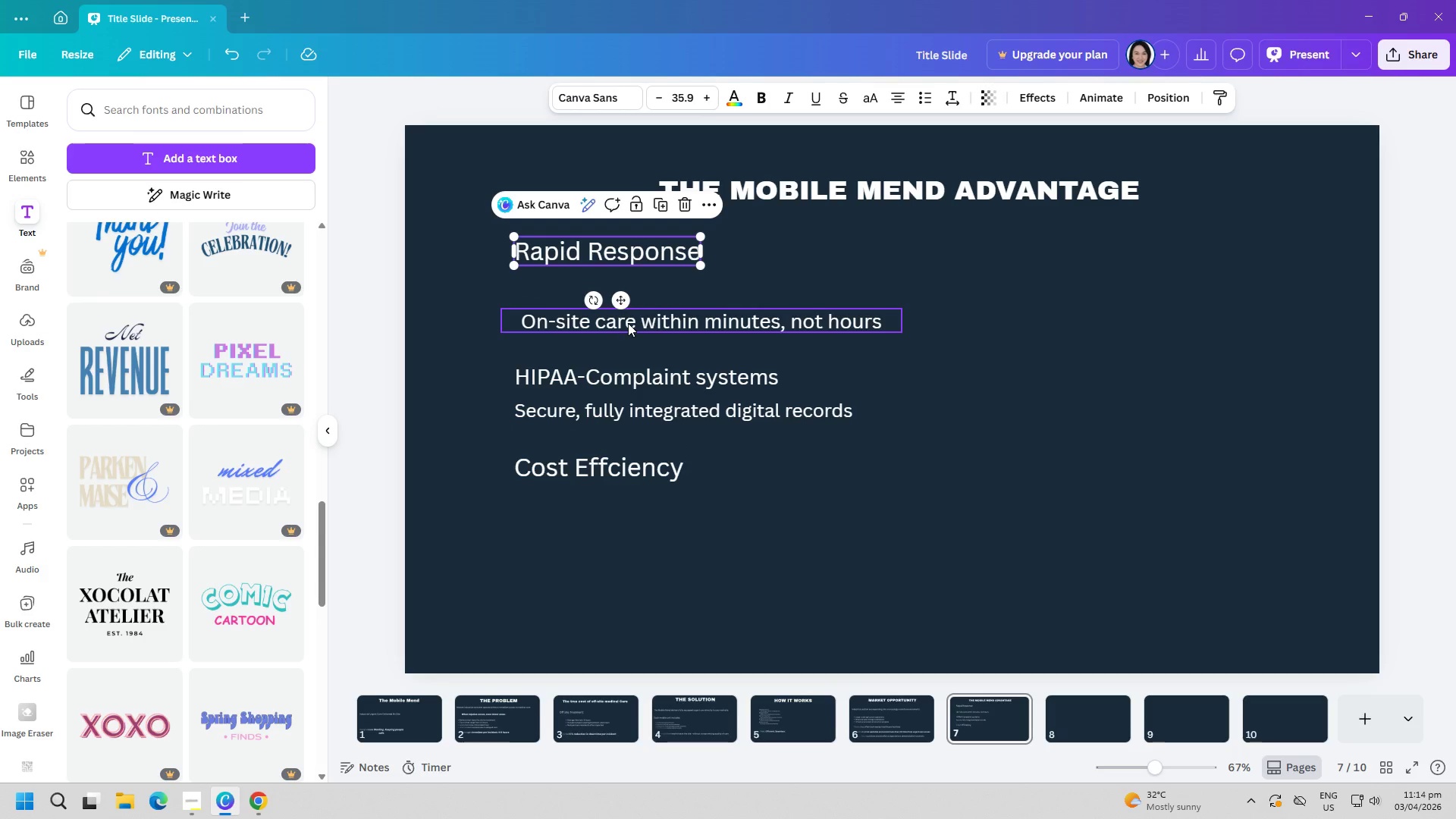 
left_click_drag(start_coordinate=[628, 318], to_coordinate=[628, 292])
 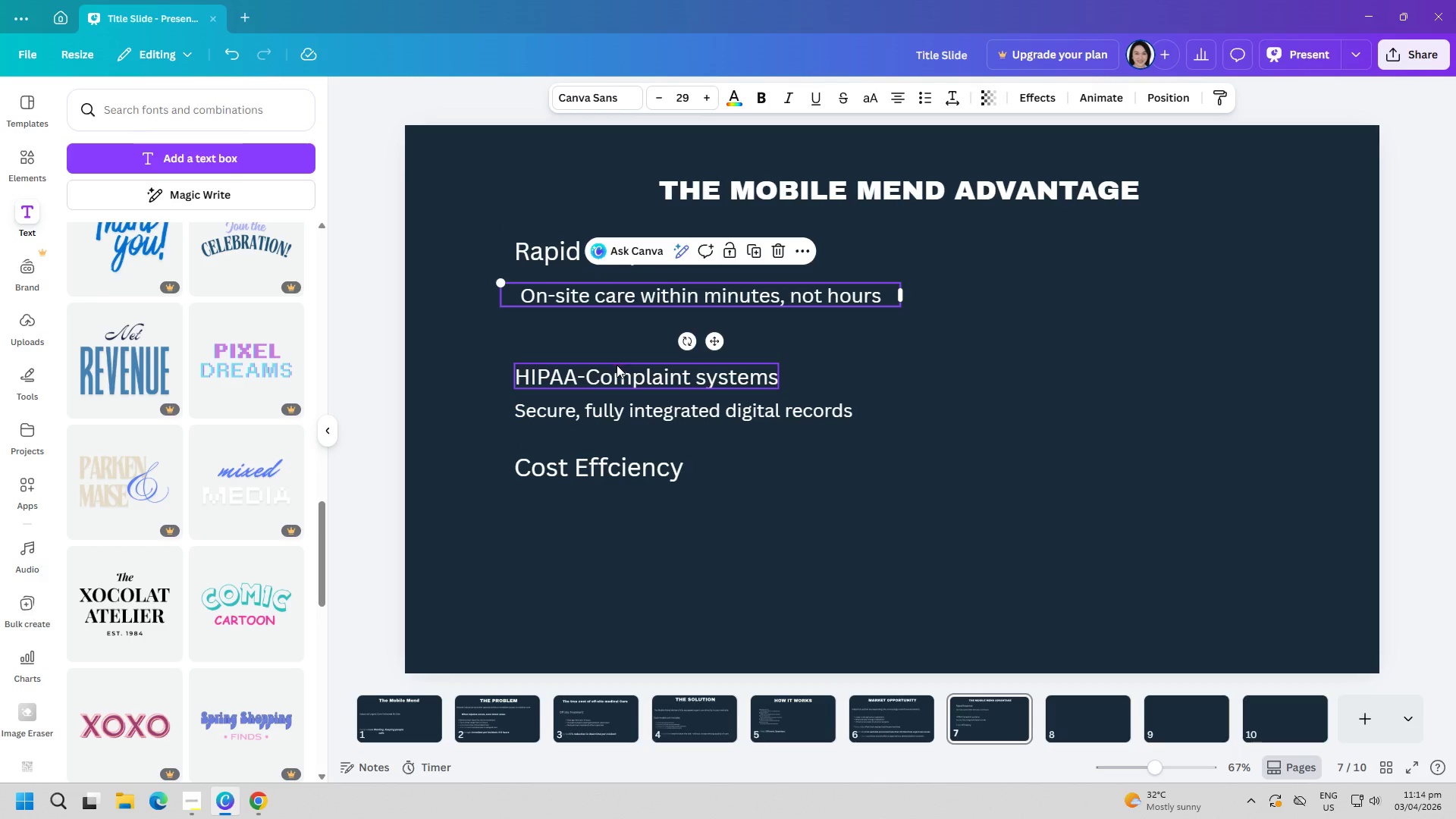 
left_click_drag(start_coordinate=[617, 365], to_coordinate=[615, 333])
 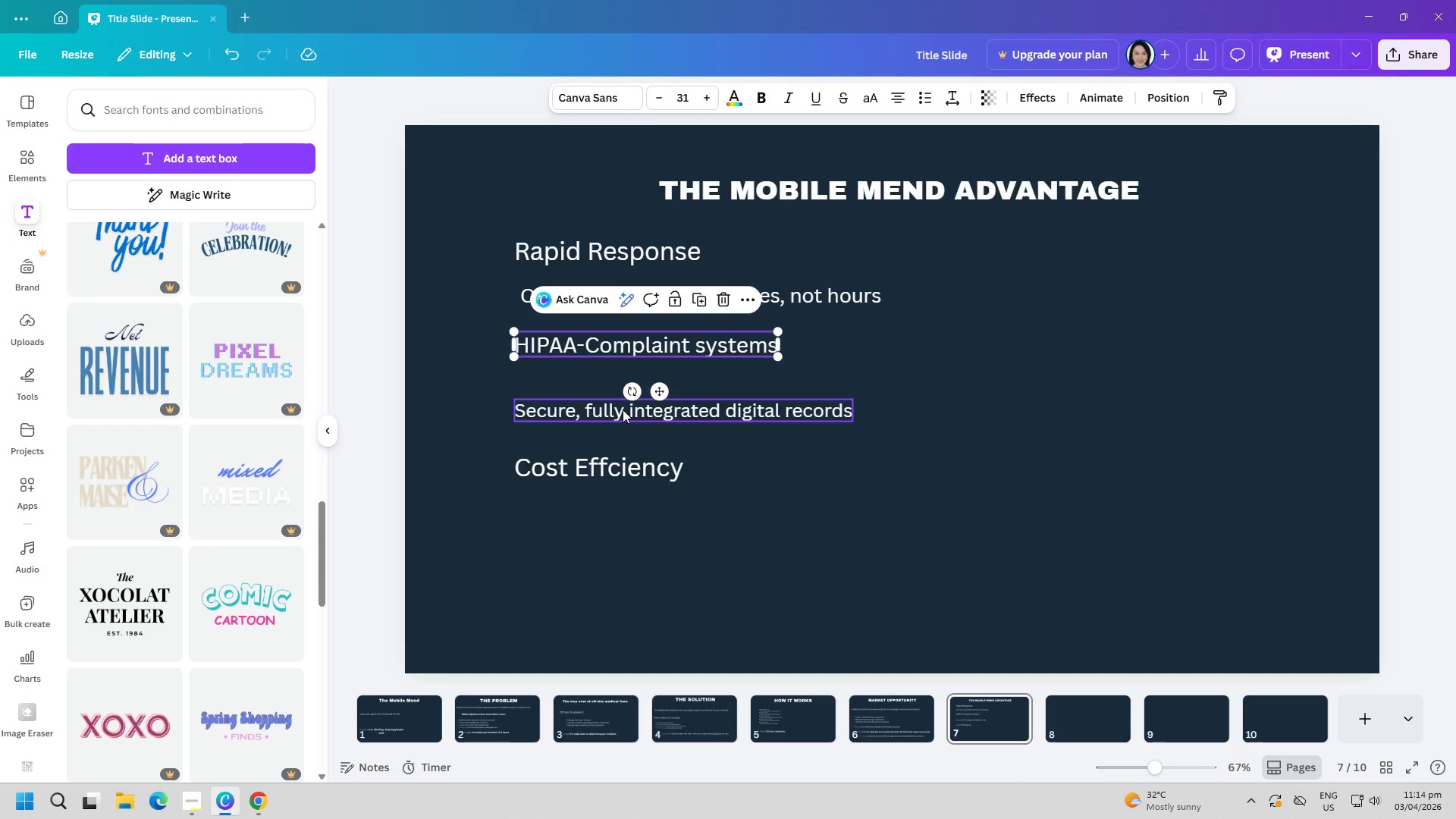 
left_click_drag(start_coordinate=[620, 410], to_coordinate=[618, 386])
 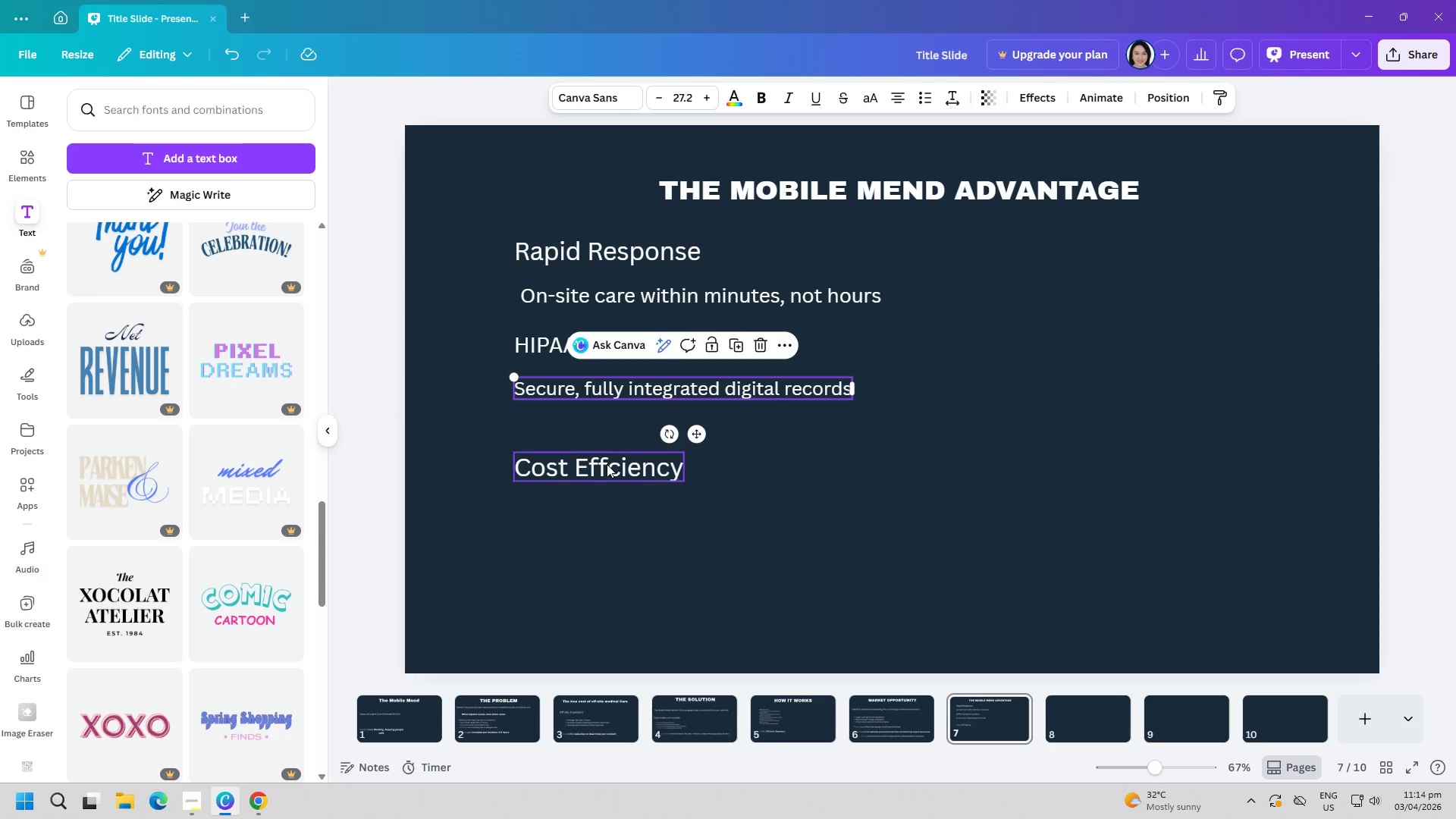 
left_click_drag(start_coordinate=[607, 464], to_coordinate=[607, 437])
 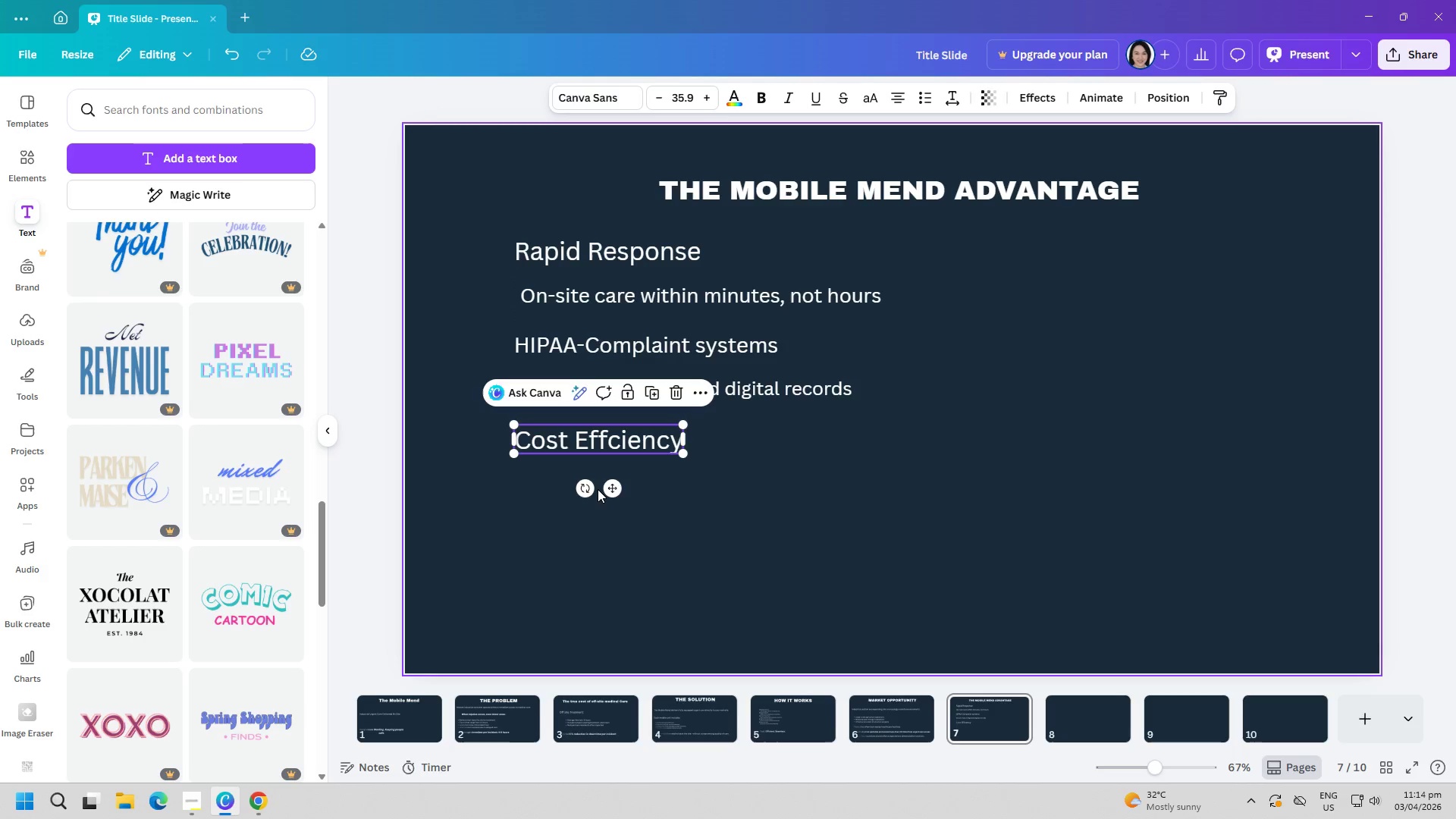 
left_click([598, 489])
 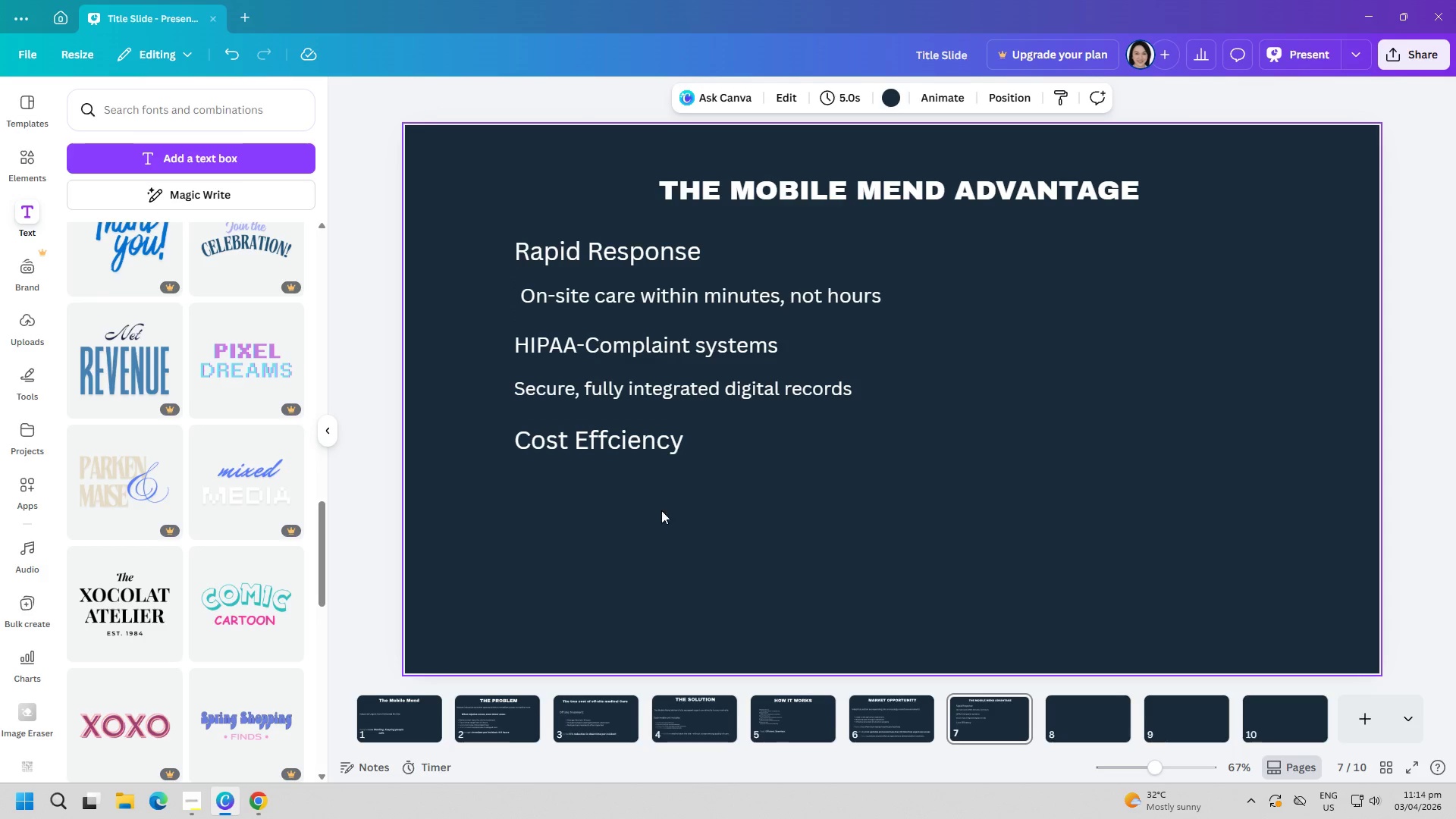 
left_click([617, 449])
 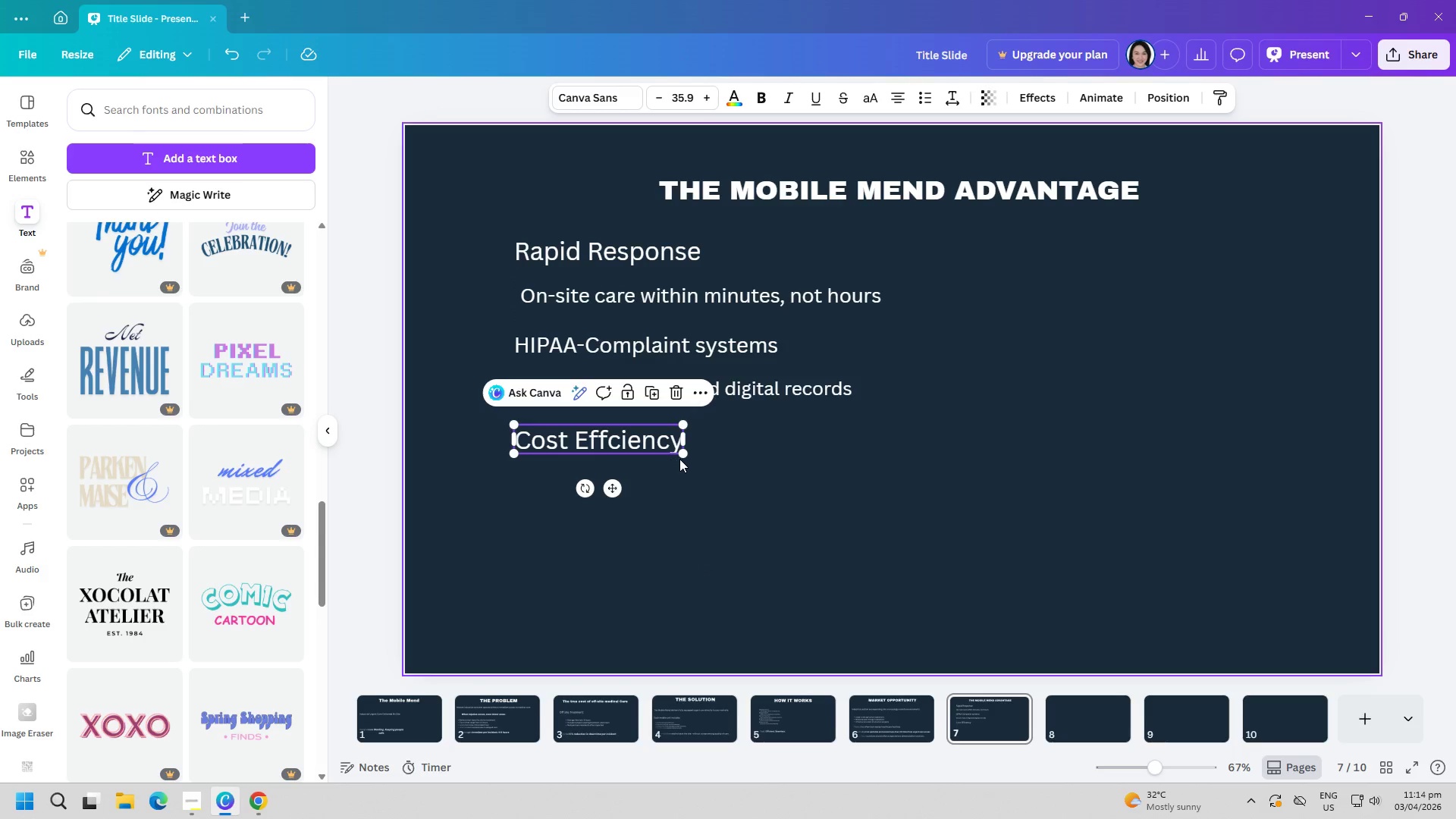 
left_click_drag(start_coordinate=[689, 456], to_coordinate=[671, 453])
 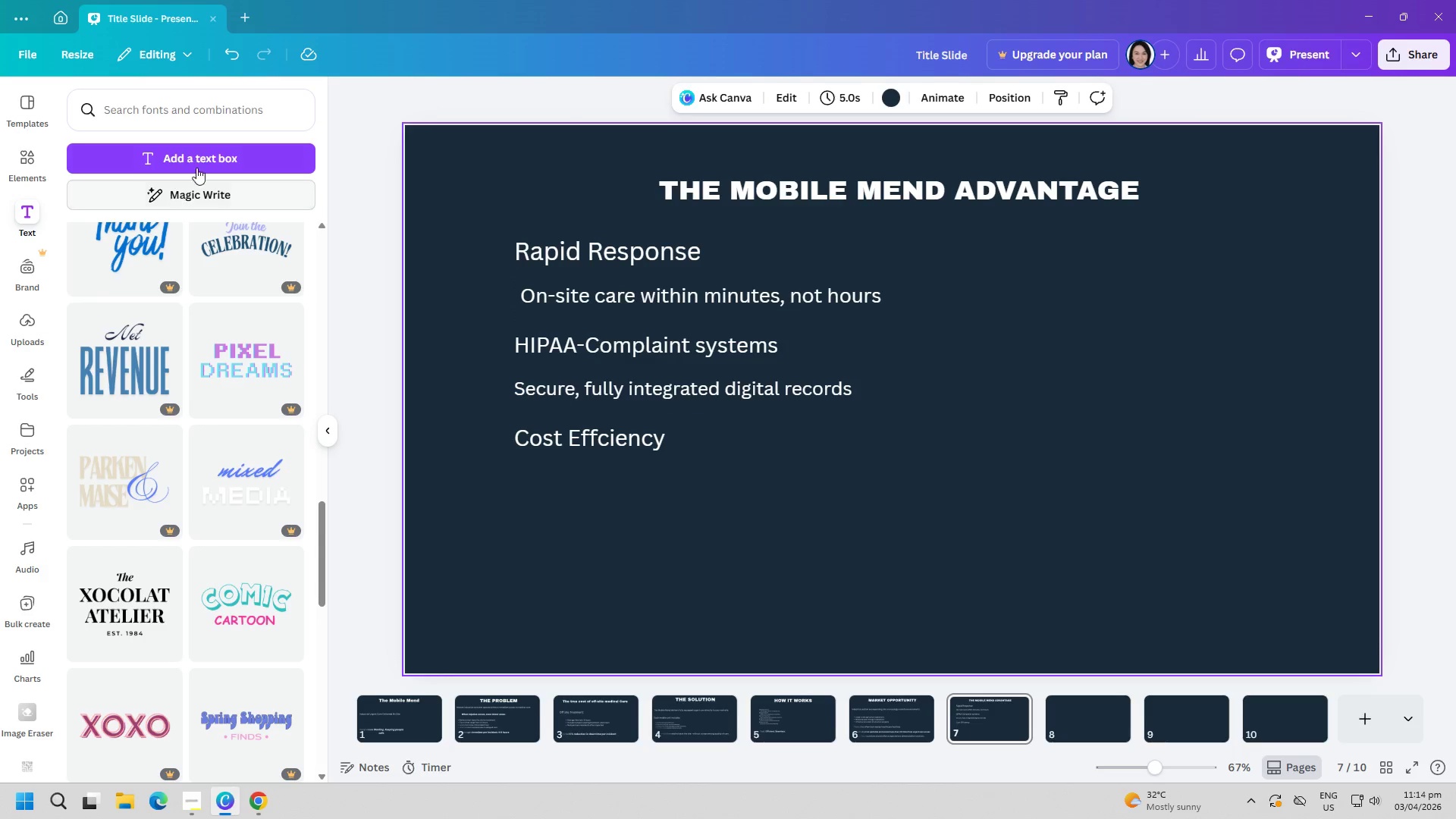 
left_click([199, 162])
 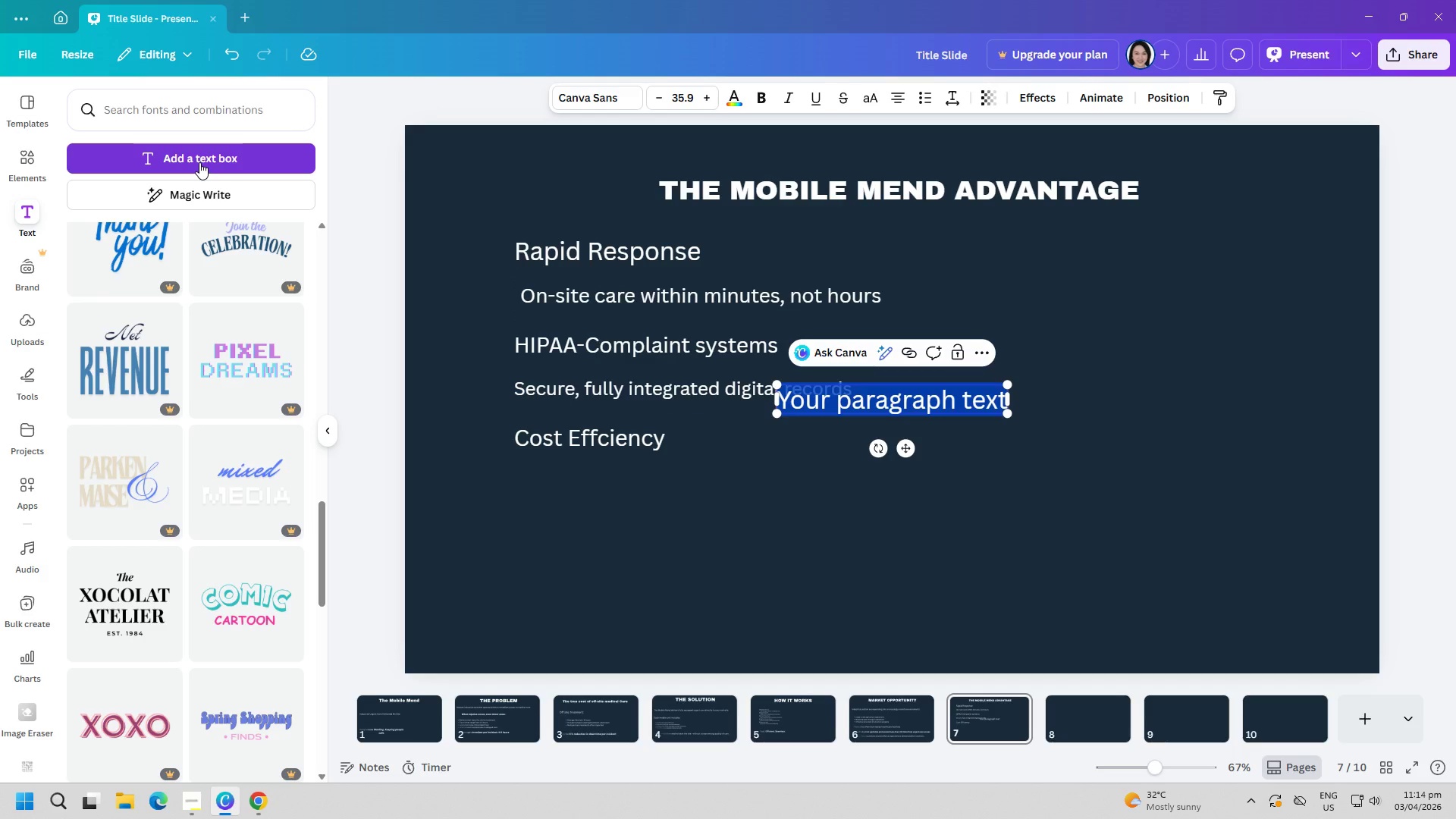 
type(Significantly)
 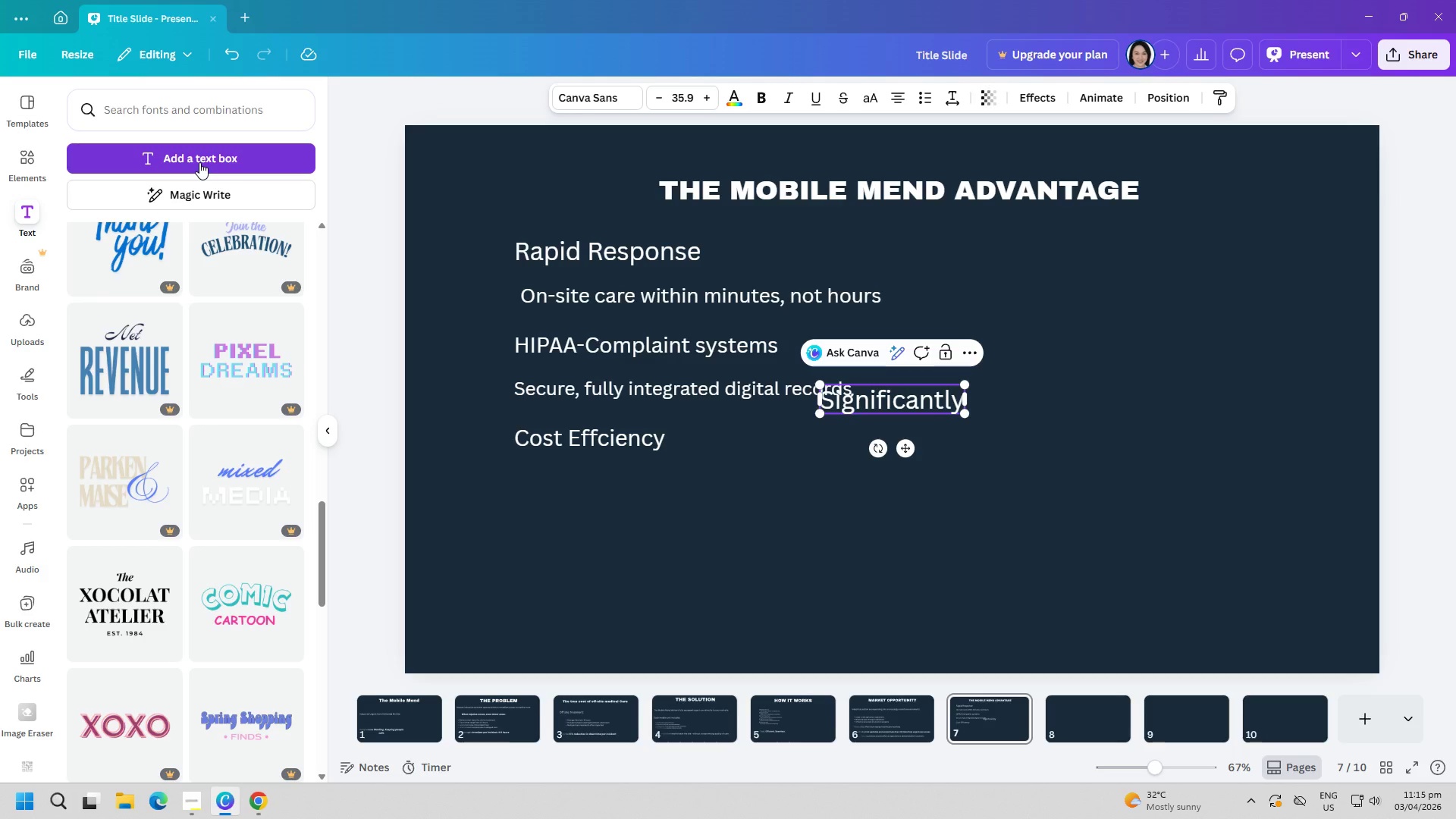 
wait(6.69)
 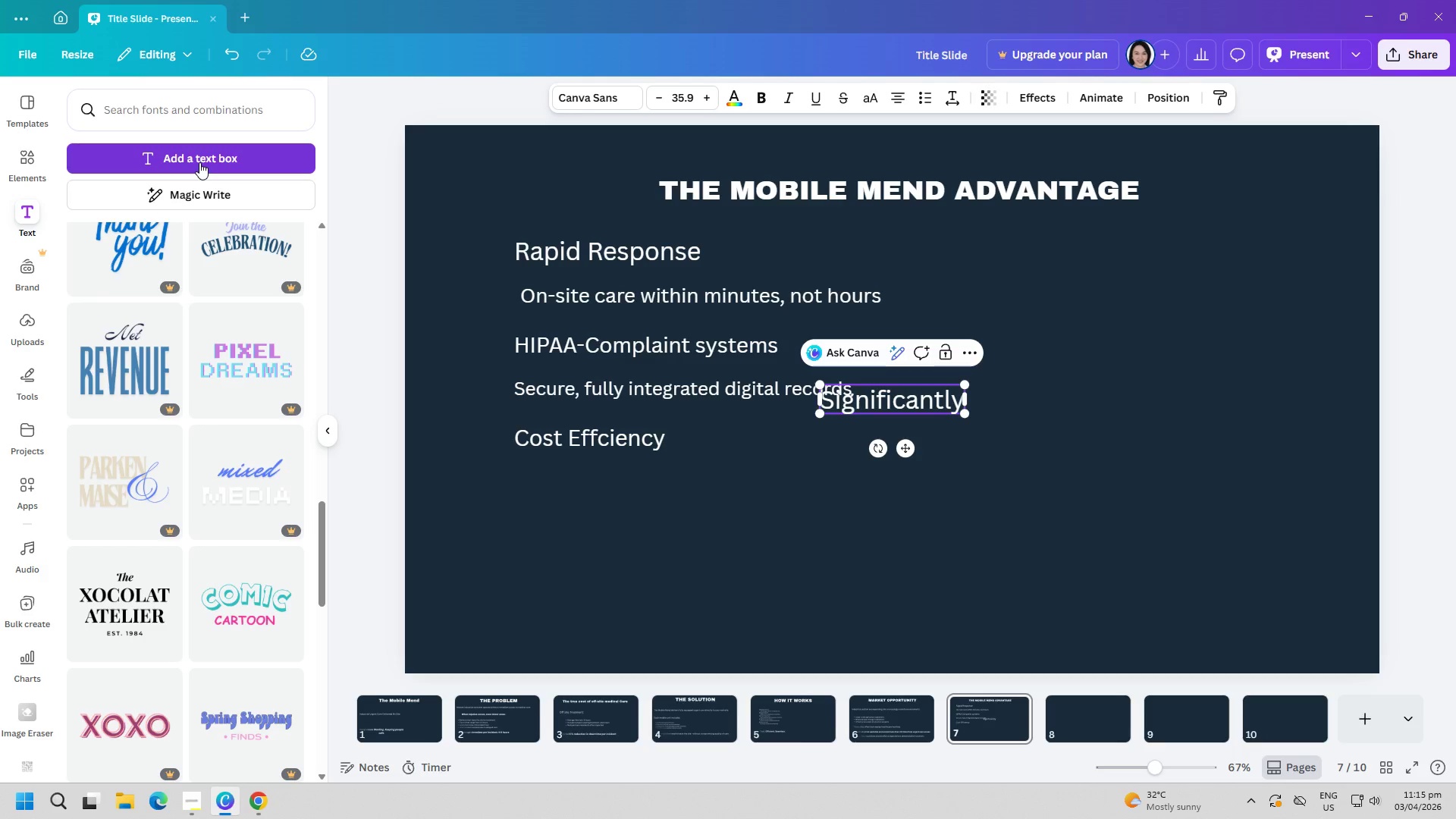 
type( reducesd)
key(Backspace)
key(Backspace)
type(e)
key(Backspace)
type(d downtime and transport costs)
 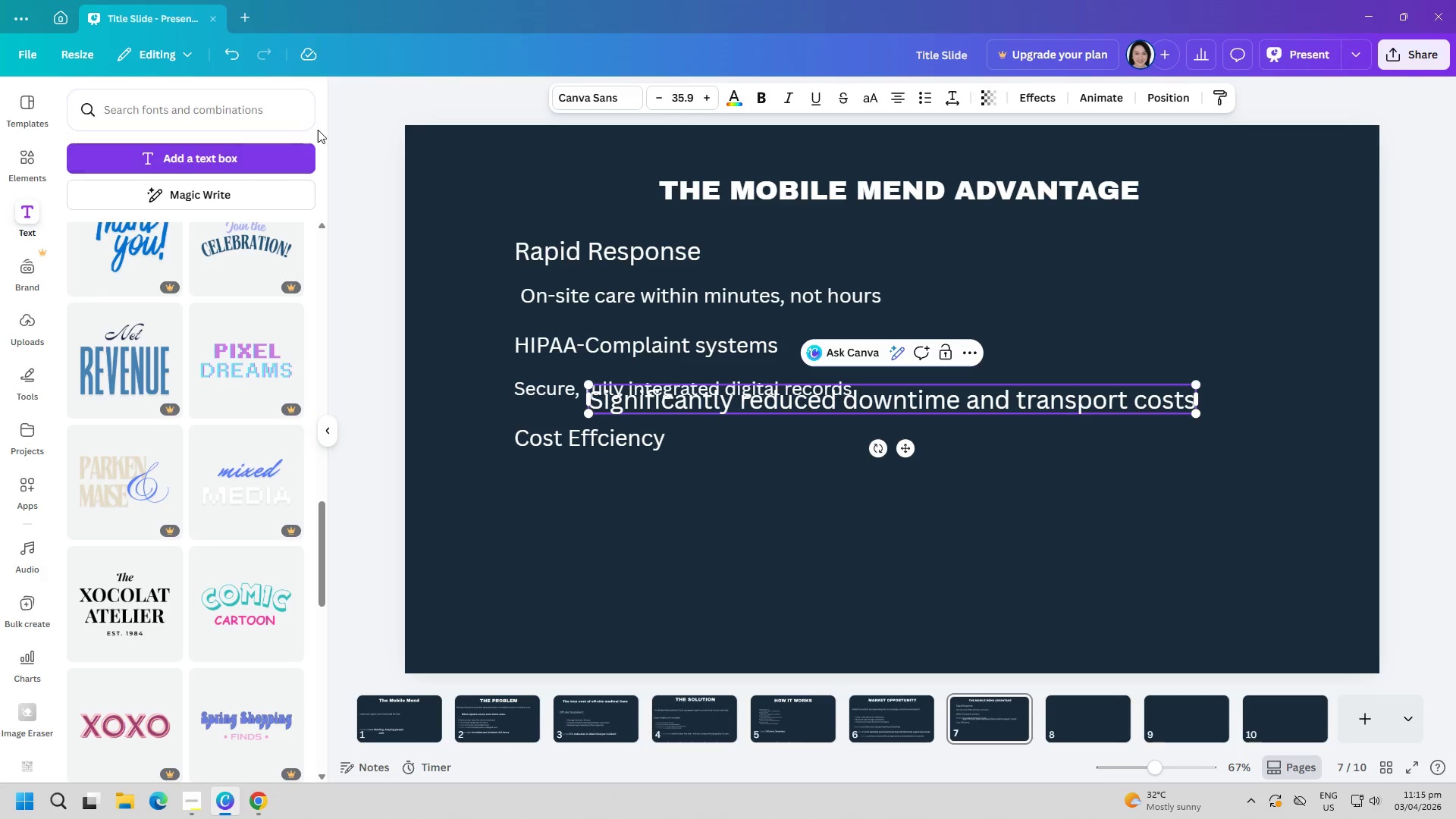 
left_click_drag(start_coordinate=[1077, 519], to_coordinate=[1082, 523])
 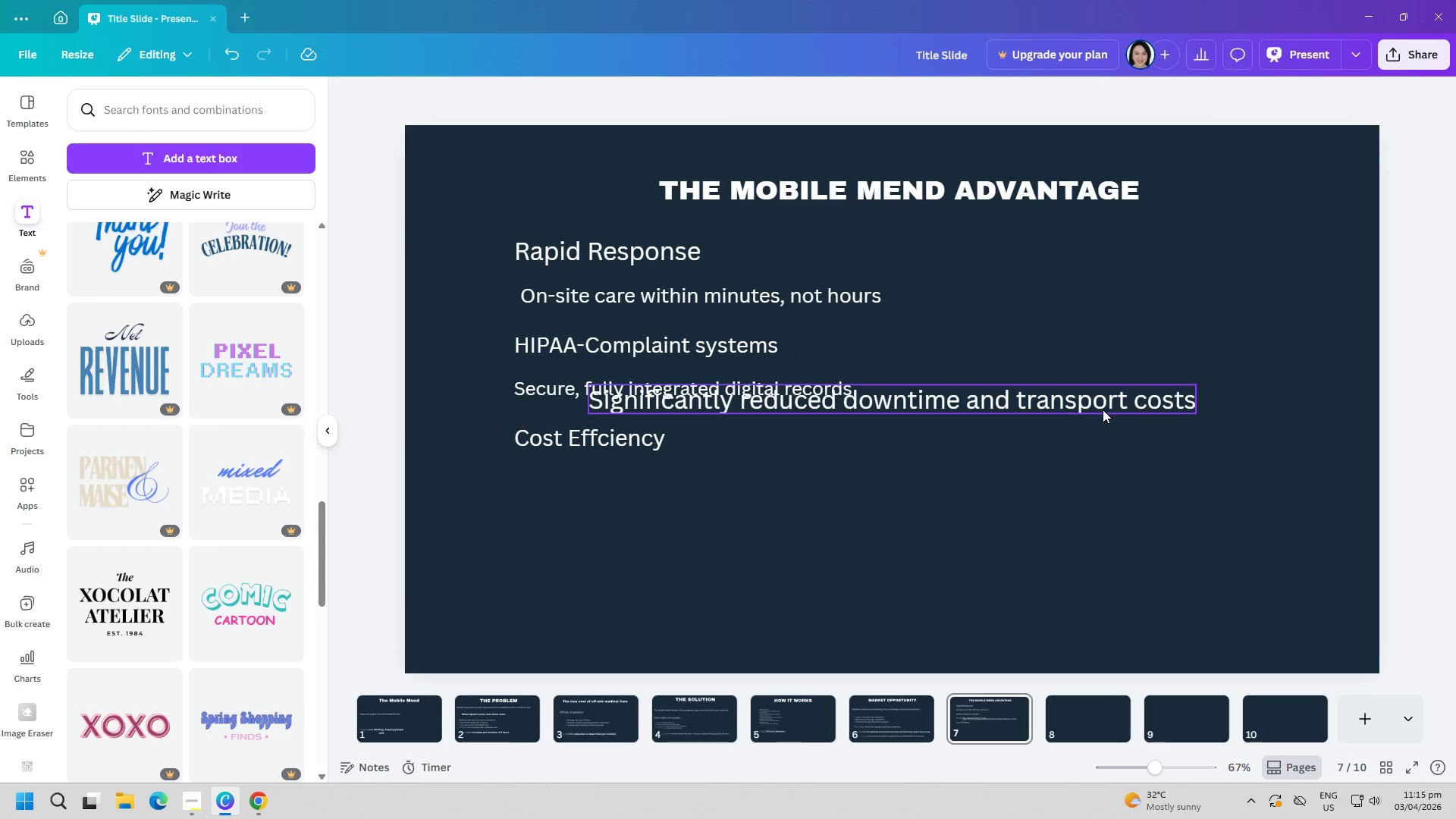 
left_click_drag(start_coordinate=[1101, 406], to_coordinate=[1028, 512])
 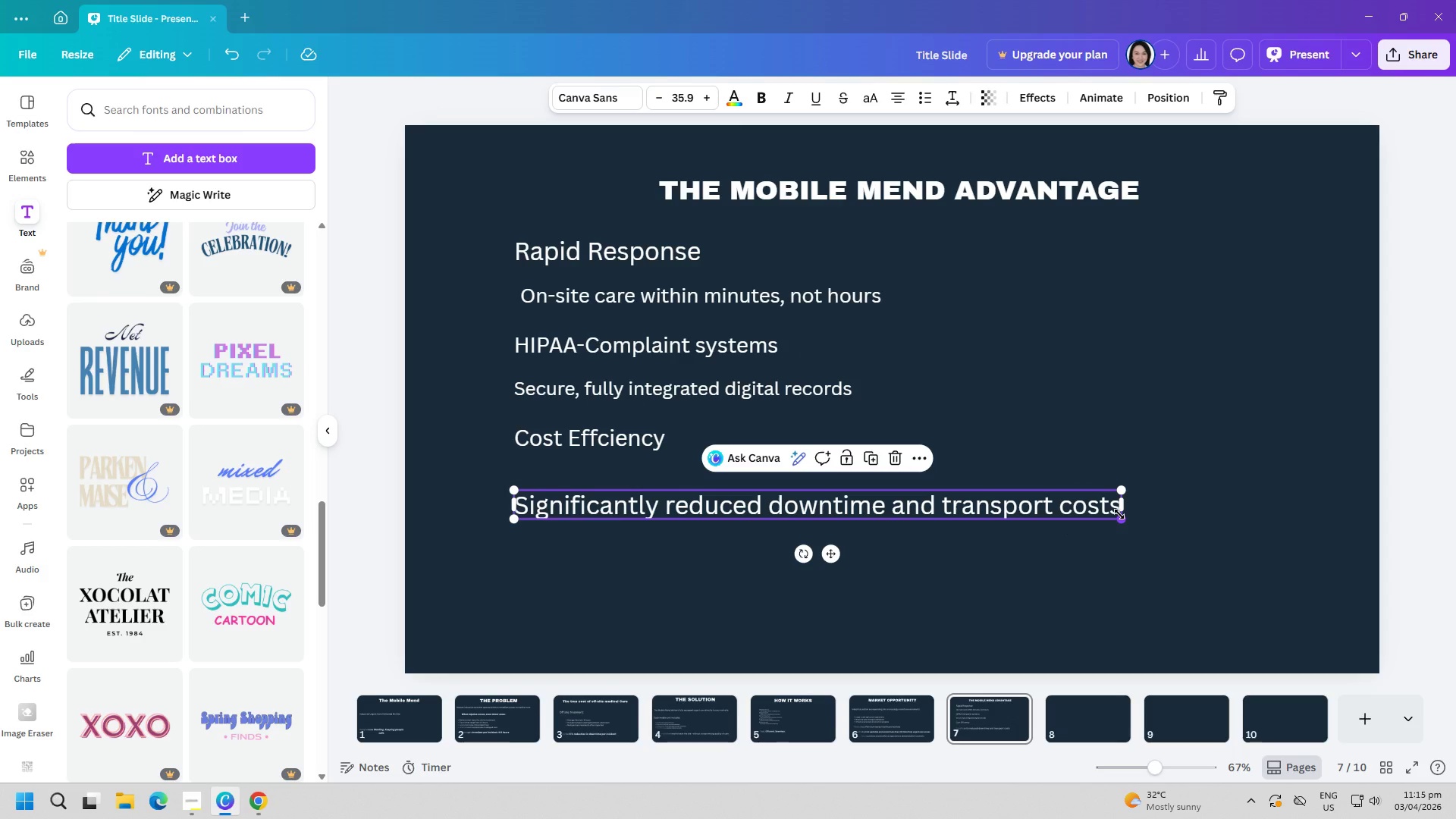 
left_click_drag(start_coordinate=[1119, 514], to_coordinate=[984, 502])
 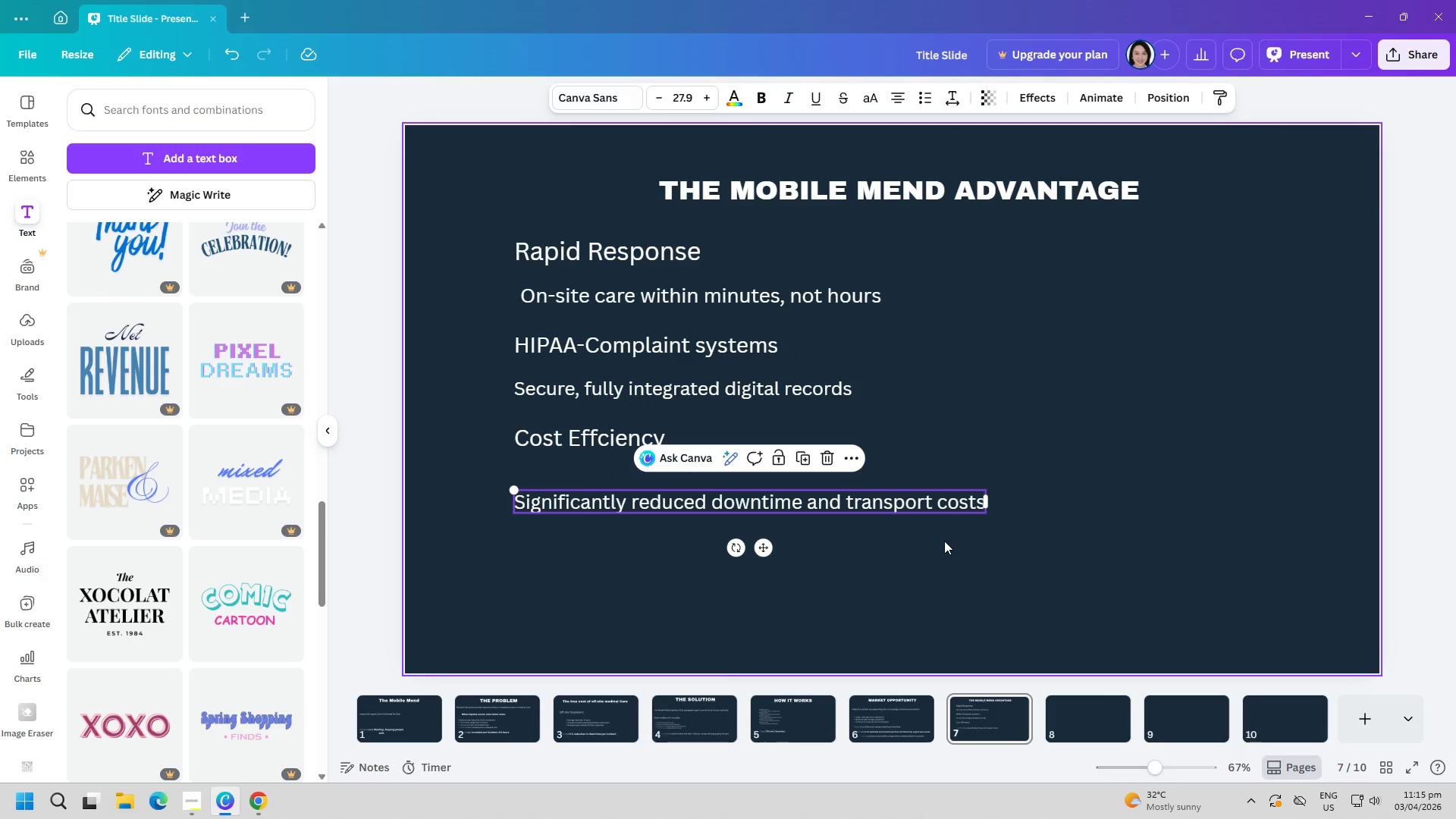 
left_click([944, 541])
 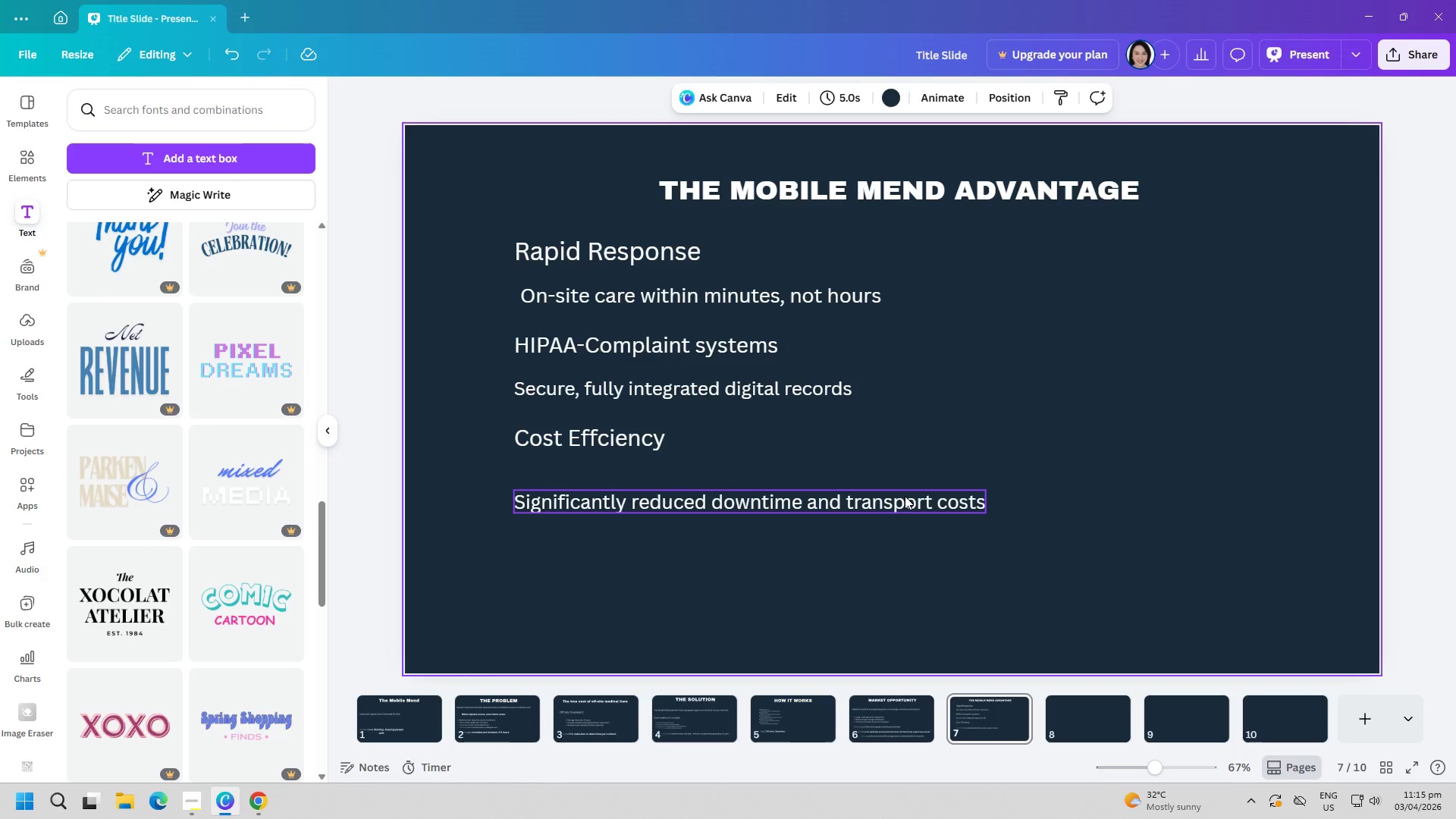 
left_click_drag(start_coordinate=[905, 496], to_coordinate=[907, 457])
 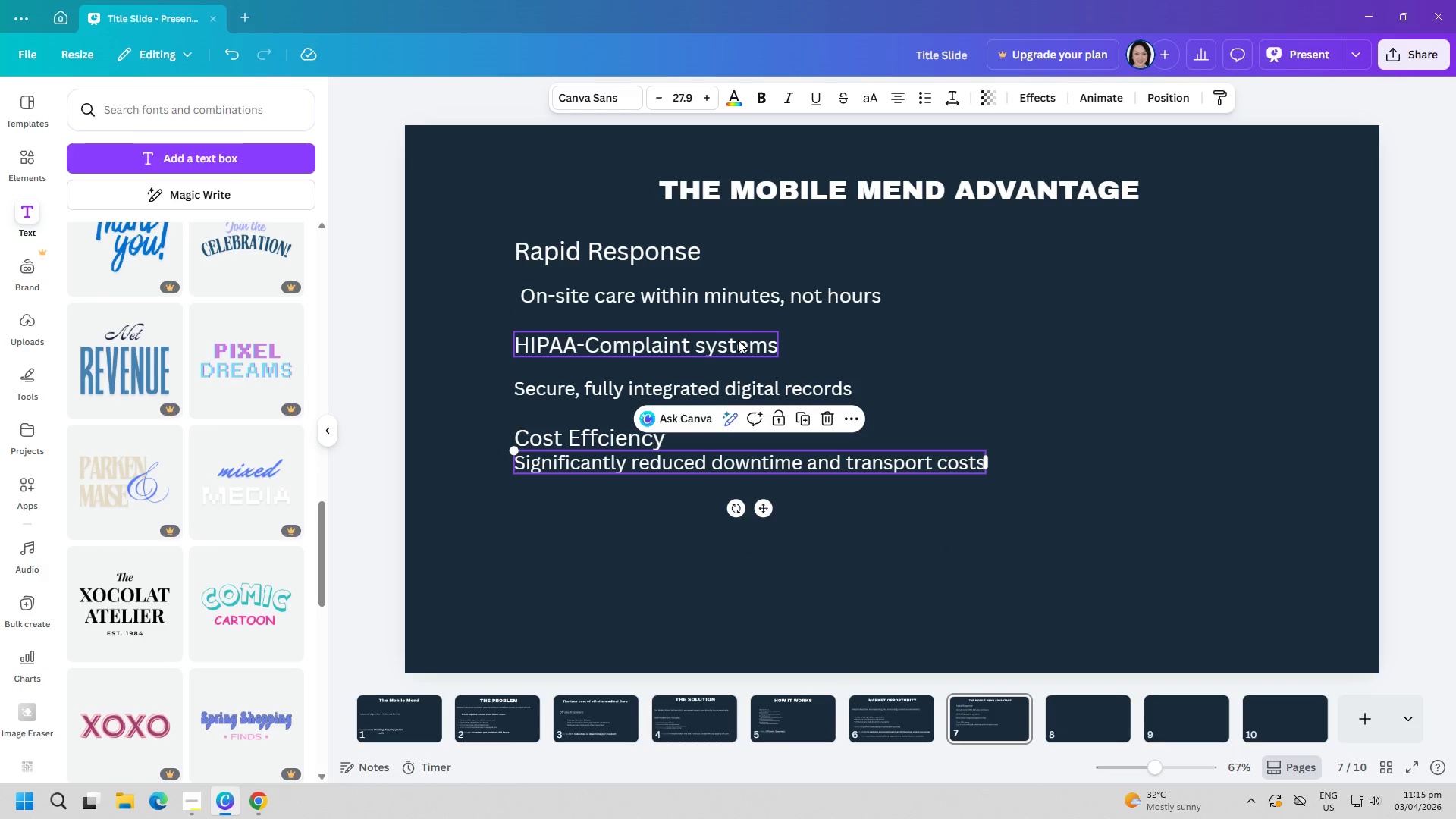 
left_click_drag(start_coordinate=[676, 290], to_coordinate=[675, 273])
 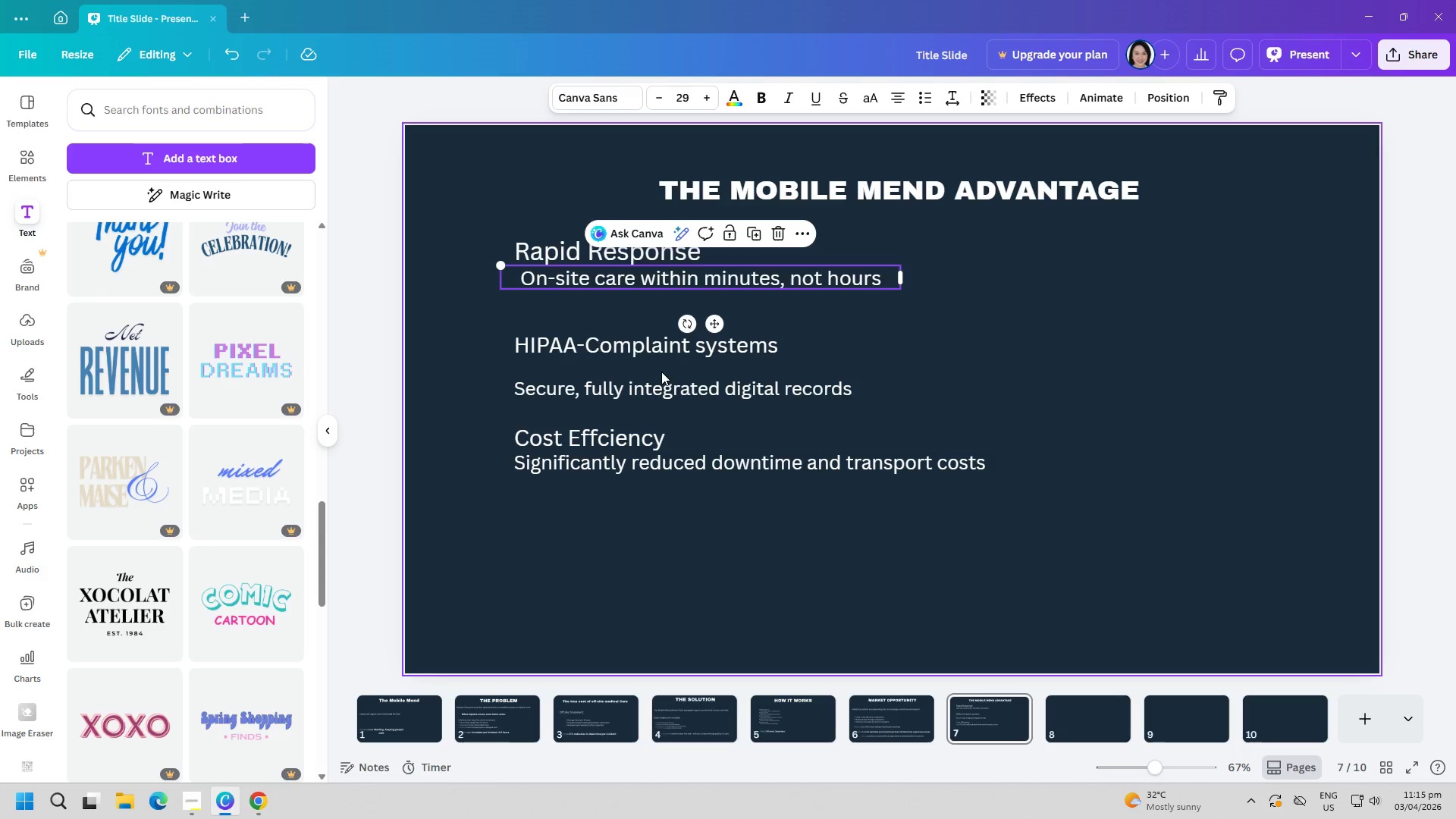 
left_click_drag(start_coordinate=[662, 382], to_coordinate=[666, 360])
 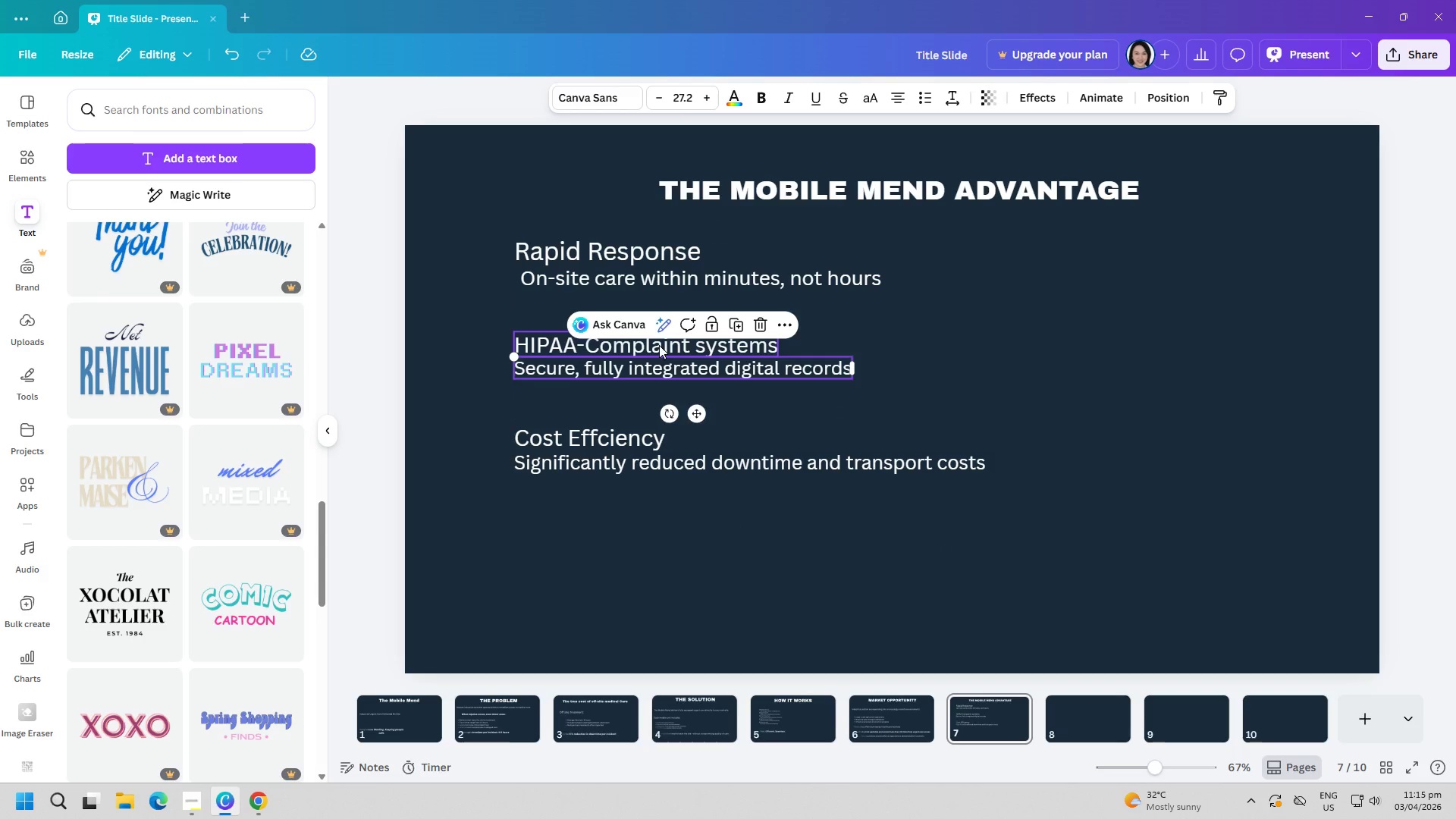 
left_click_drag(start_coordinate=[659, 345], to_coordinate=[657, 331])
 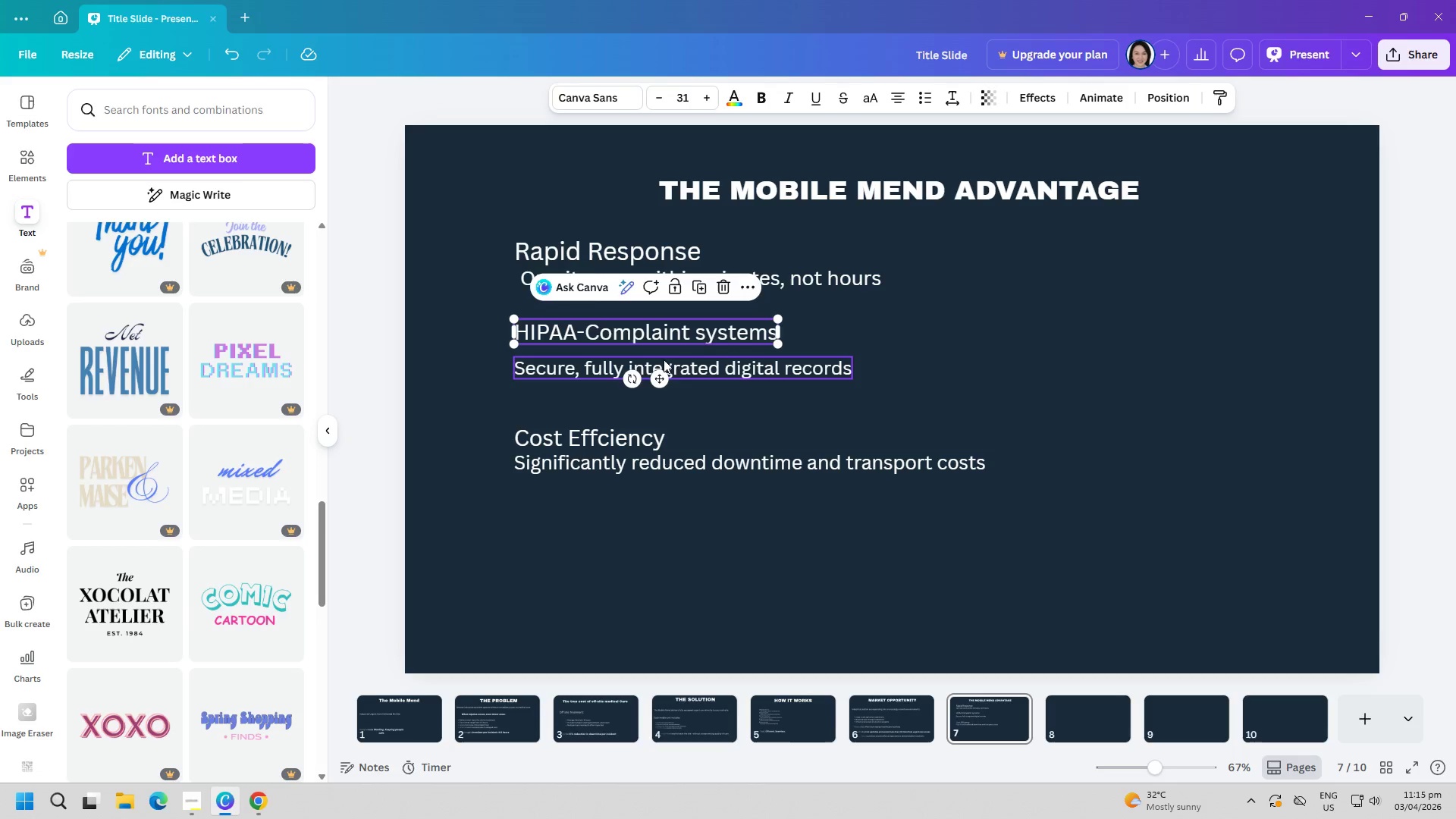 
left_click_drag(start_coordinate=[664, 359], to_coordinate=[666, 350])
 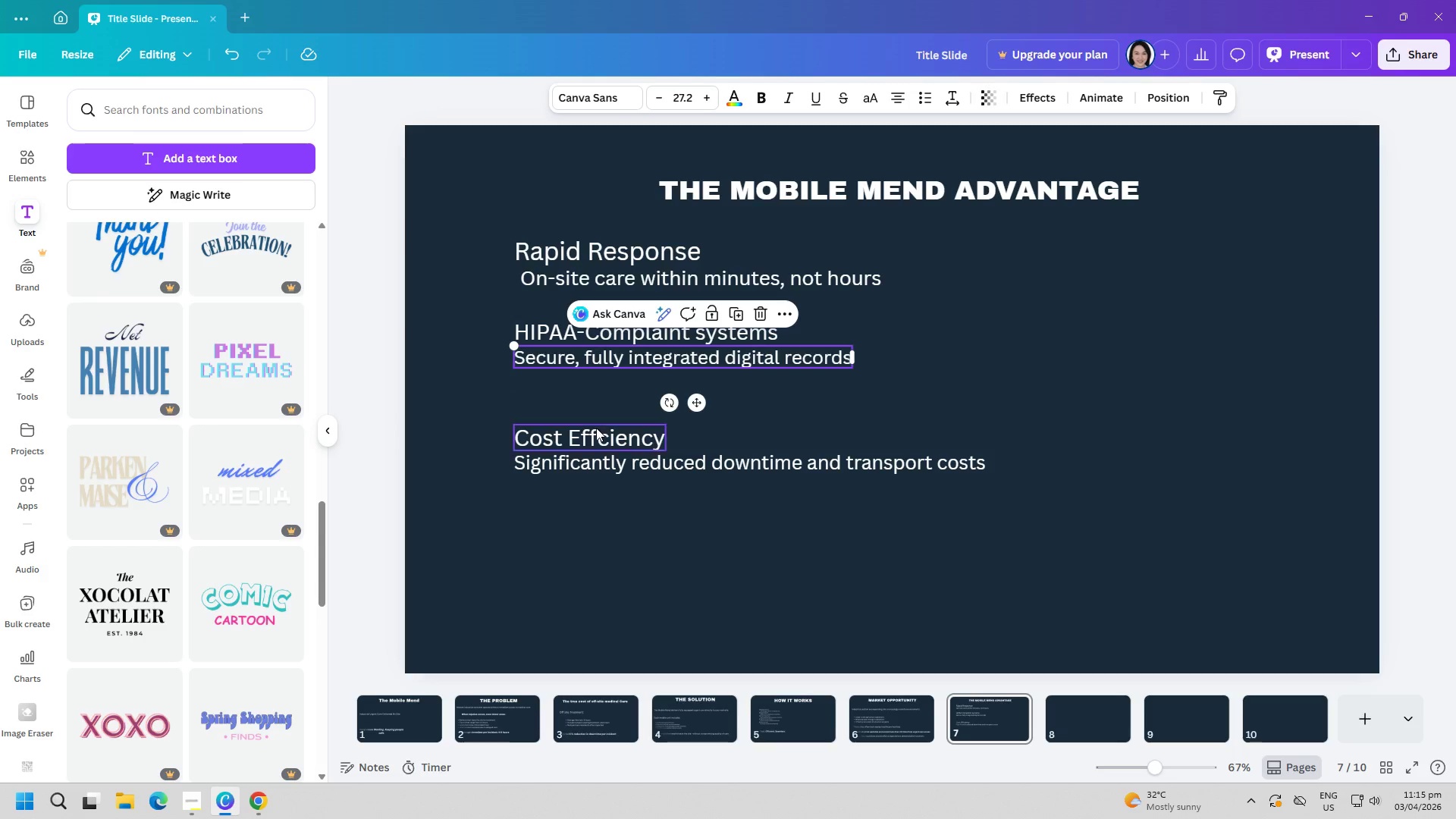 
left_click_drag(start_coordinate=[595, 431], to_coordinate=[598, 407])
 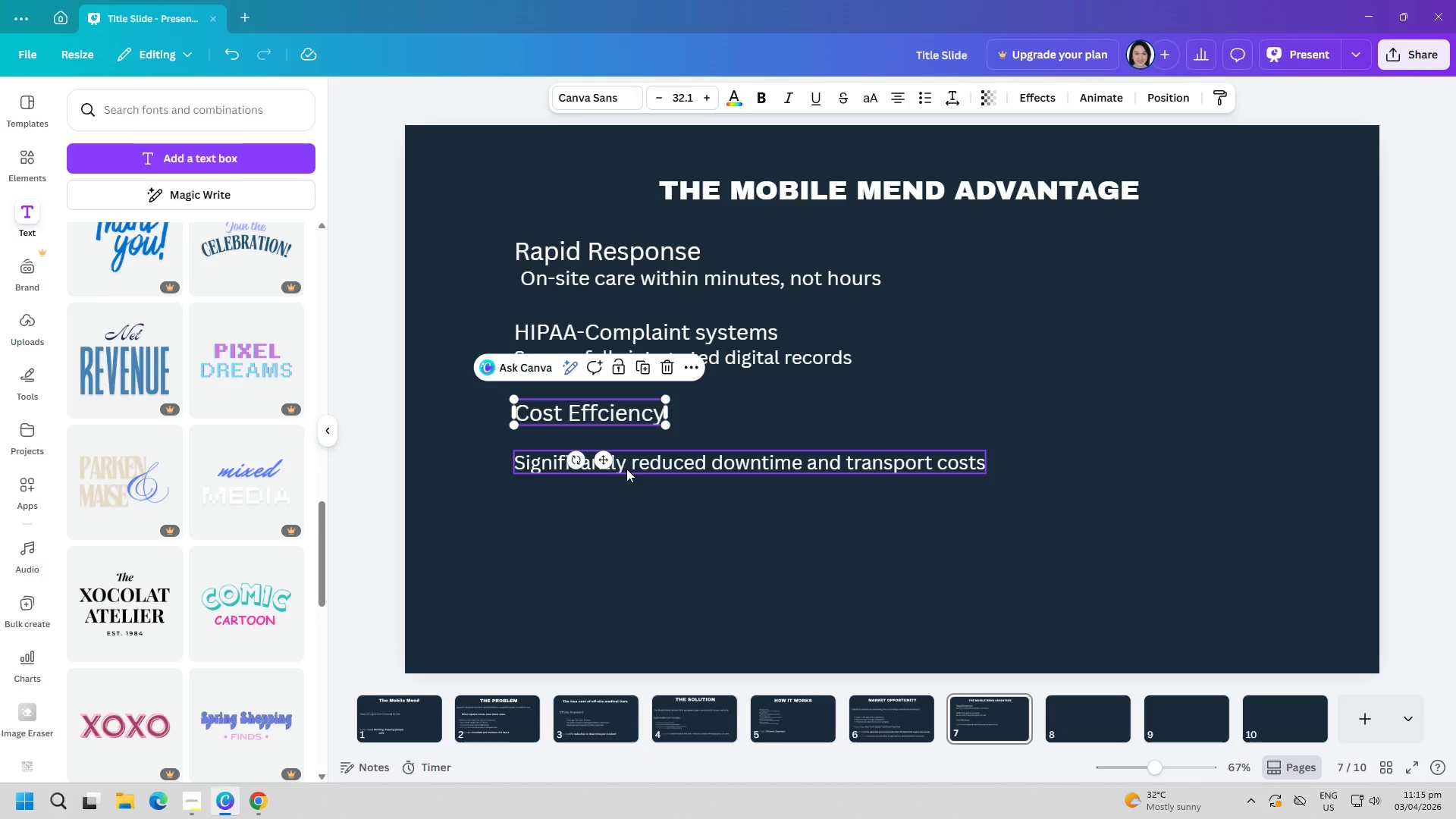 
left_click_drag(start_coordinate=[635, 464], to_coordinate=[637, 442])
 